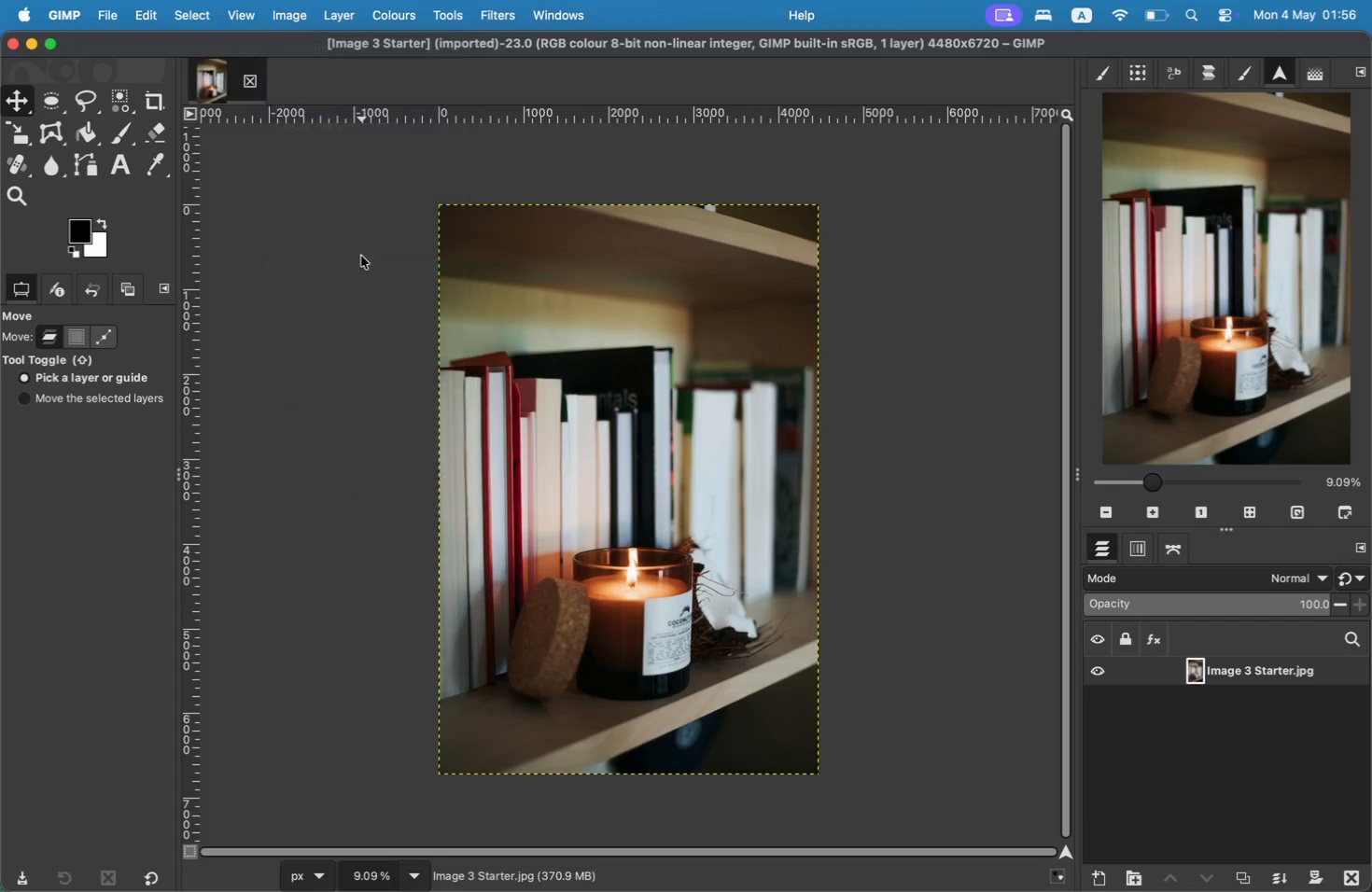 
left_click_drag(start_coordinate=[659, 420], to_coordinate=[546, 410])
 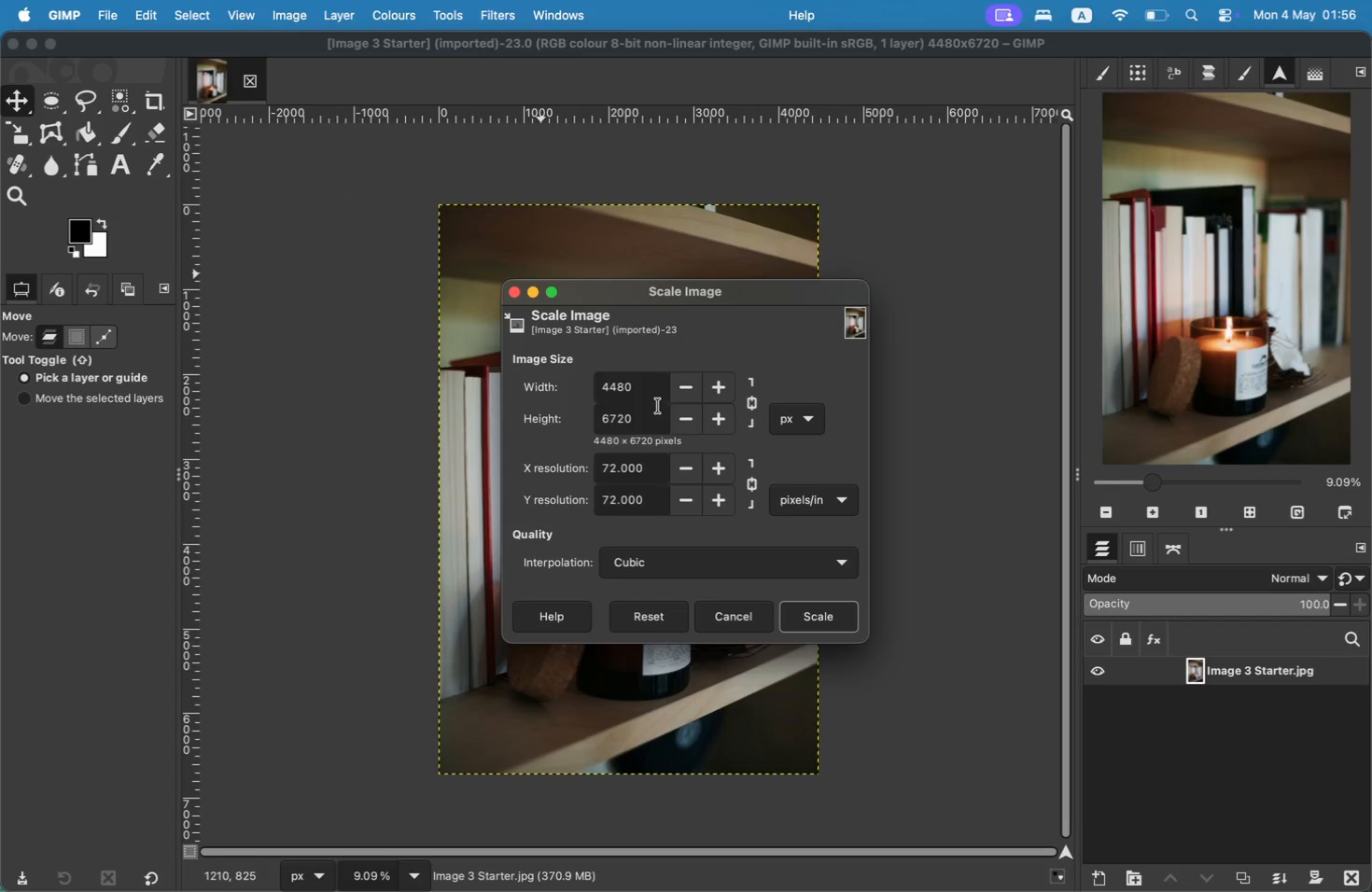 
type(2000)
 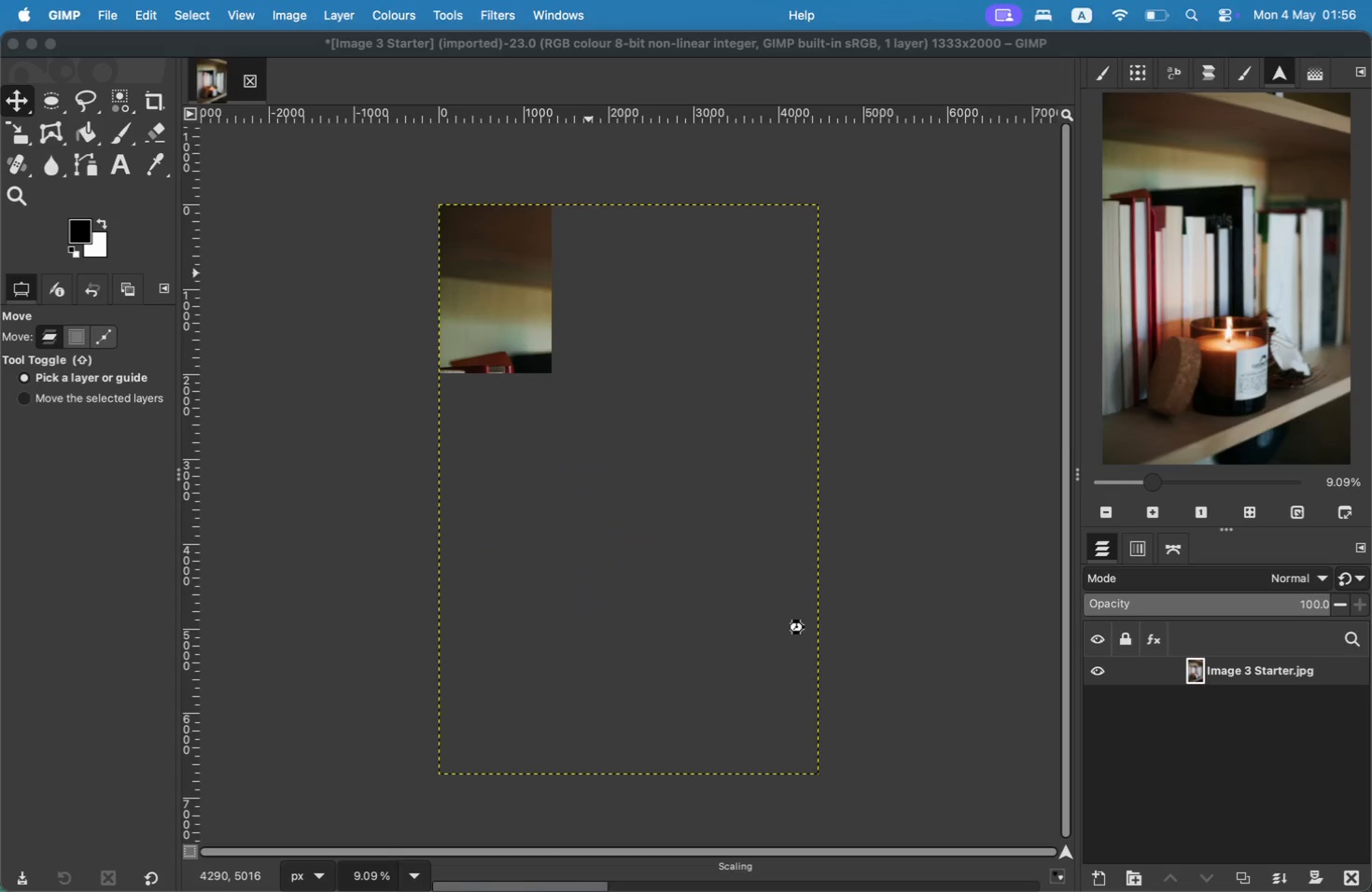 
left_click([416, 882])
 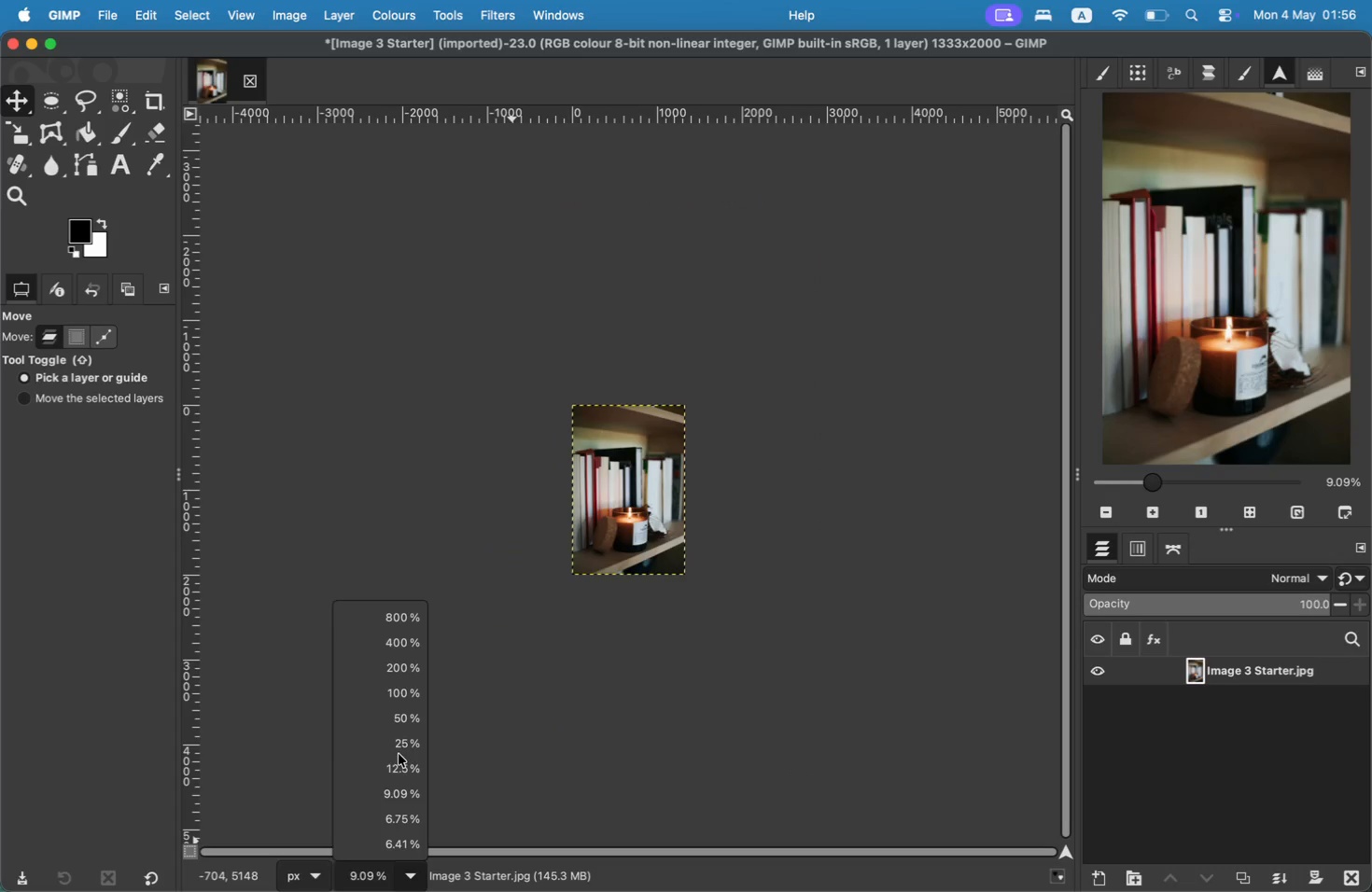 
scroll: coordinate [549, 682], scroll_direction: up, amount: 2.0
 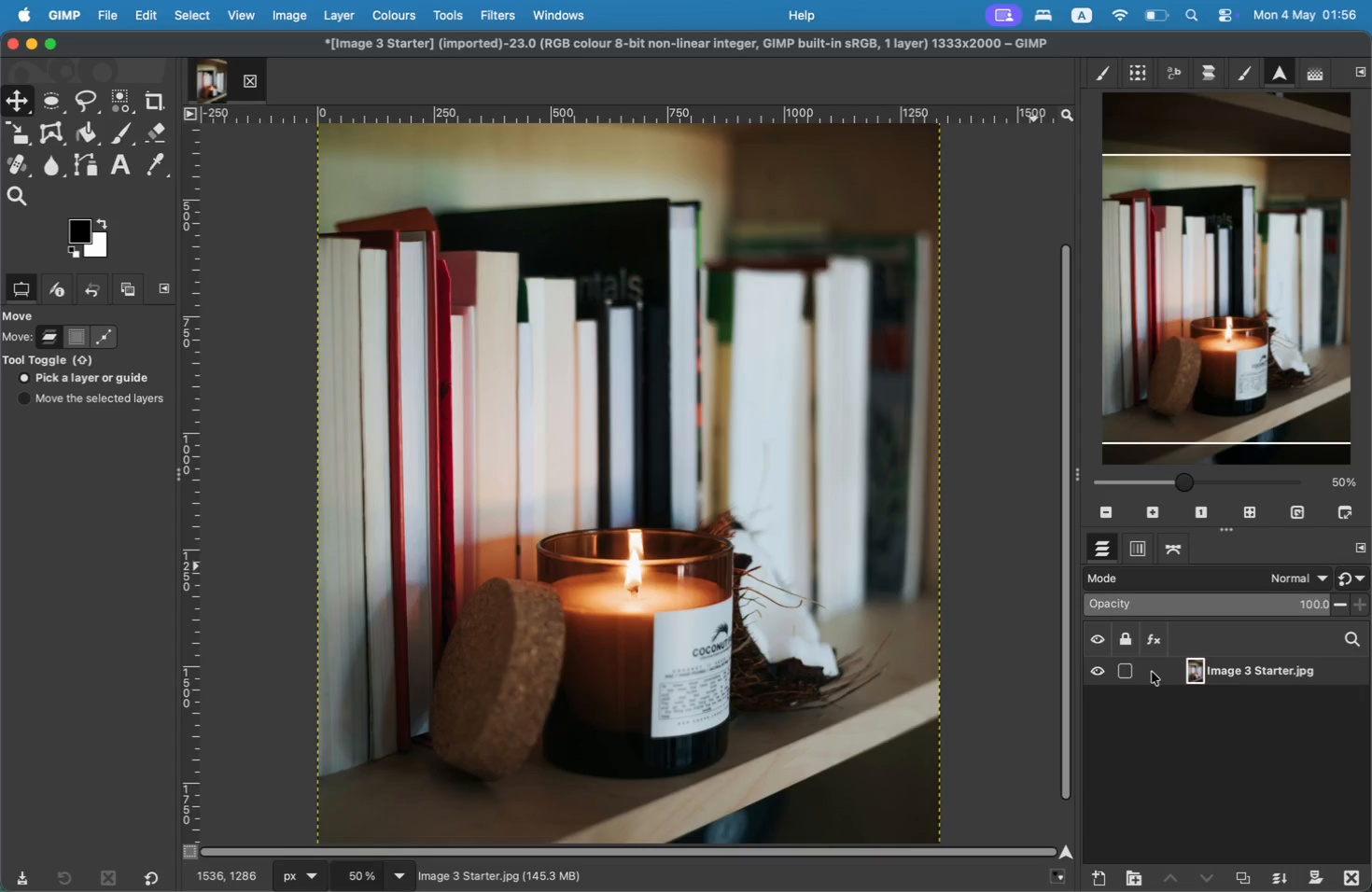 
right_click([1254, 669])
 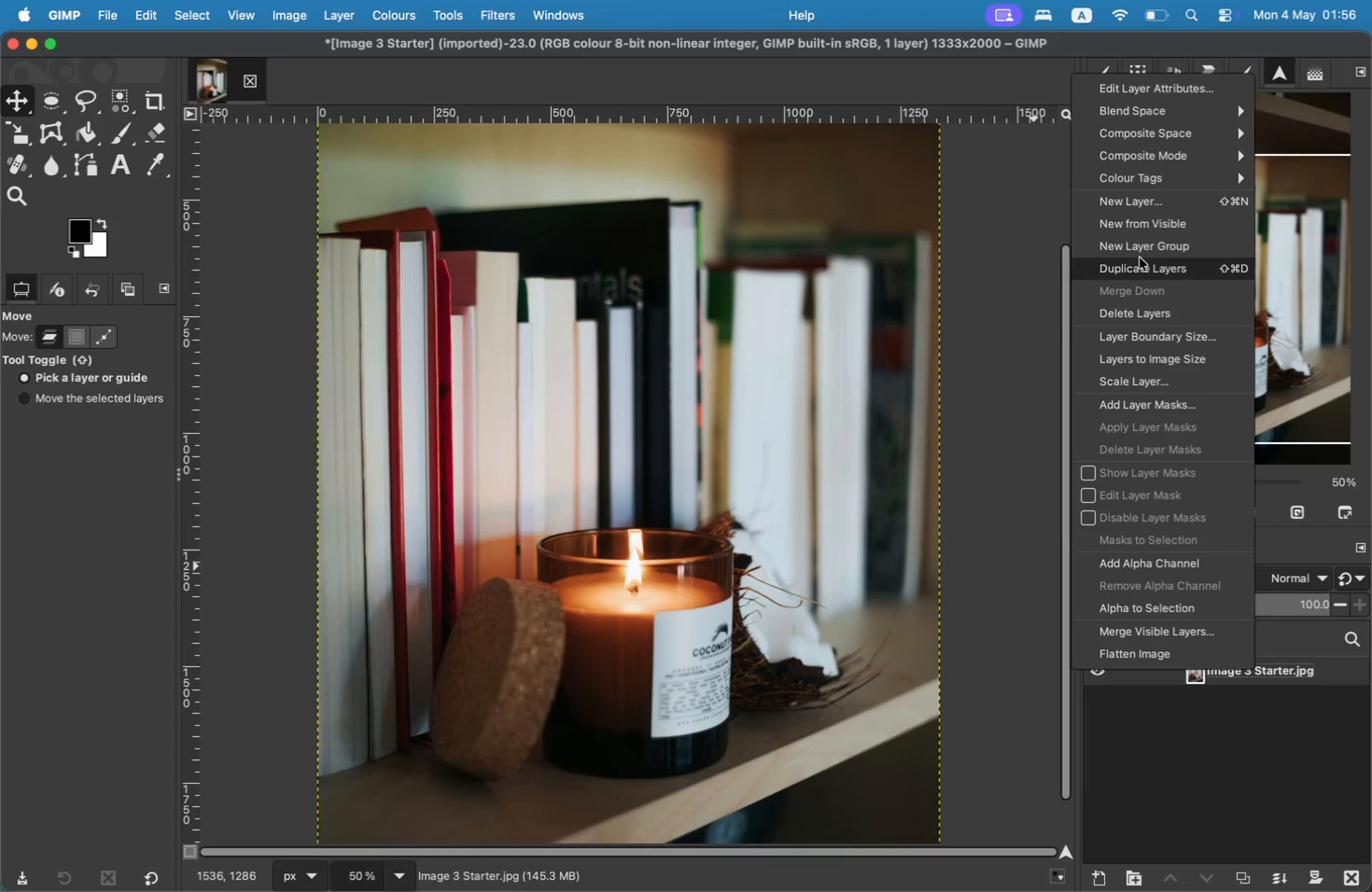 
left_click([1140, 264])
 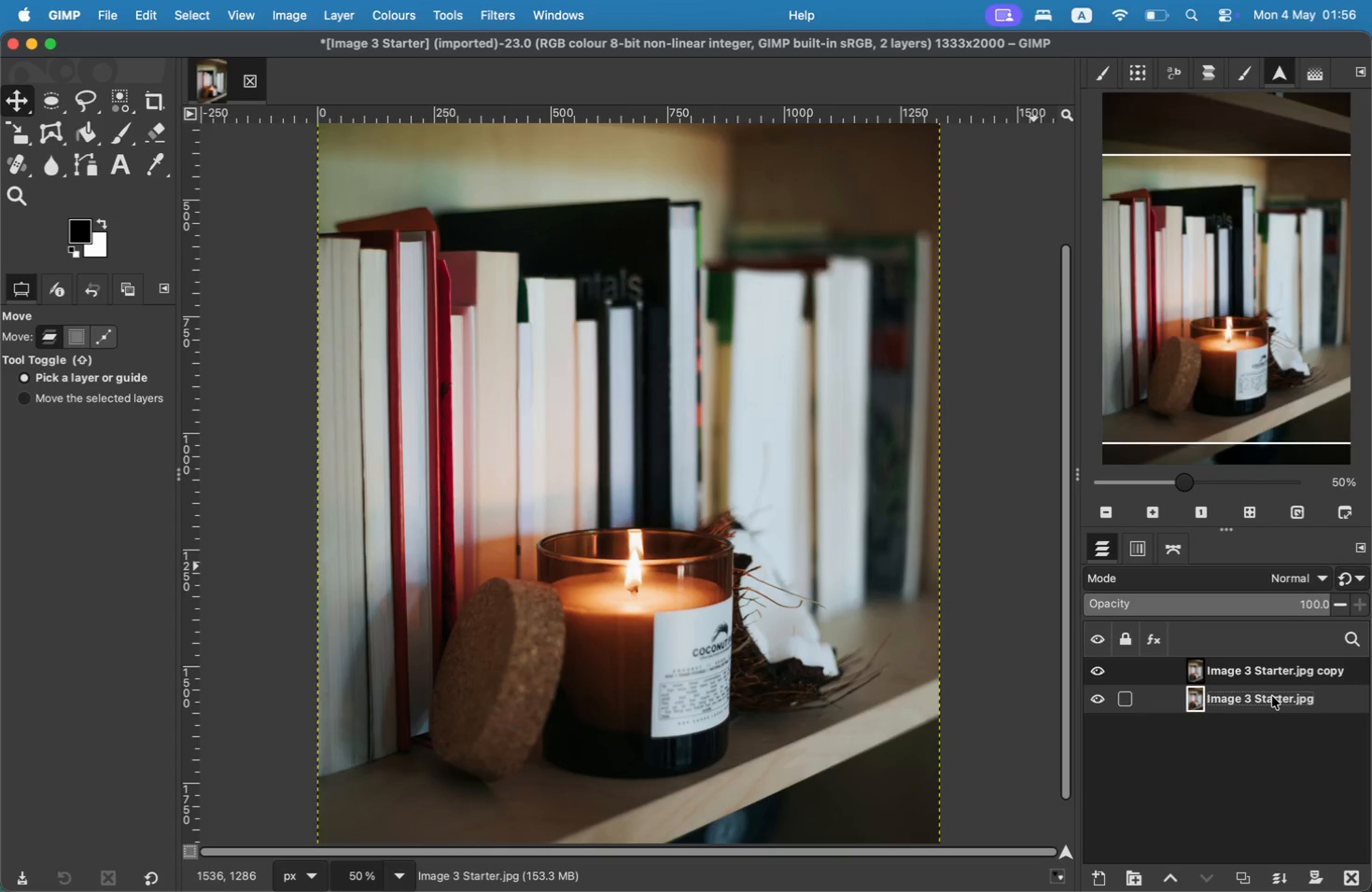 
key(Meta+CommandLeft)
 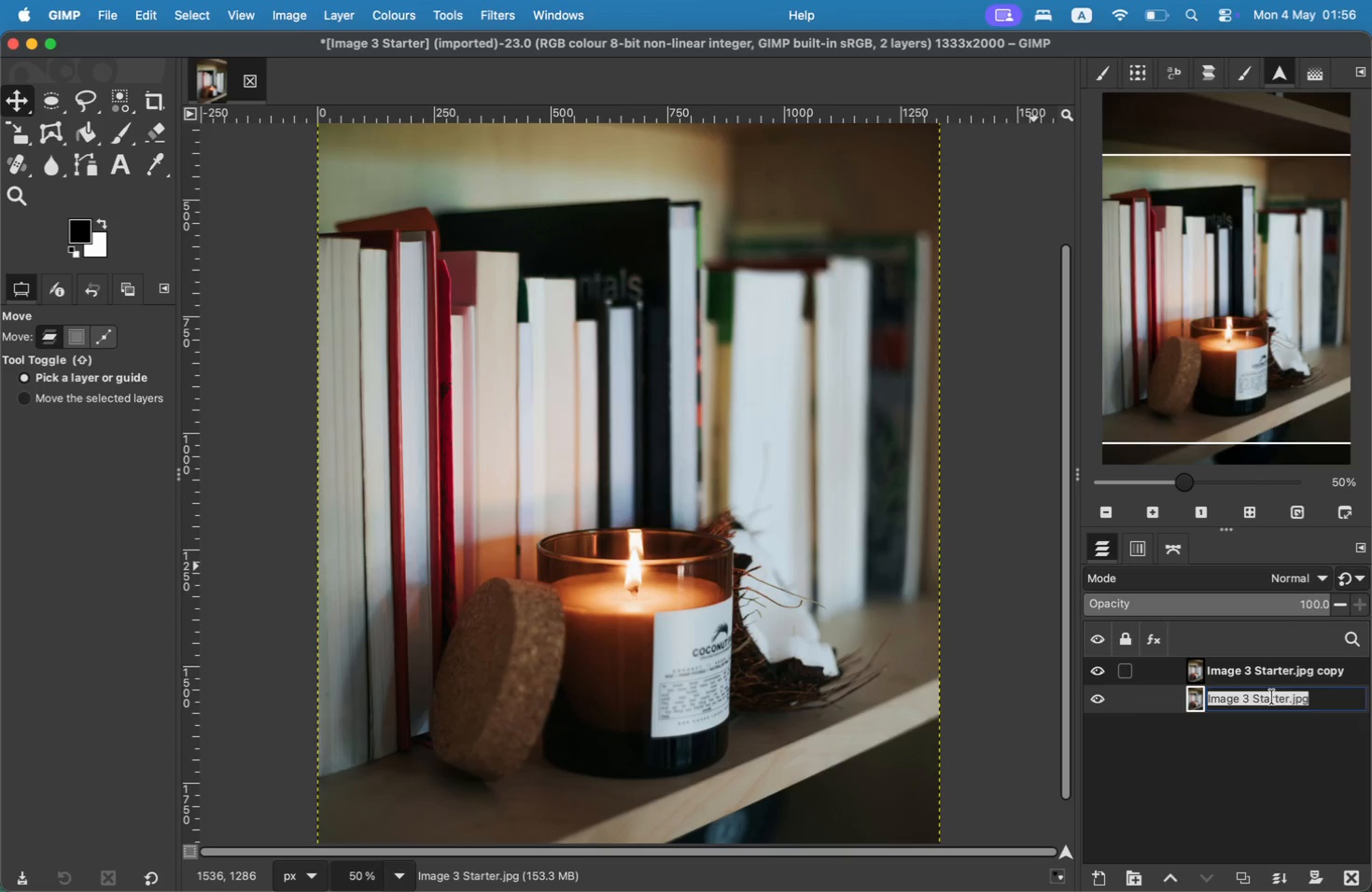 
key(Meta+A)
 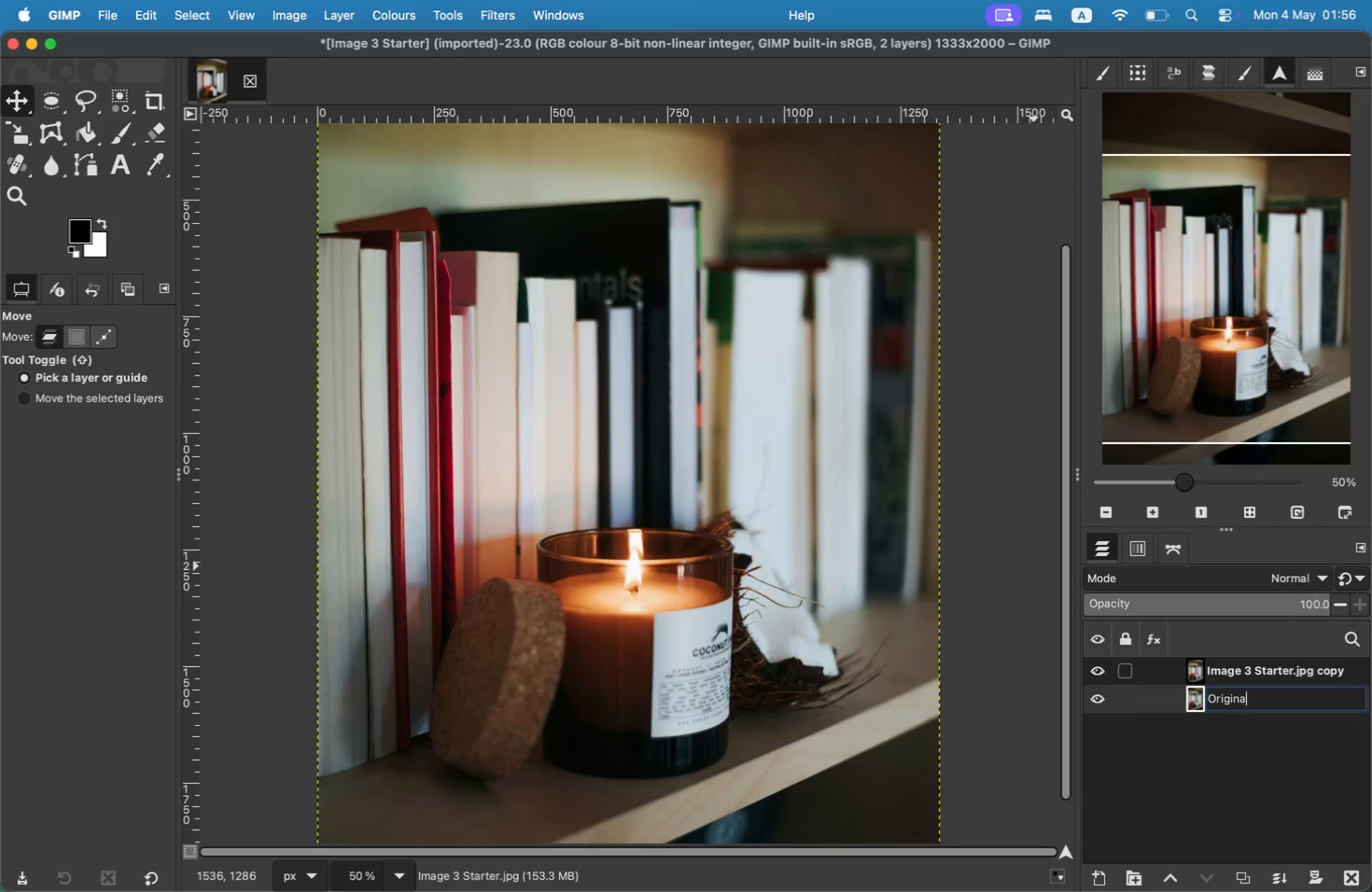 
type(Original)
 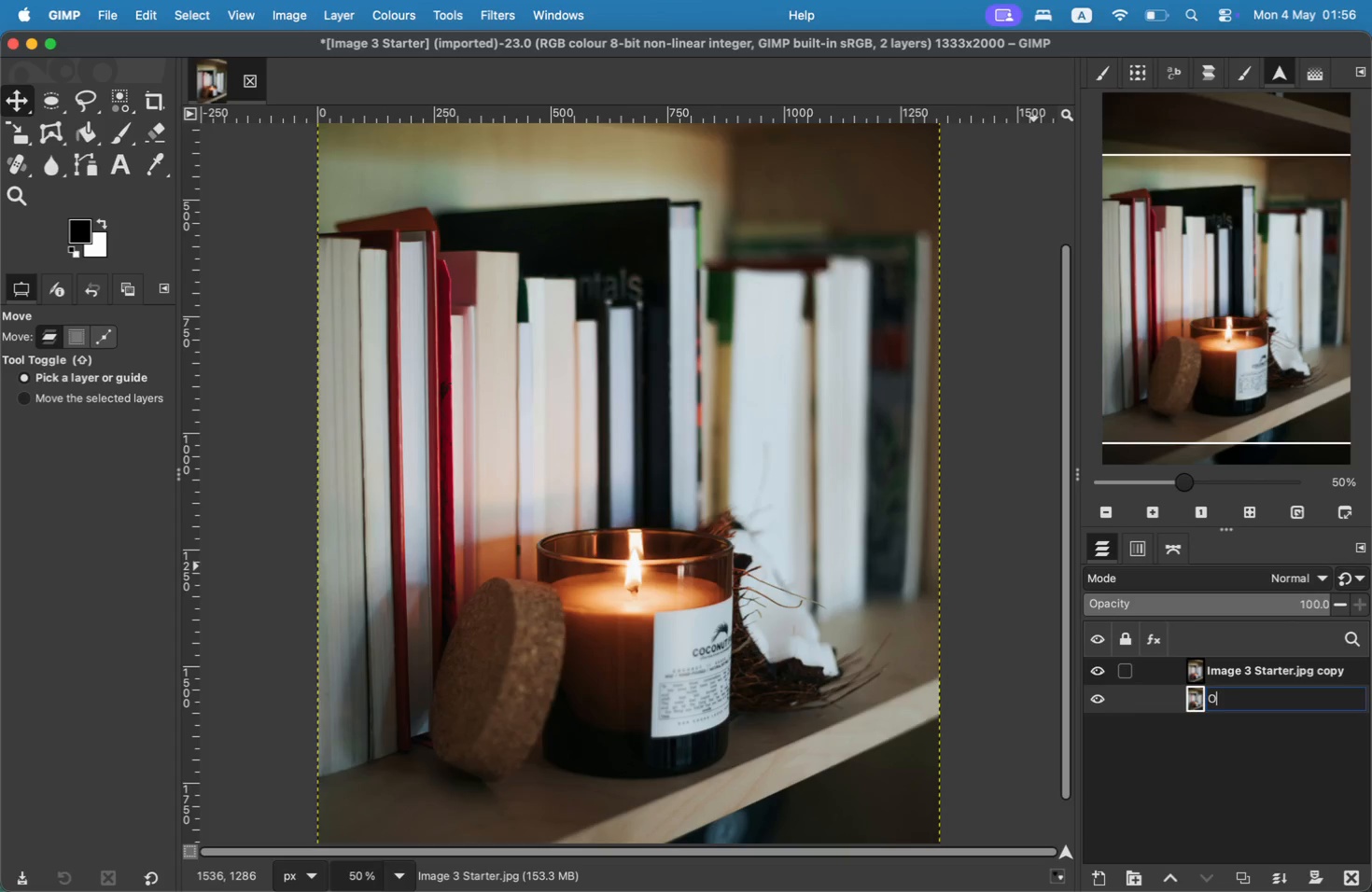 
key(Enter)
 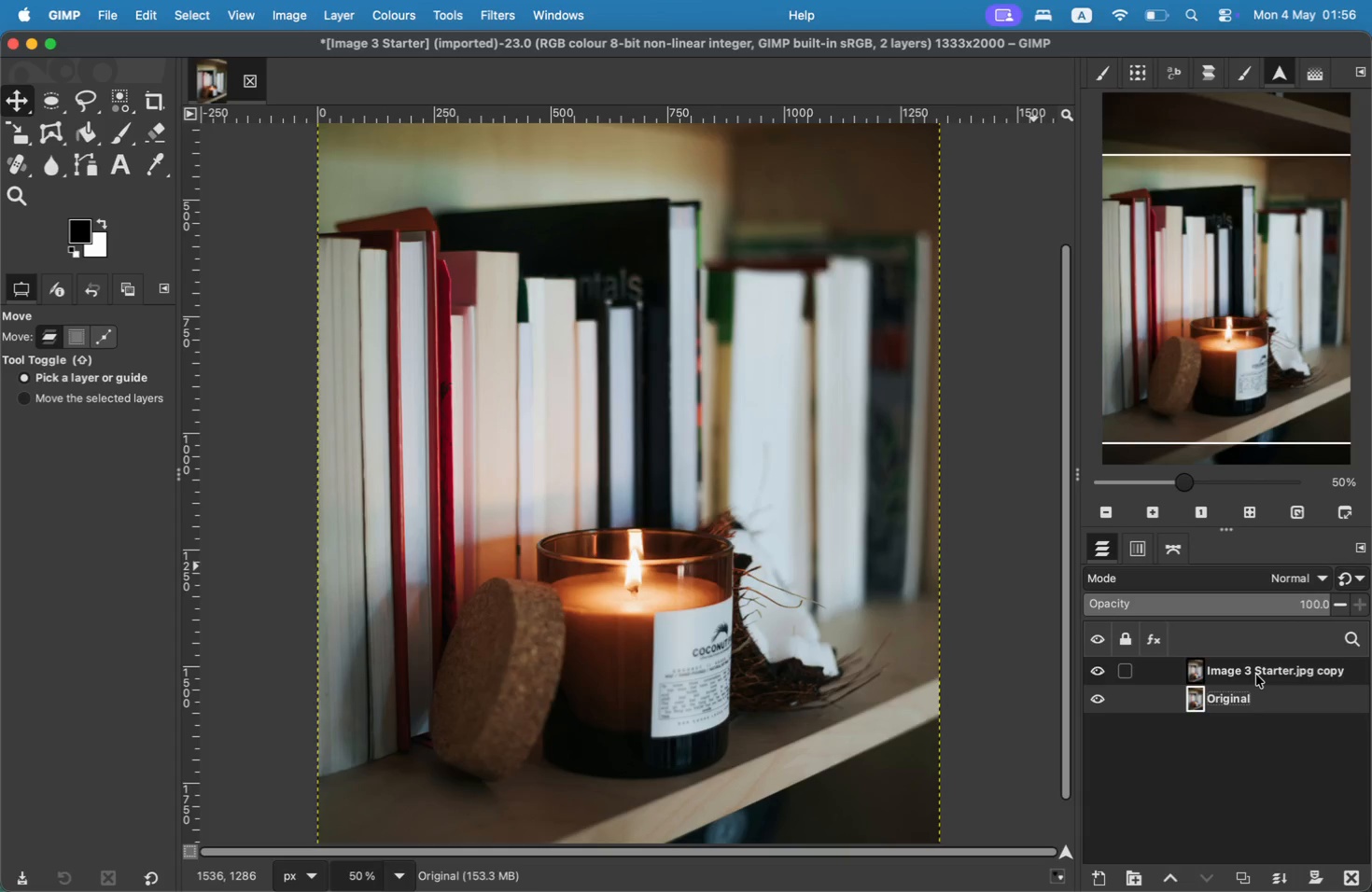 
key(Meta+CommandLeft)
 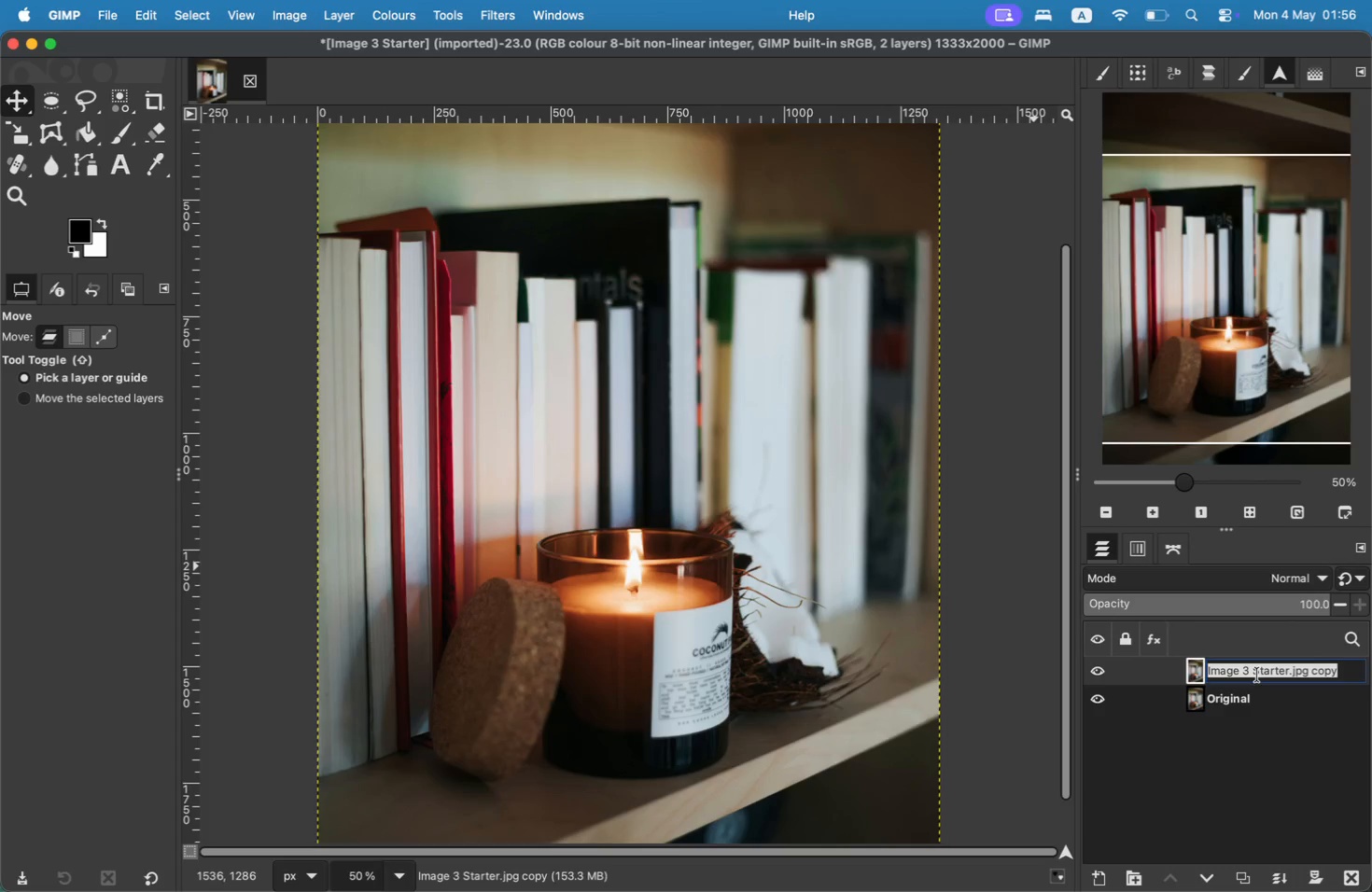 
key(Meta+A)
 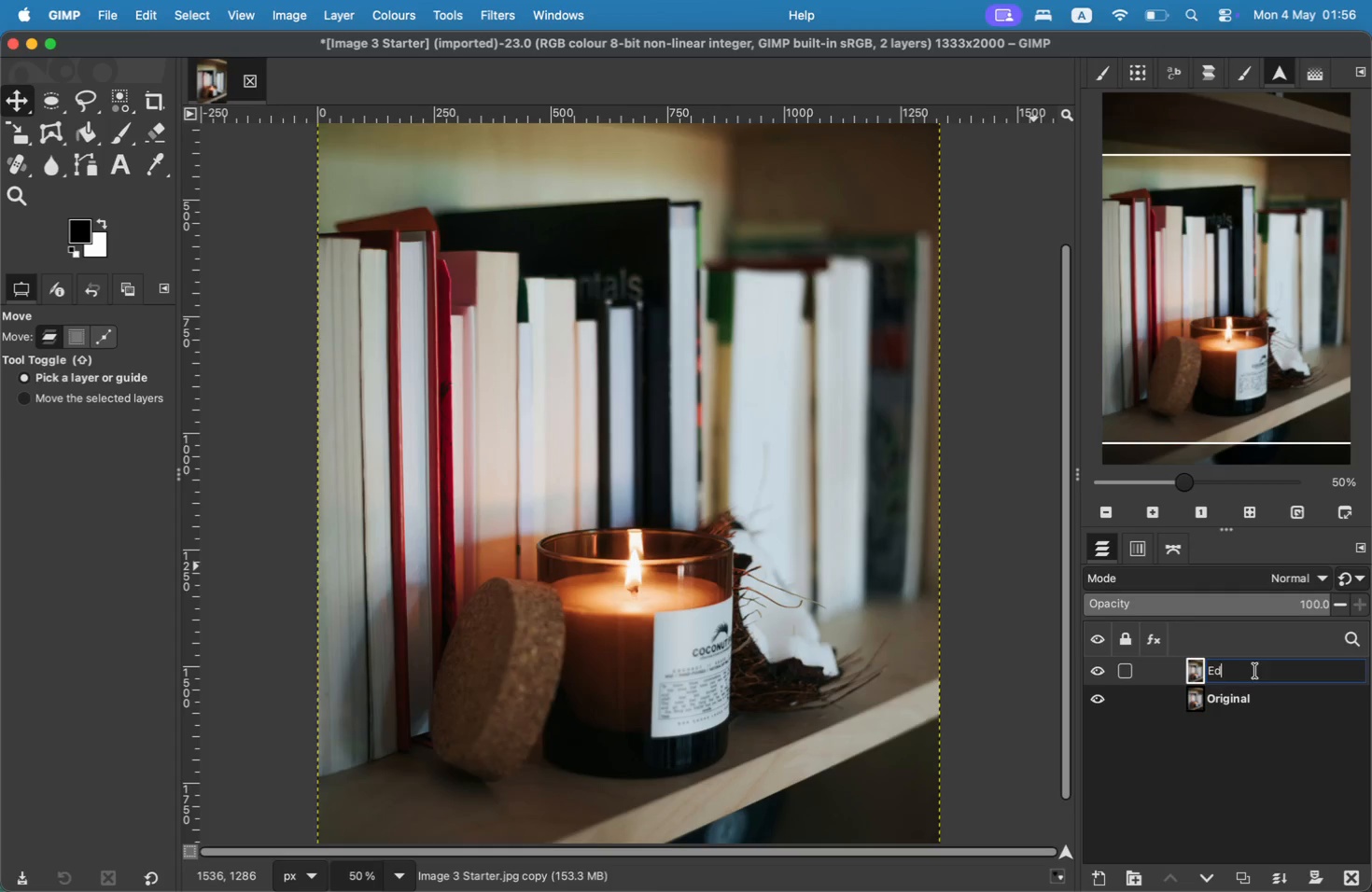 
type(Edit)
 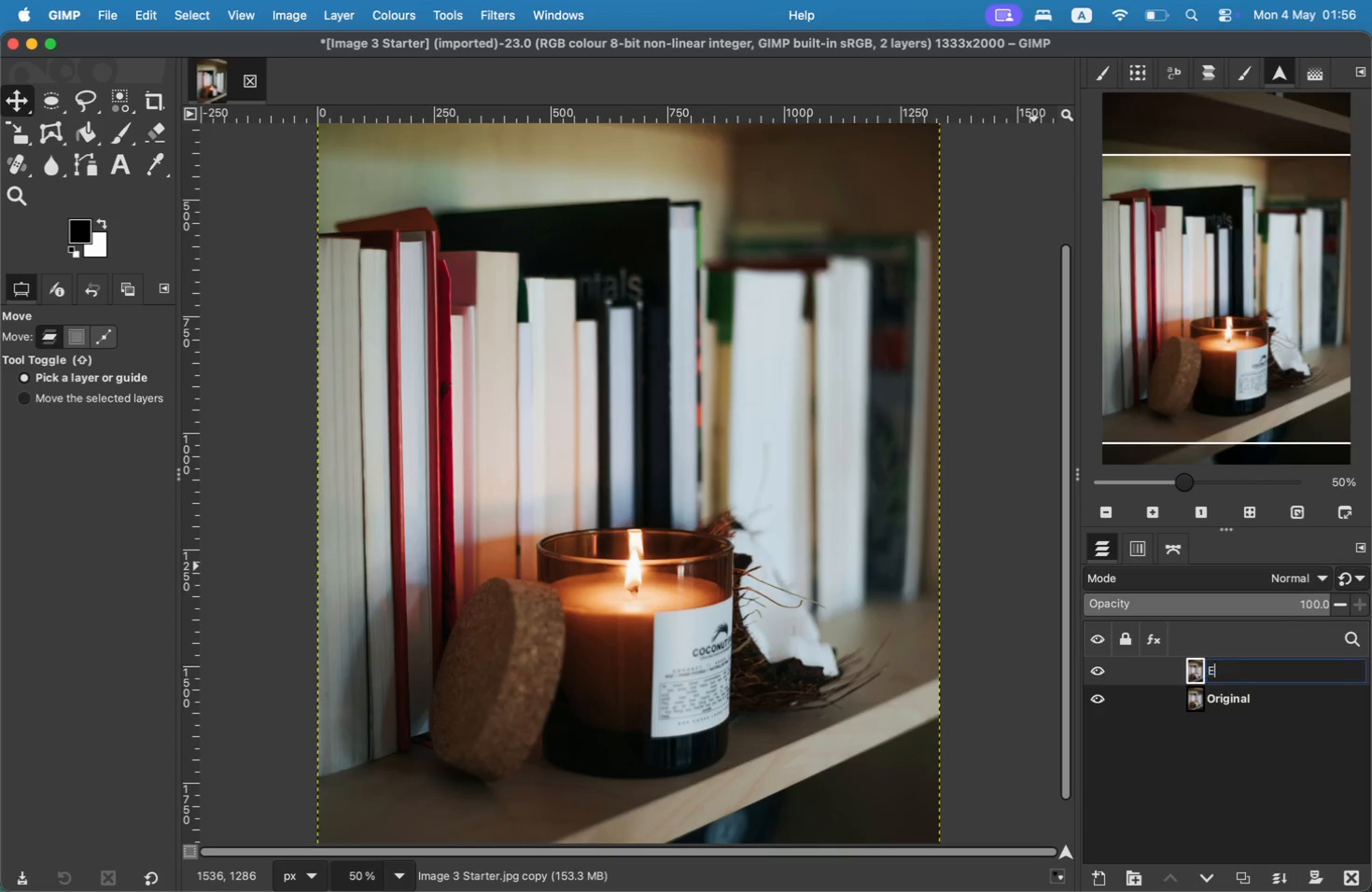 
key(Enter)
 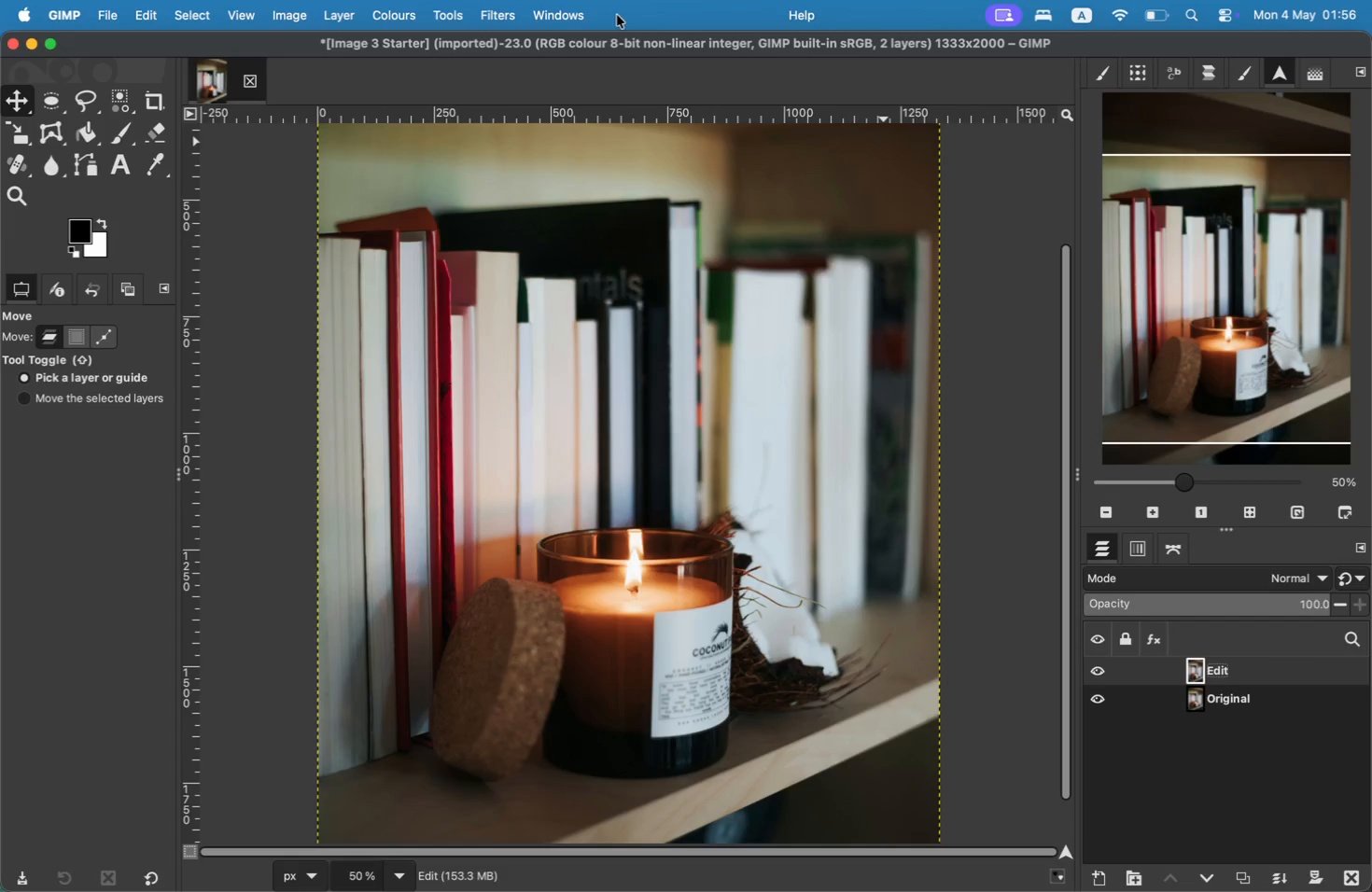 
left_click([387, 0])
 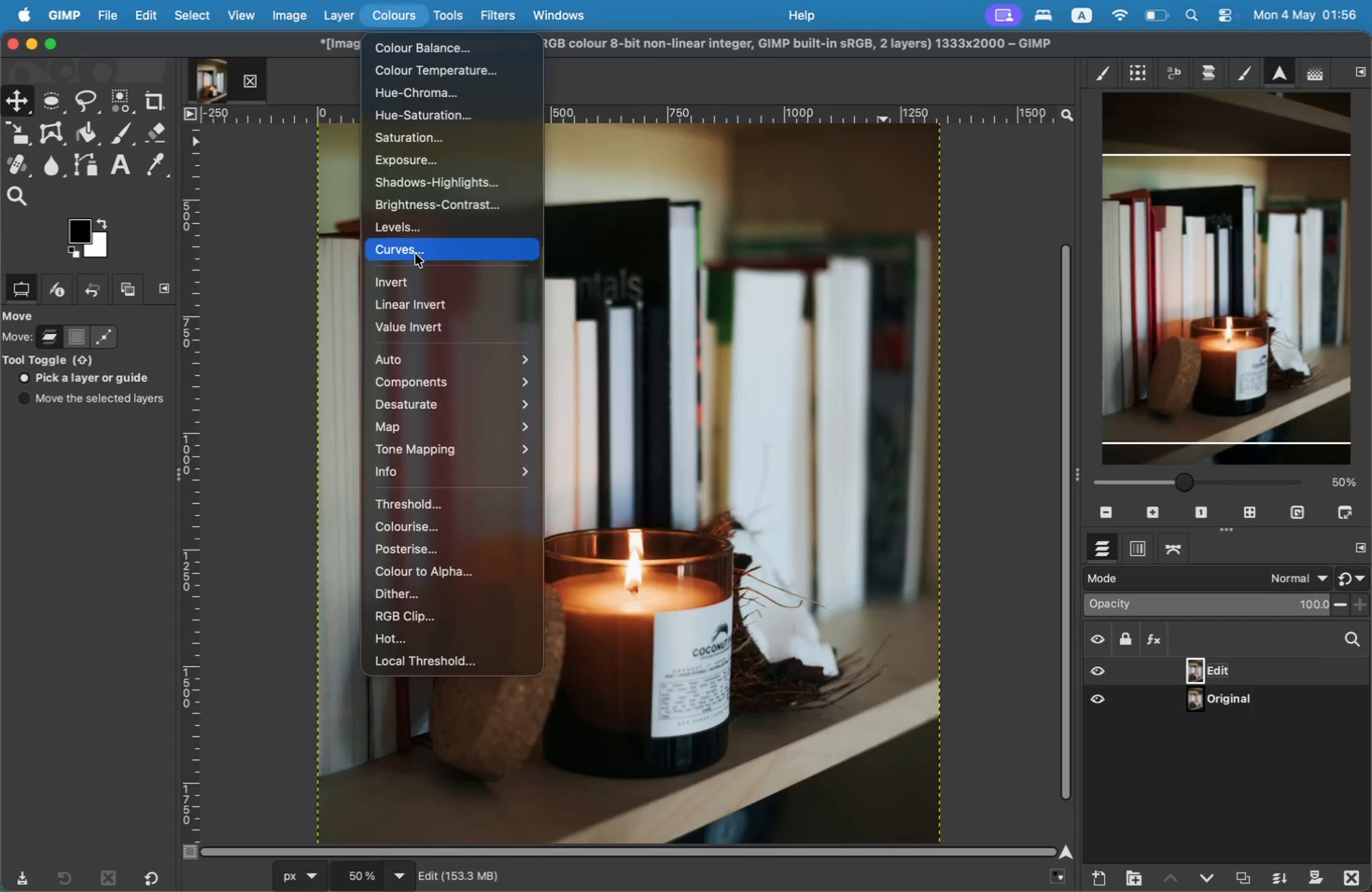 
left_click_drag(start_coordinate=[1026, 417], to_coordinate=[1033, 431])
 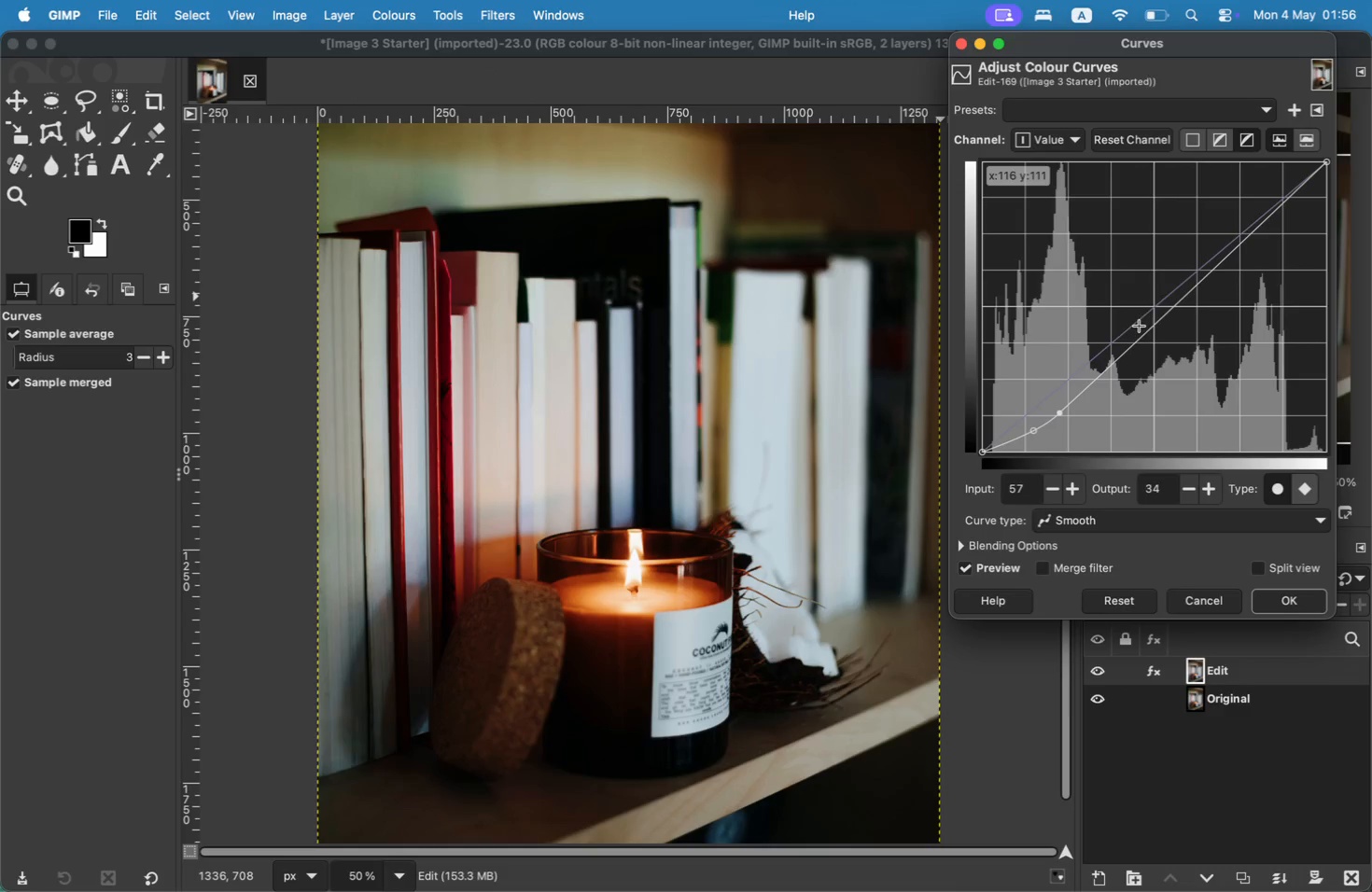 
wait(6.3)
 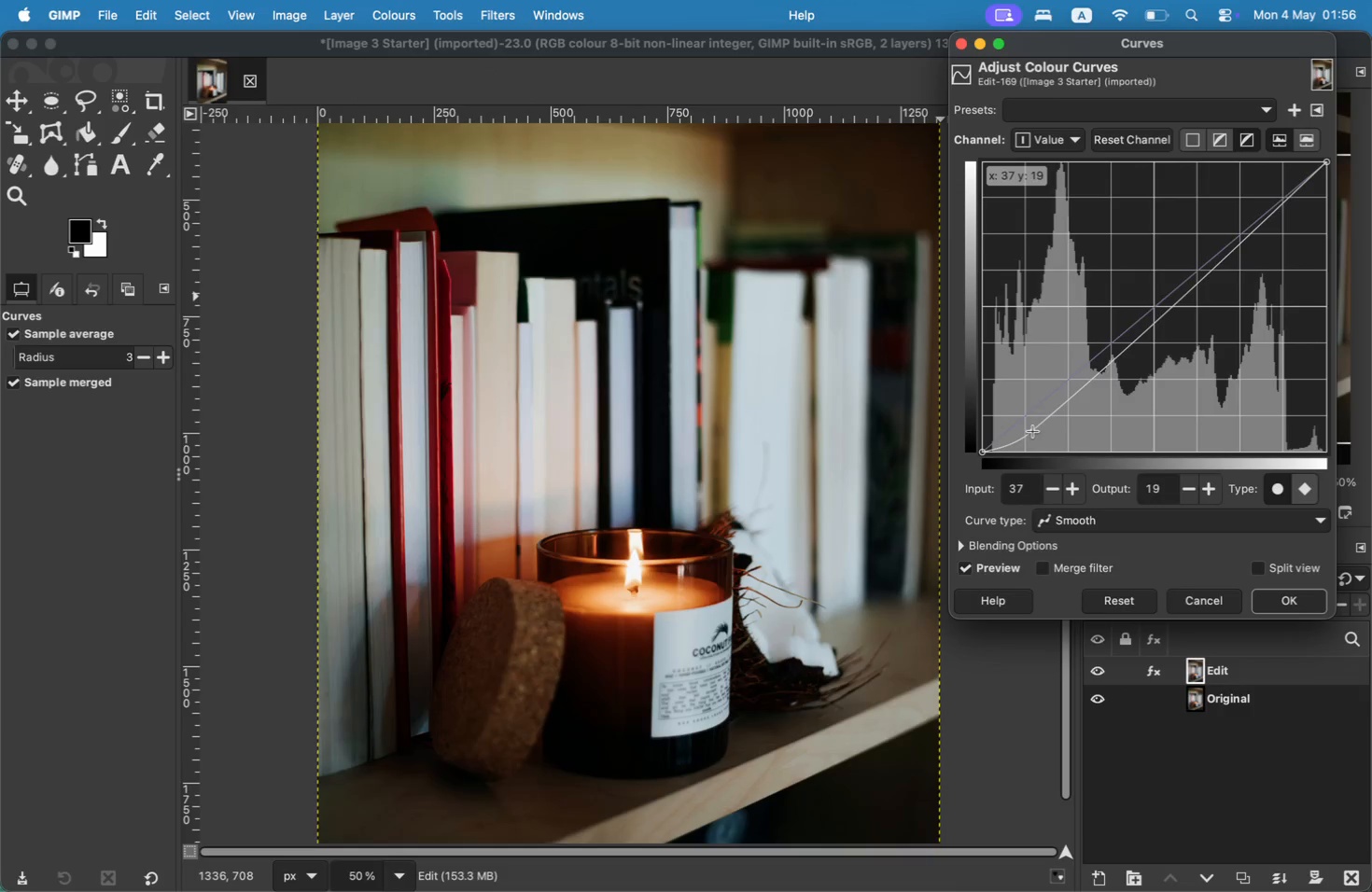 
left_click_drag(start_coordinate=[1262, 228], to_coordinate=[1250, 209])
 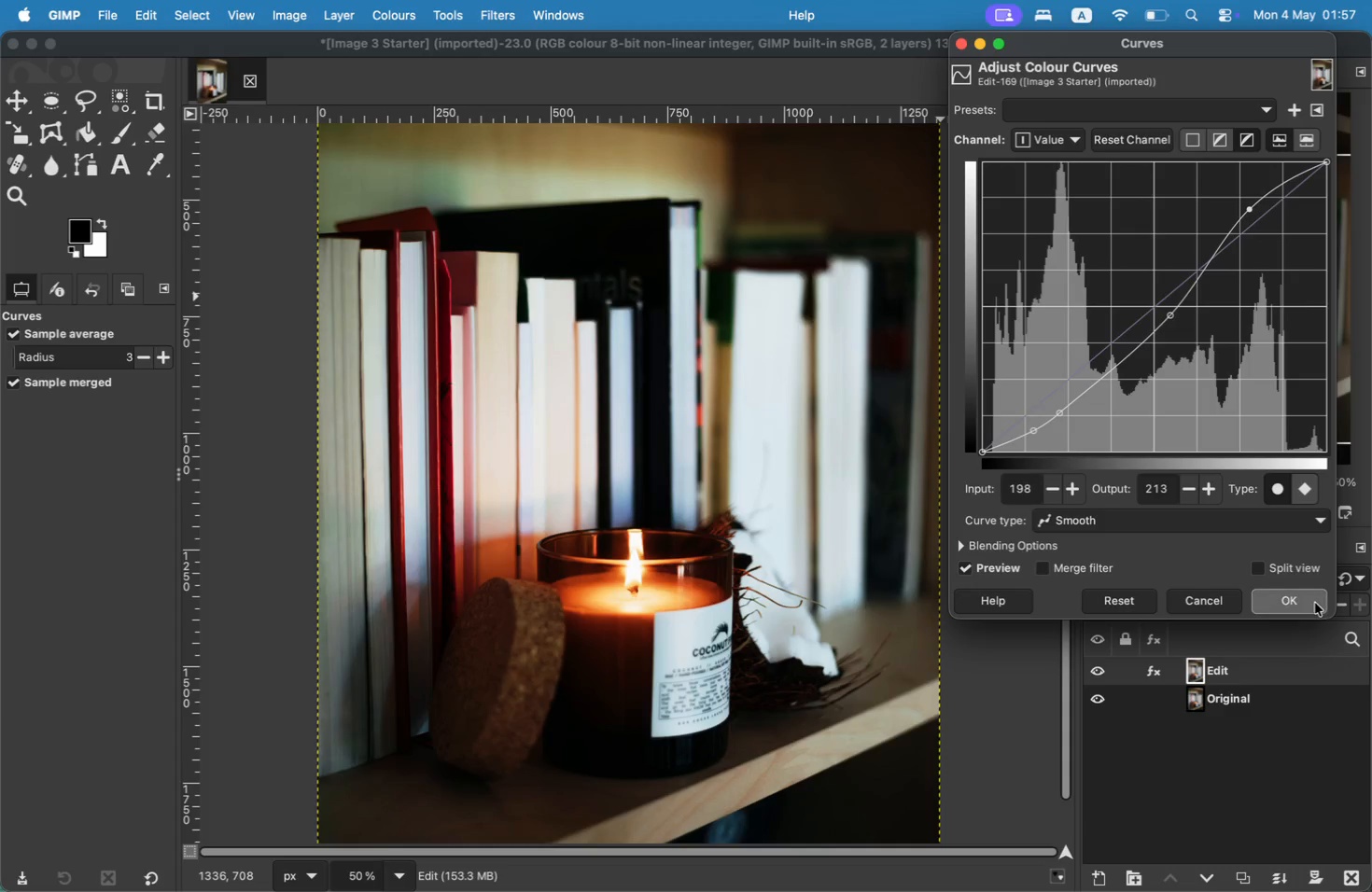 
left_click([1304, 603])
 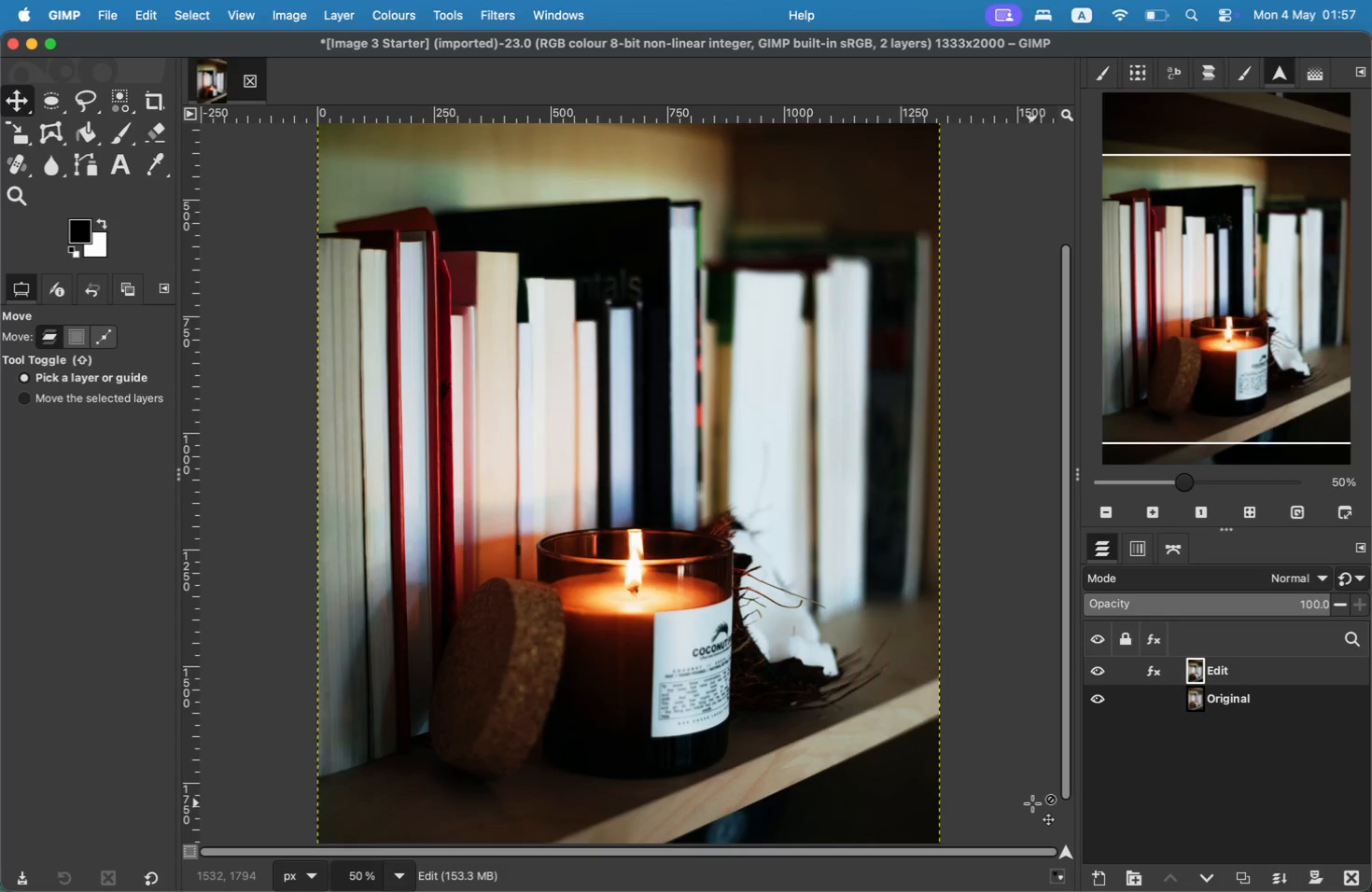 
wait(8.67)
 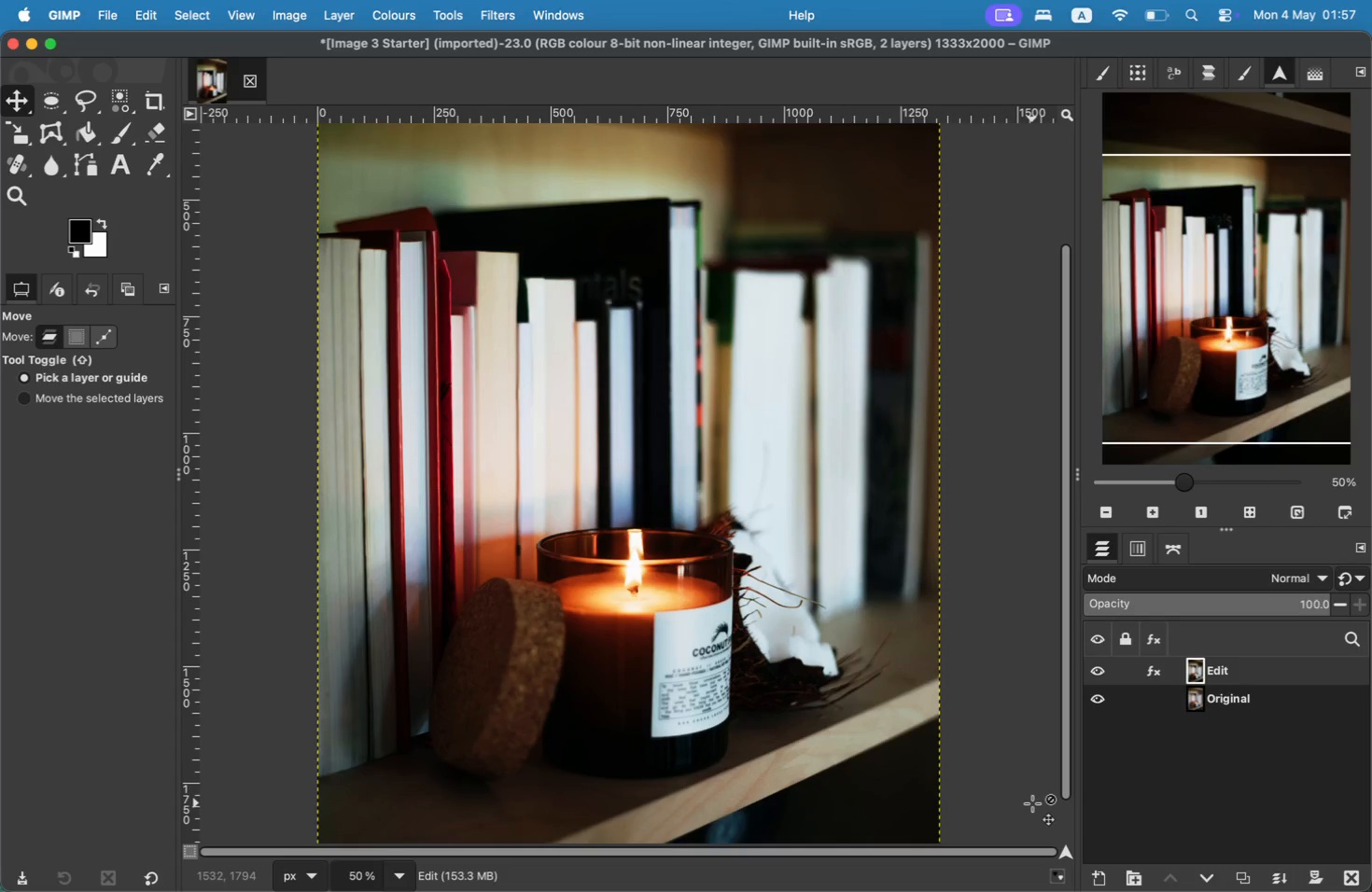 
left_click([405, 39])
 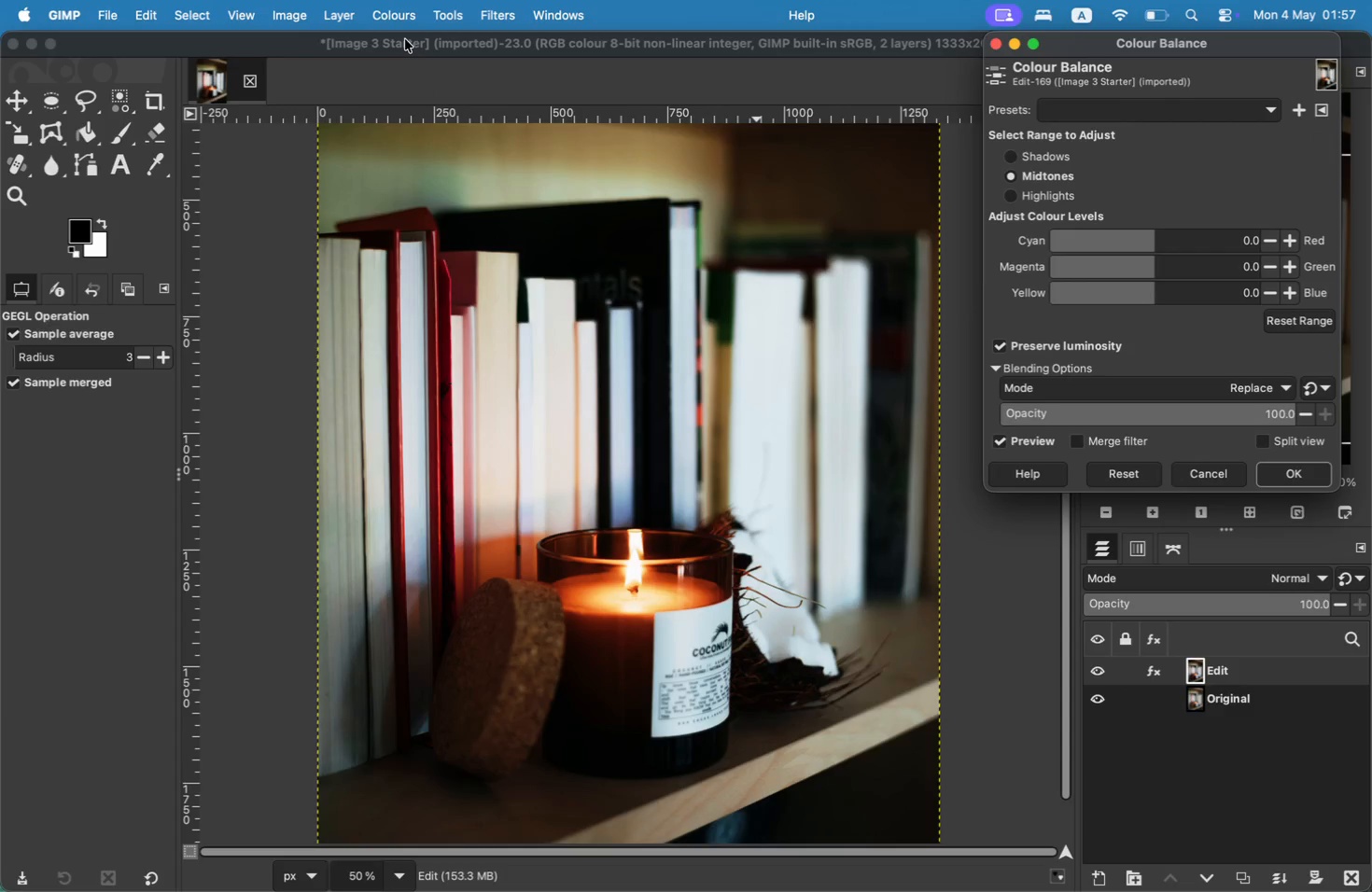 
wait(9.85)
 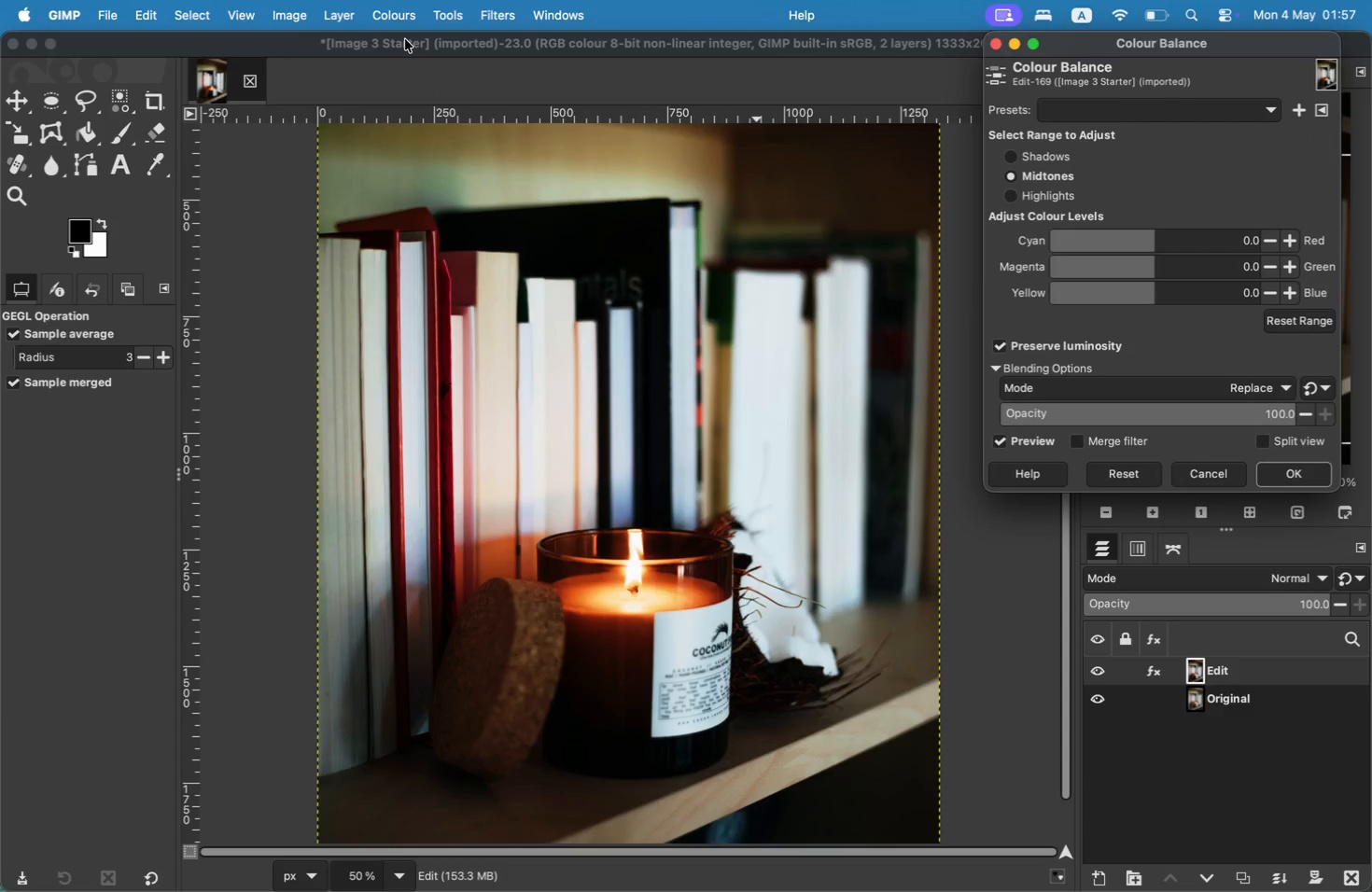 
left_click([1022, 153])
 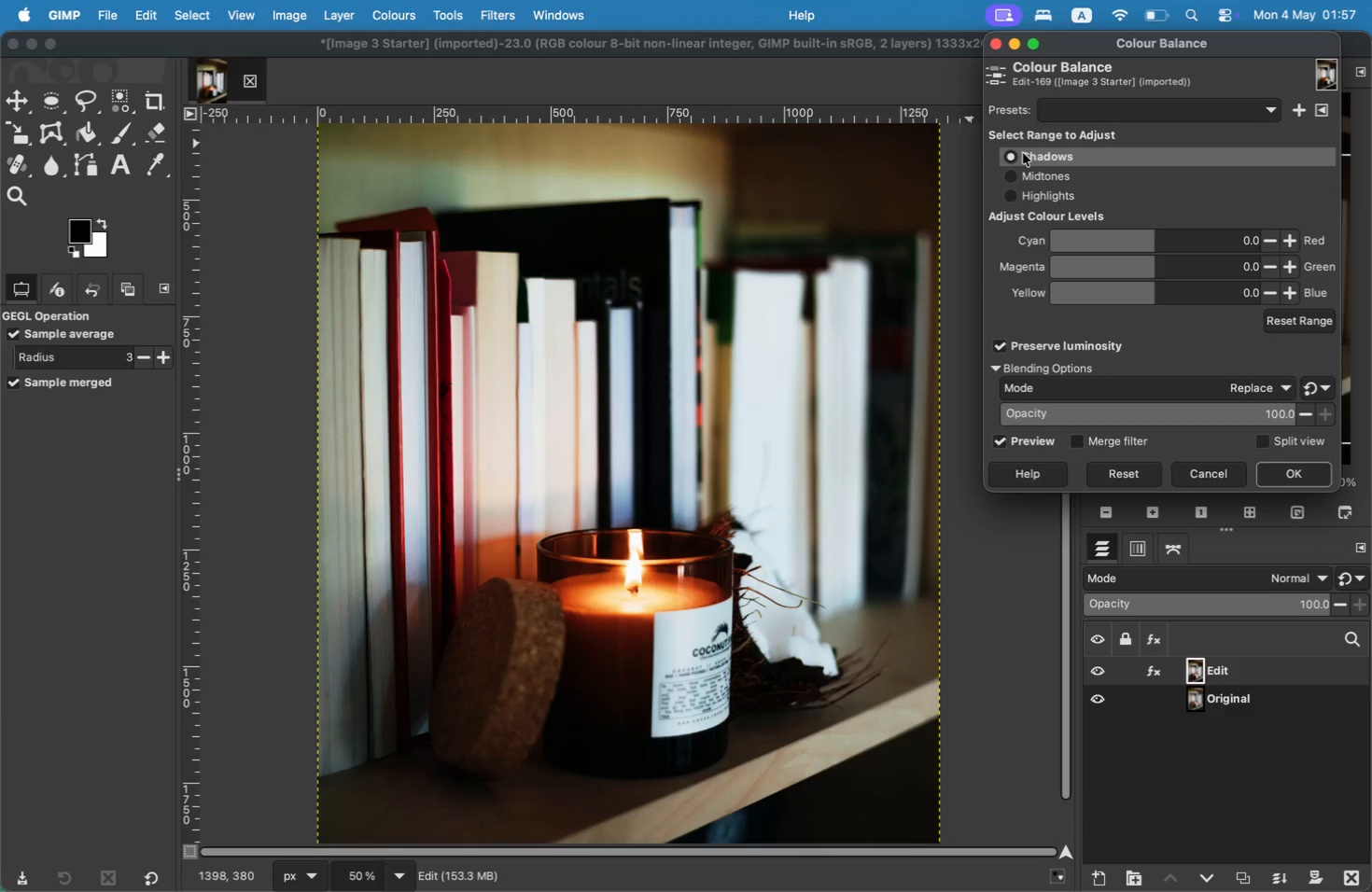 
wait(9.99)
 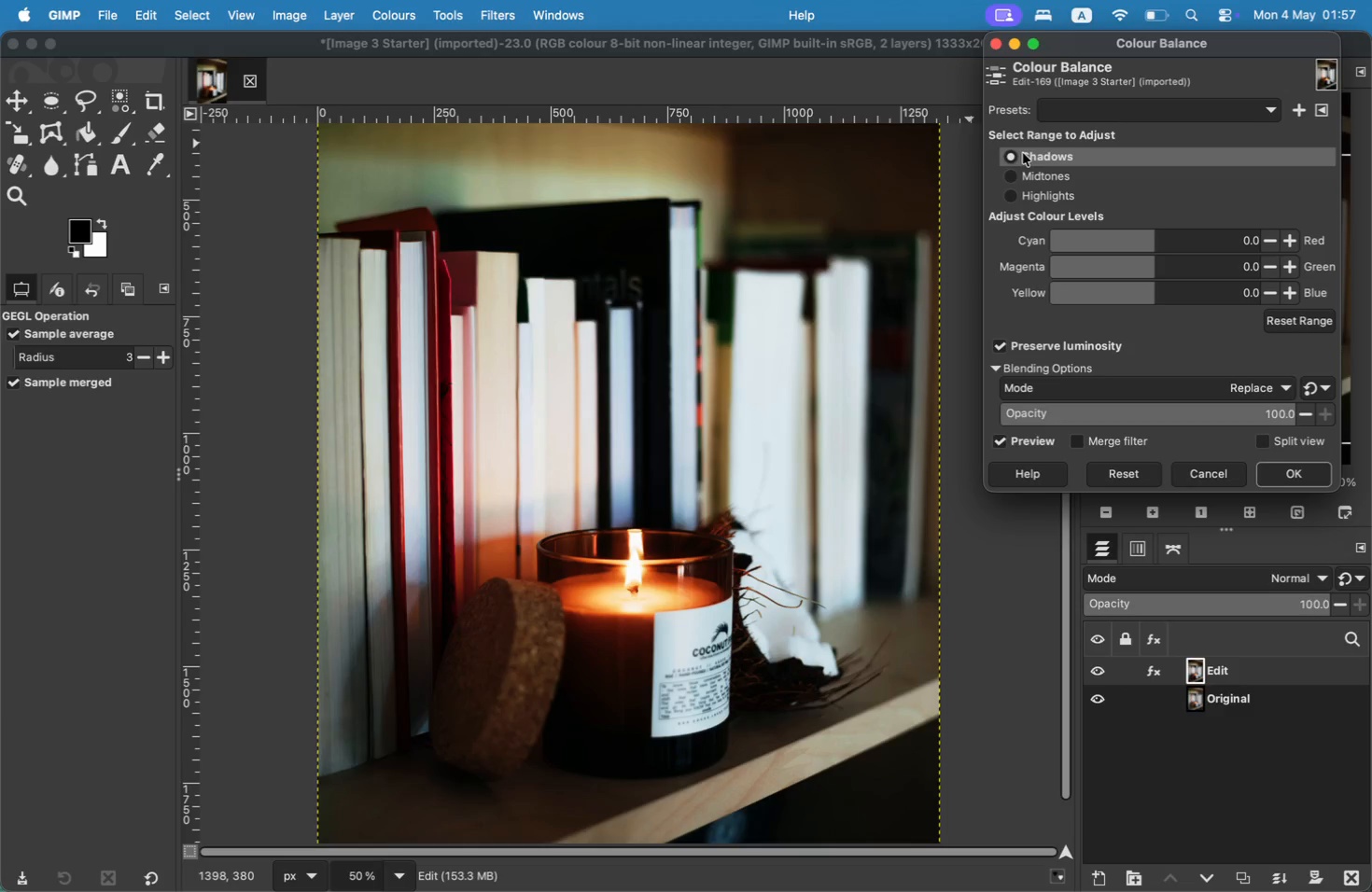 
left_click_drag(start_coordinate=[1292, 228], to_coordinate=[1293, 232])
 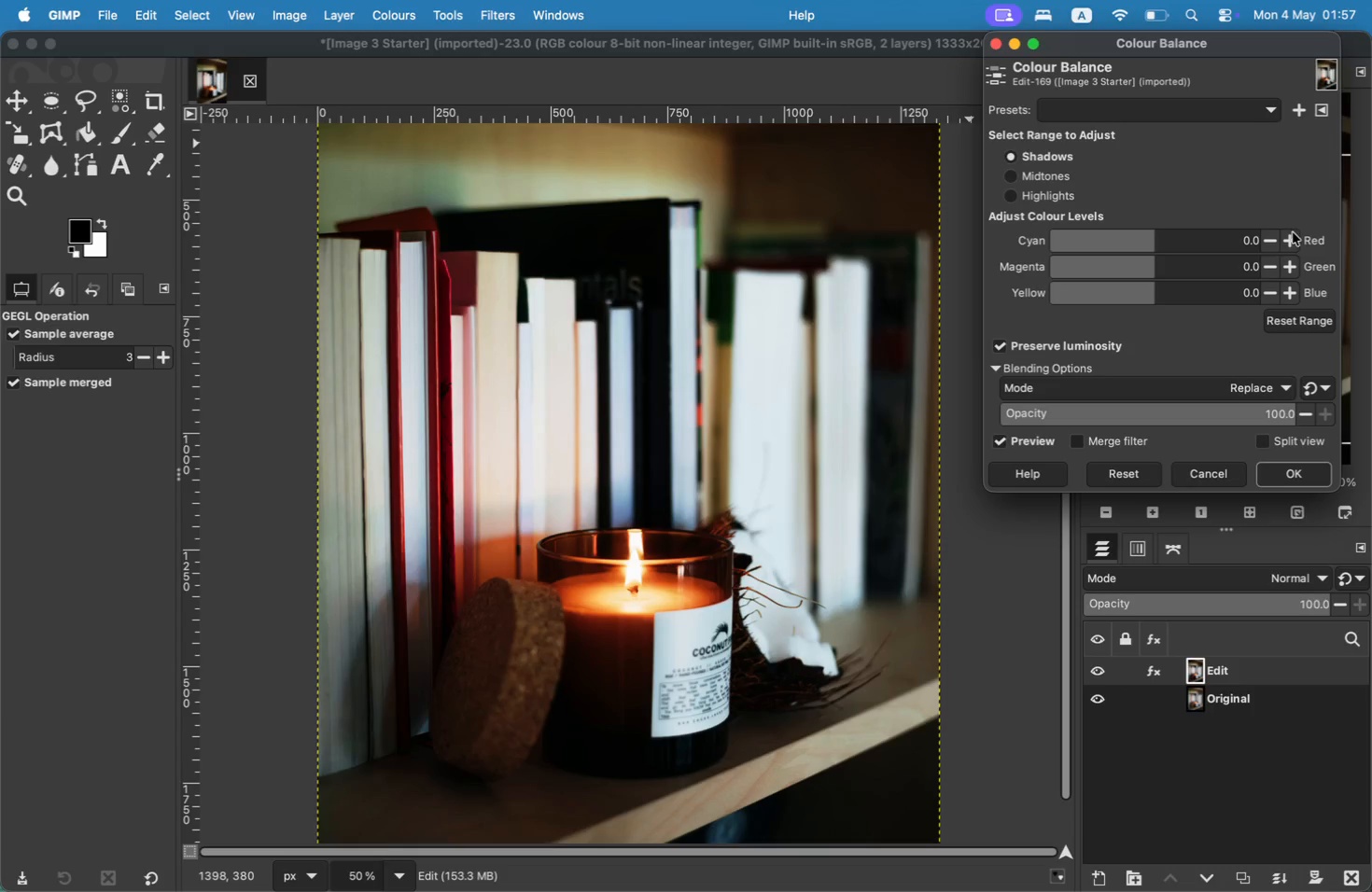 
double_click([1294, 232])
 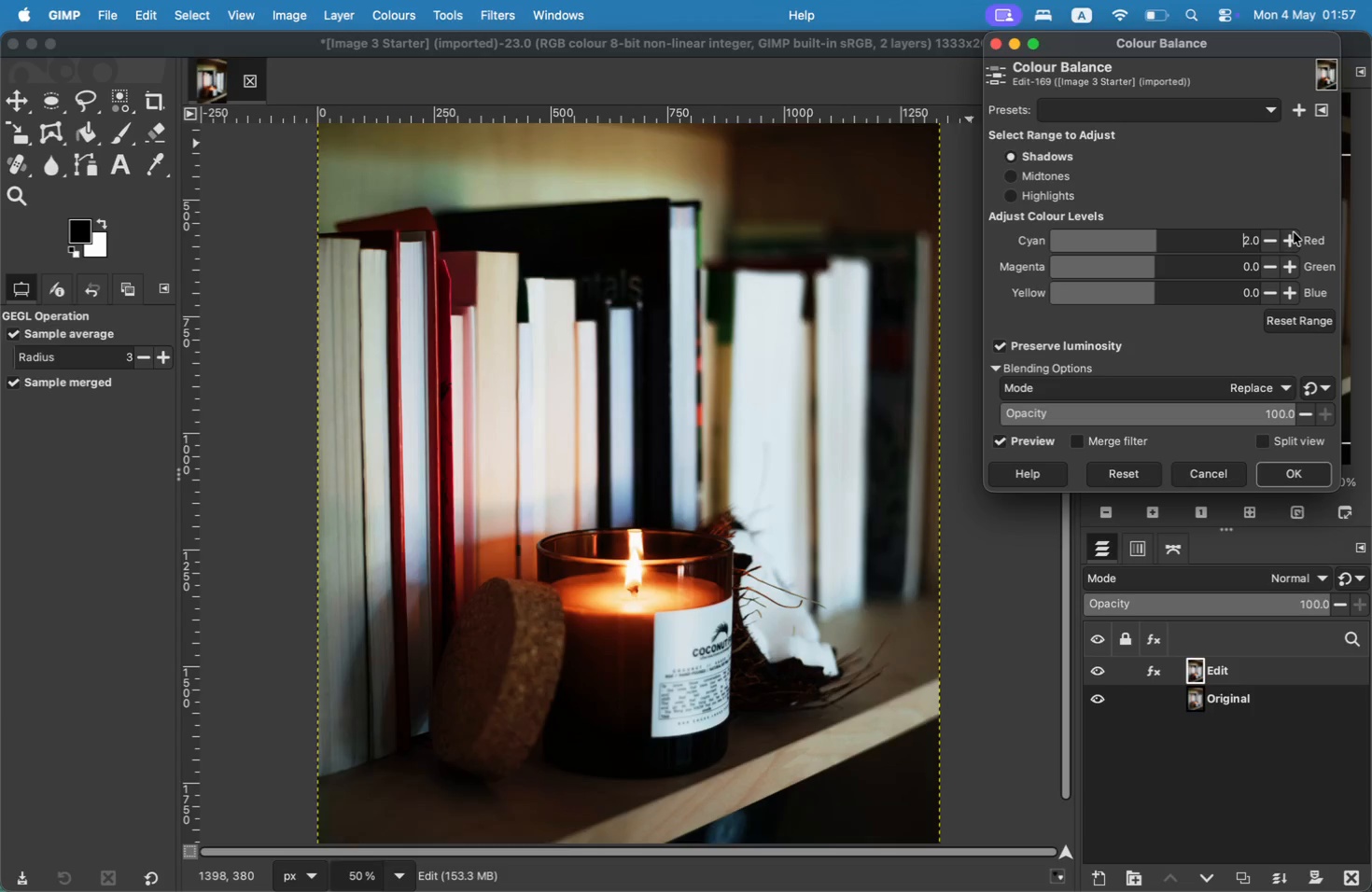 
triple_click([1294, 232])
 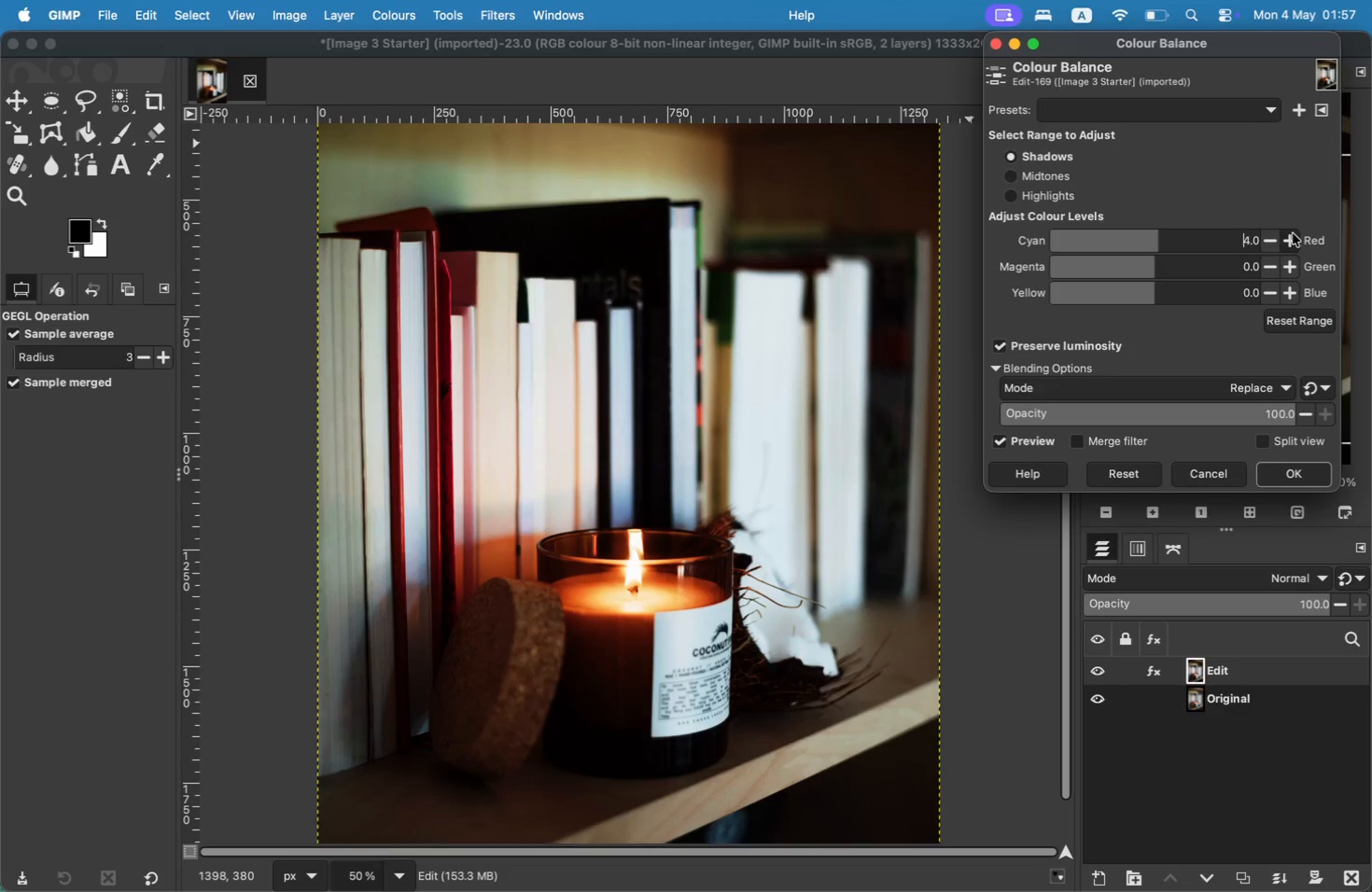 
triple_click([1293, 233])
 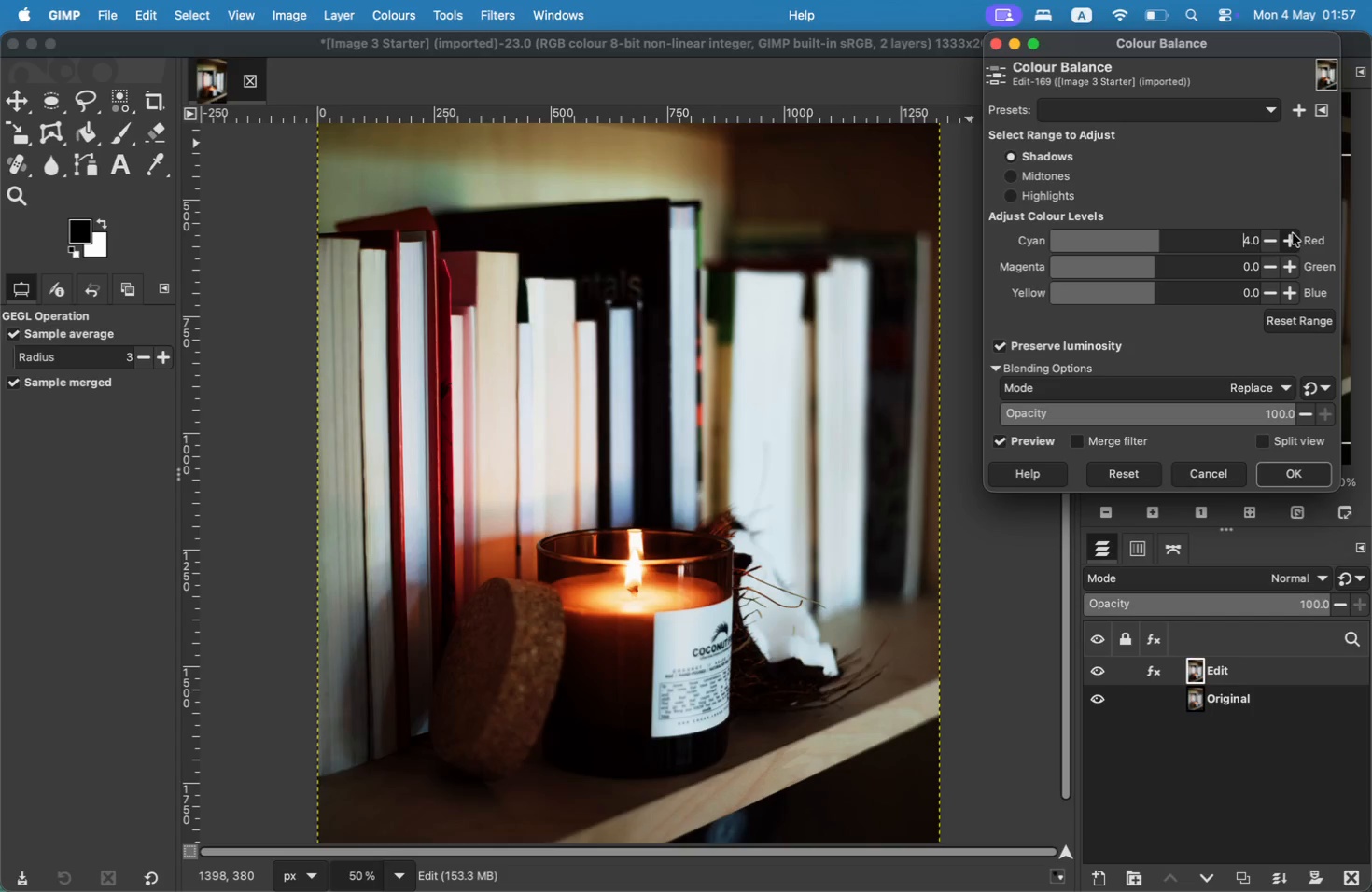 
triple_click([1293, 233])
 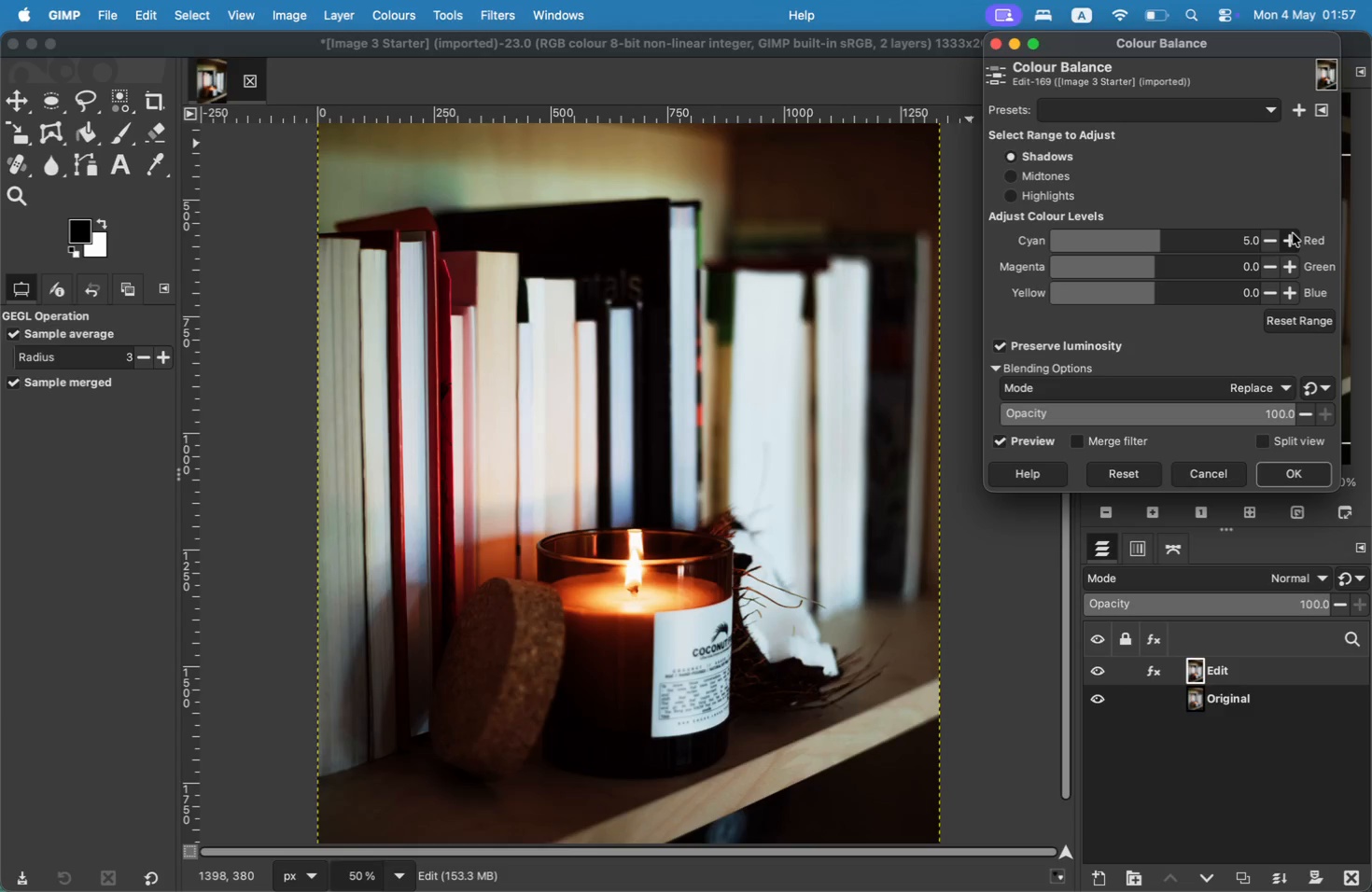 
triple_click([1293, 233])
 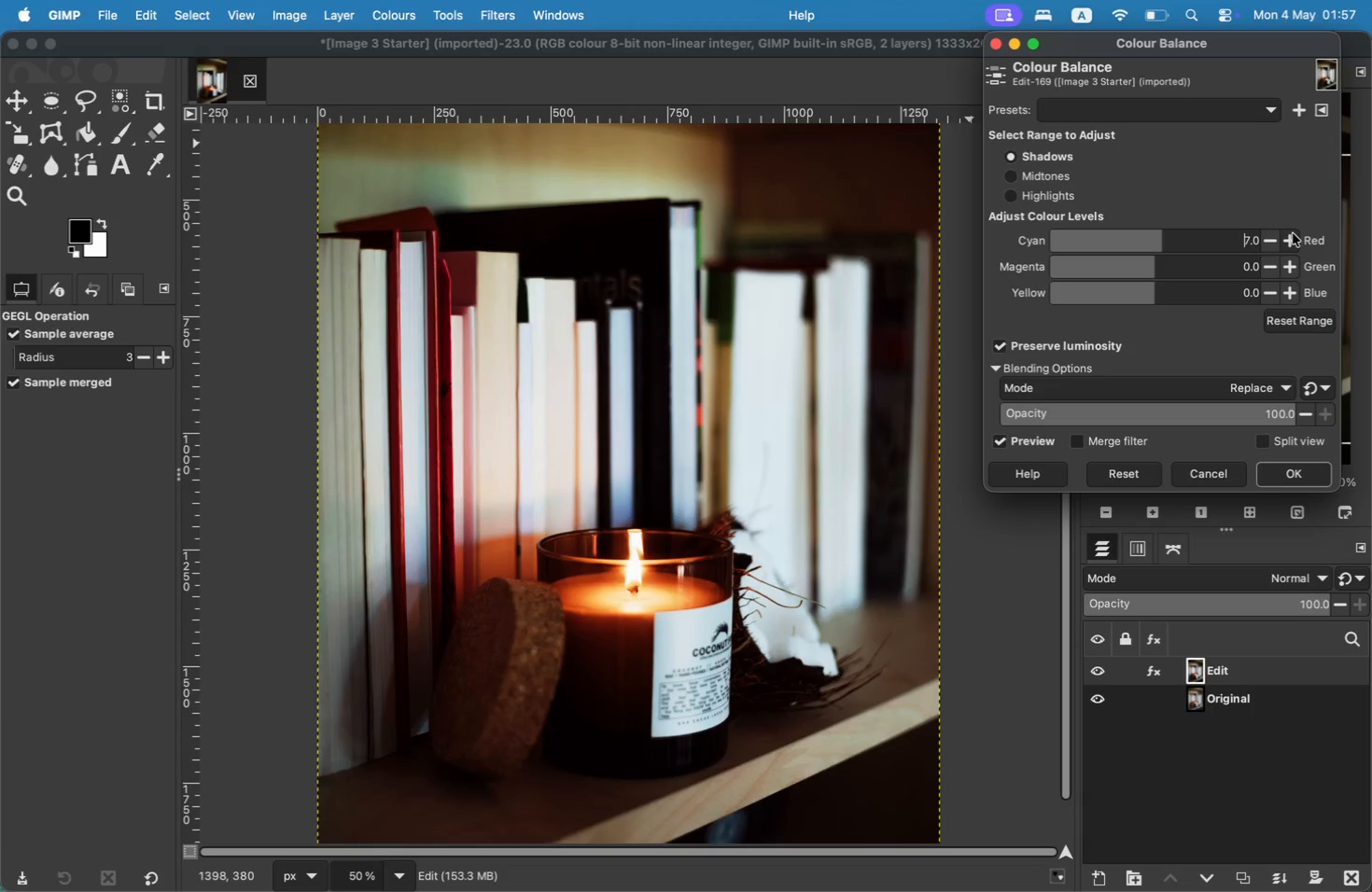 
triple_click([1293, 233])
 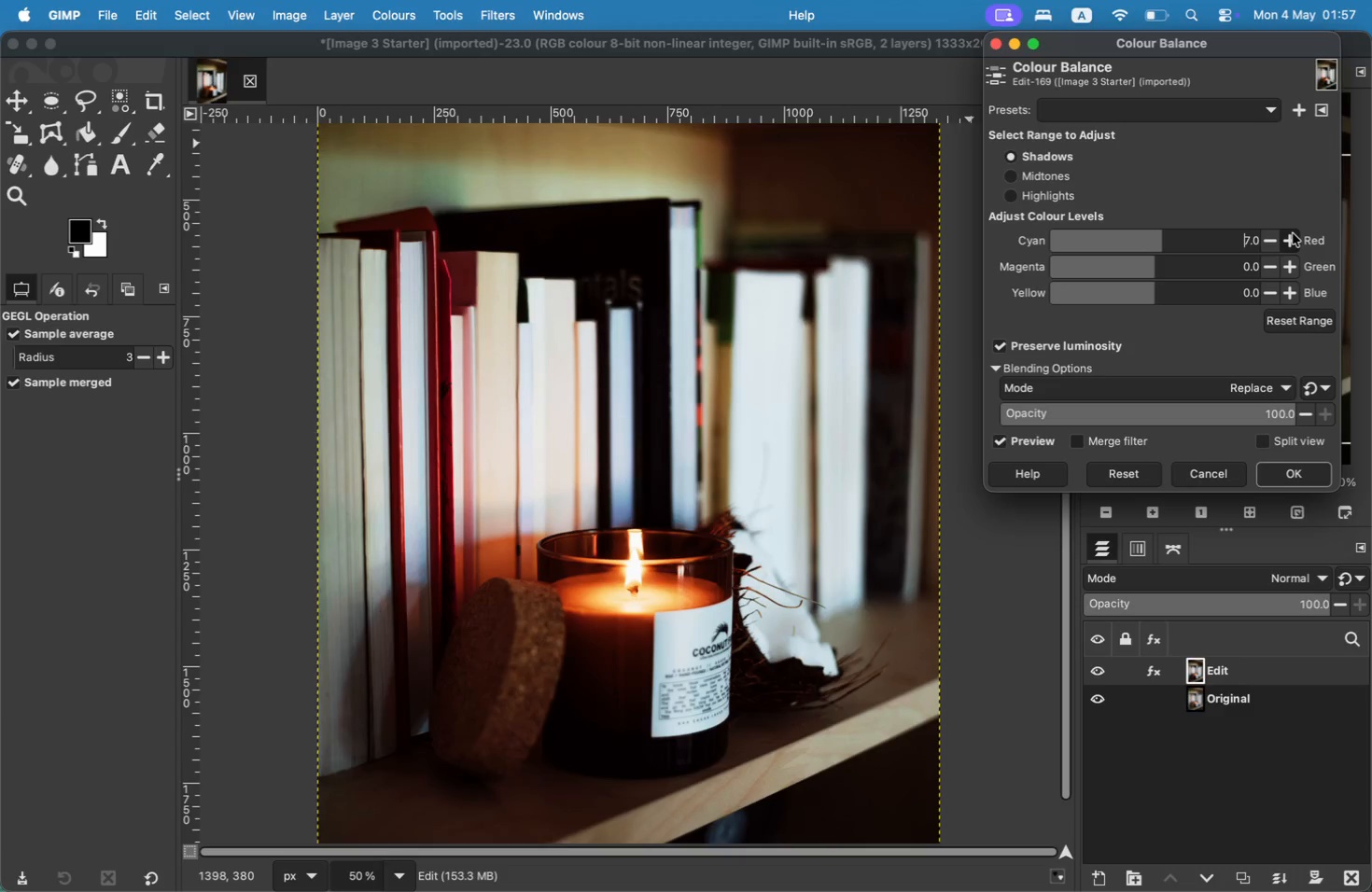 
triple_click([1293, 233])
 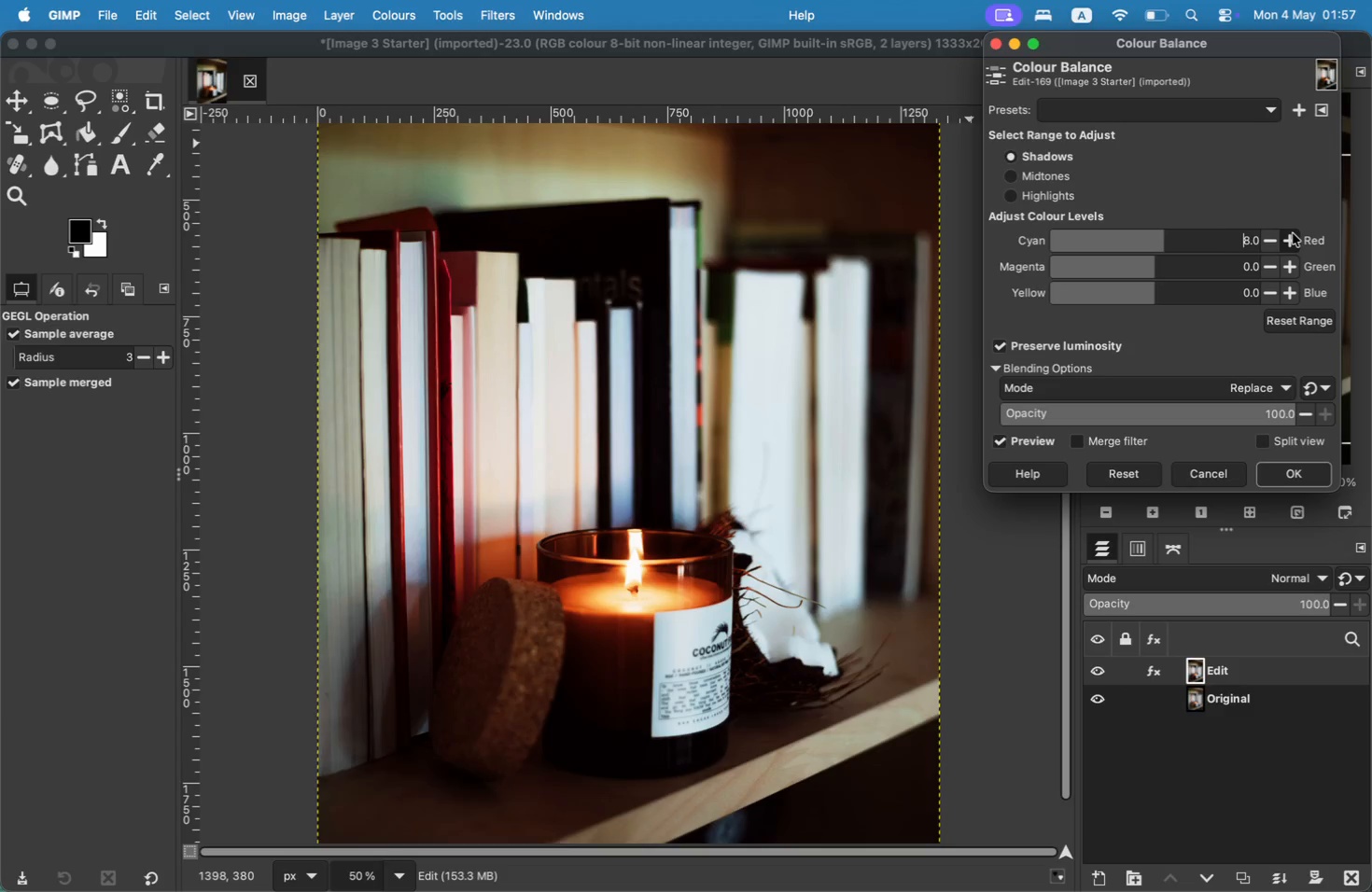 
triple_click([1293, 233])
 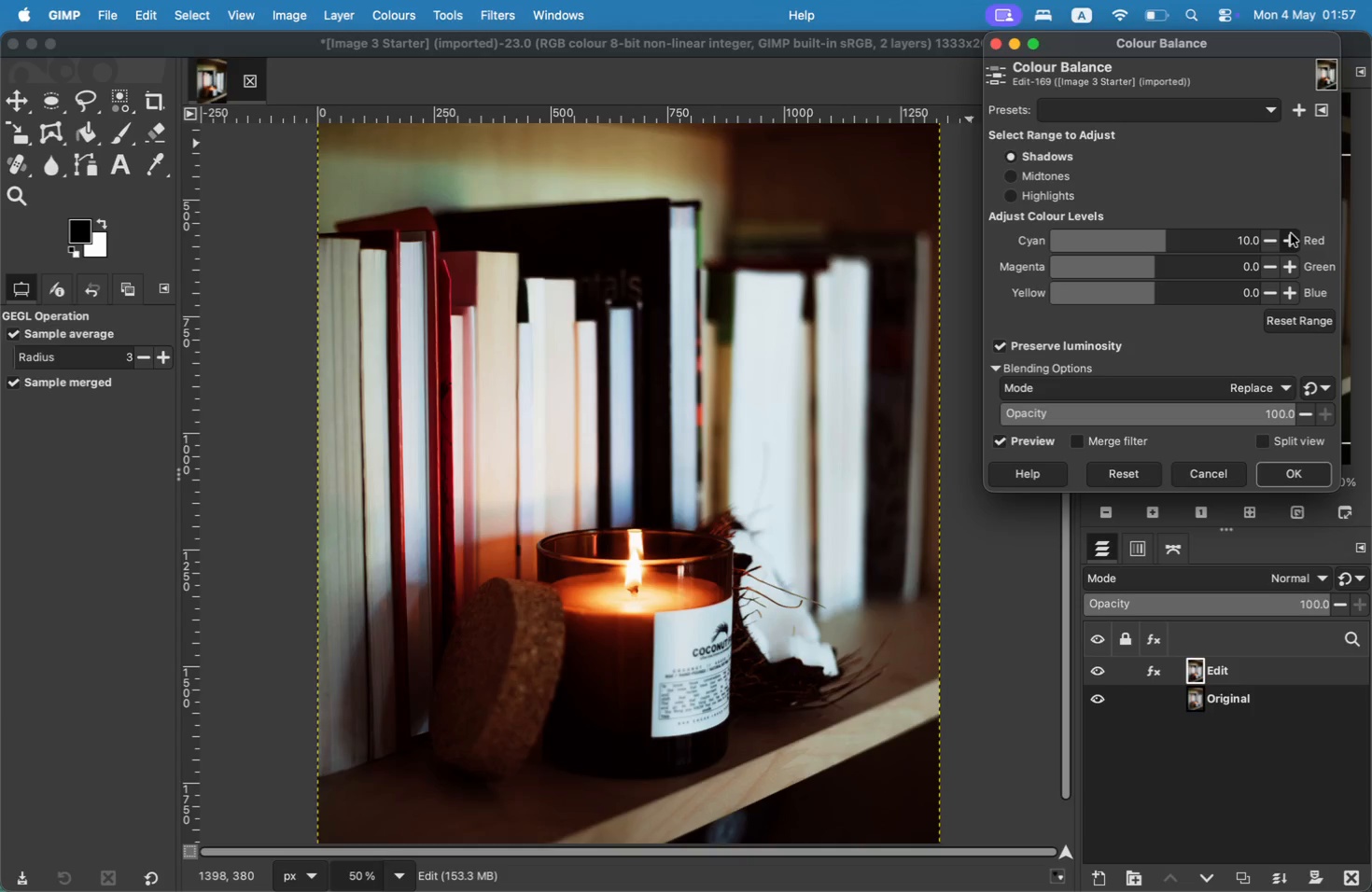 
left_click([1291, 233])
 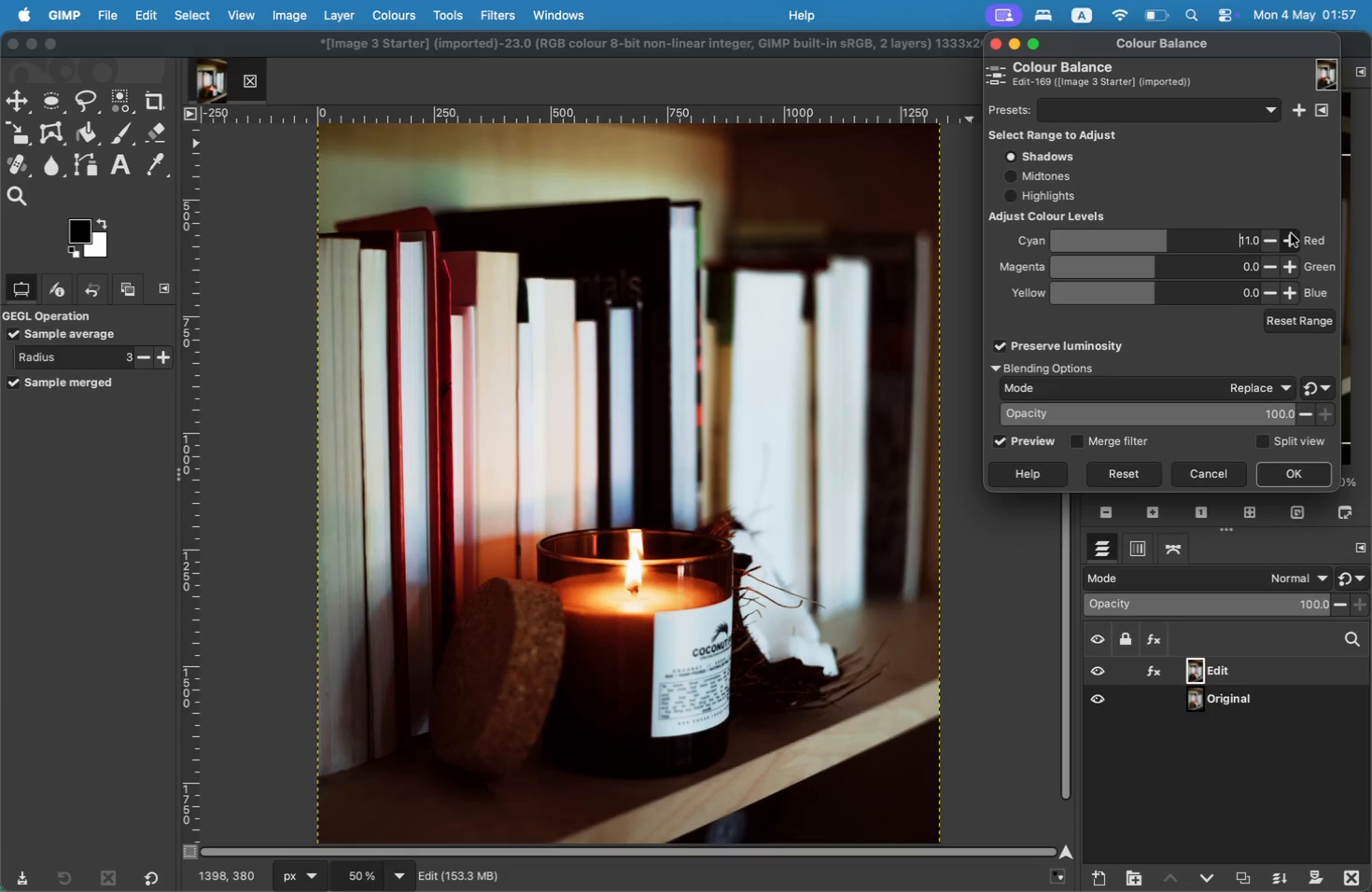 
left_click([1291, 233])
 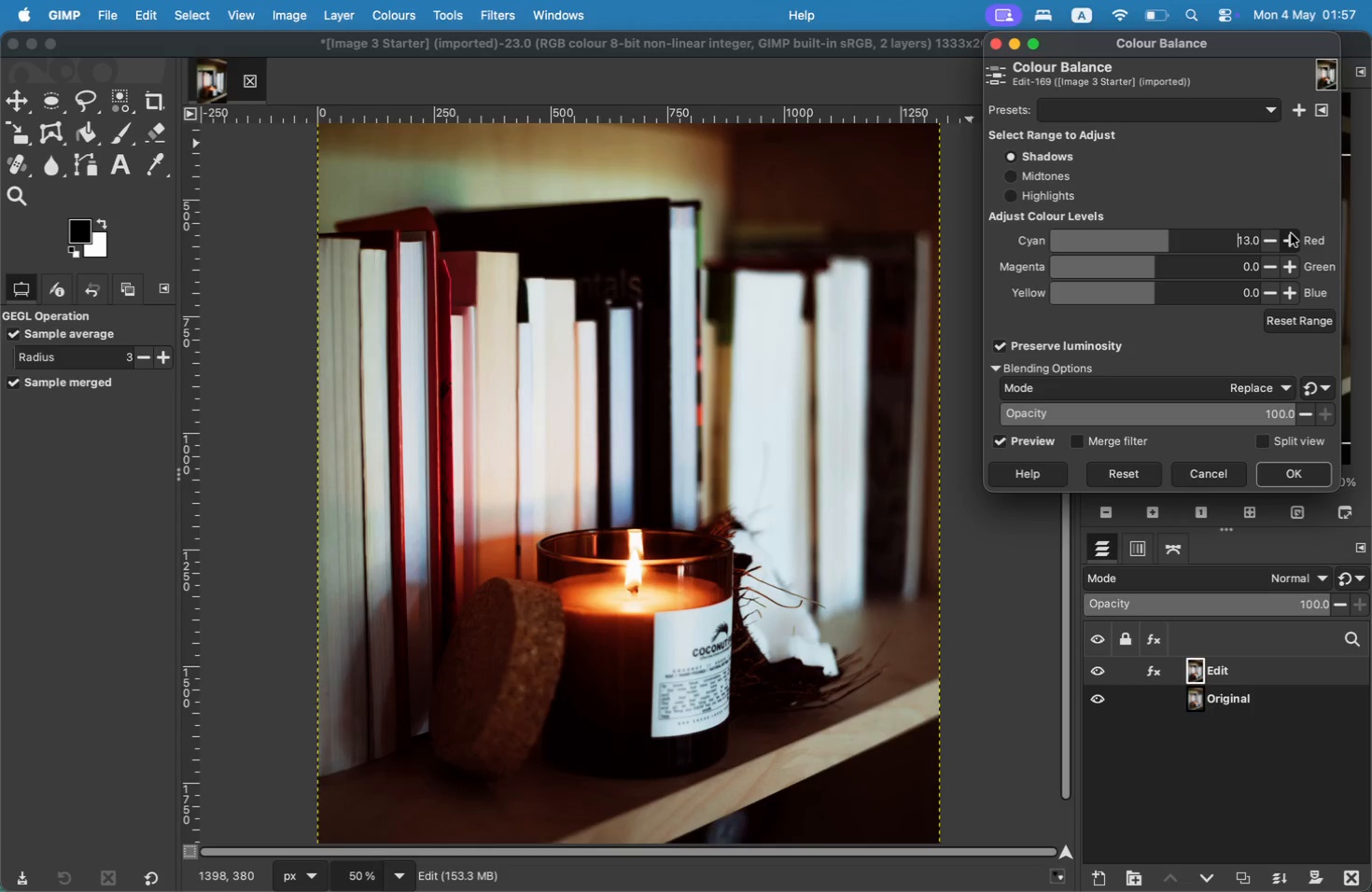 
left_click([1291, 242])
 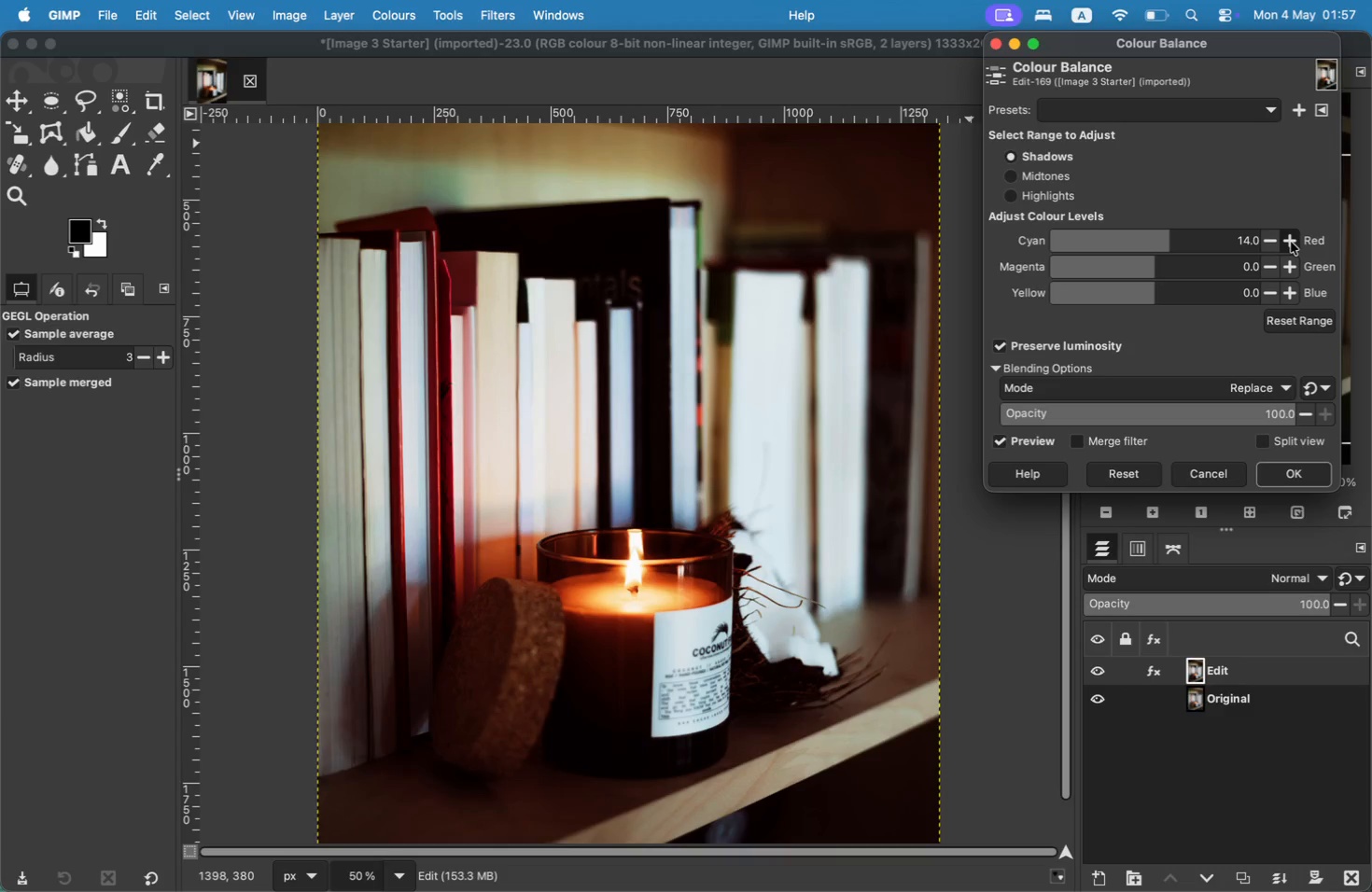 
left_click([1291, 242])
 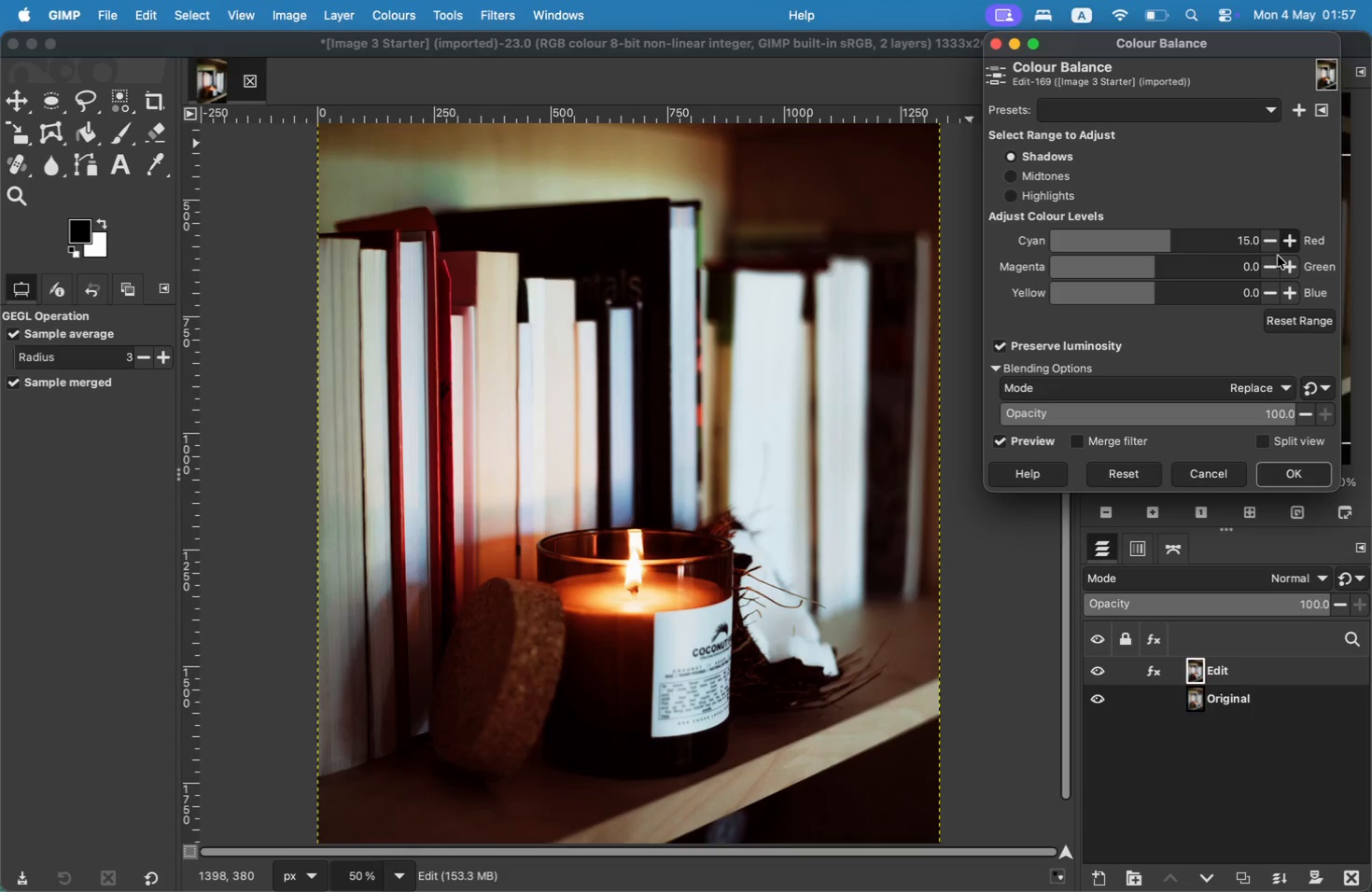 
double_click([1264, 287])
 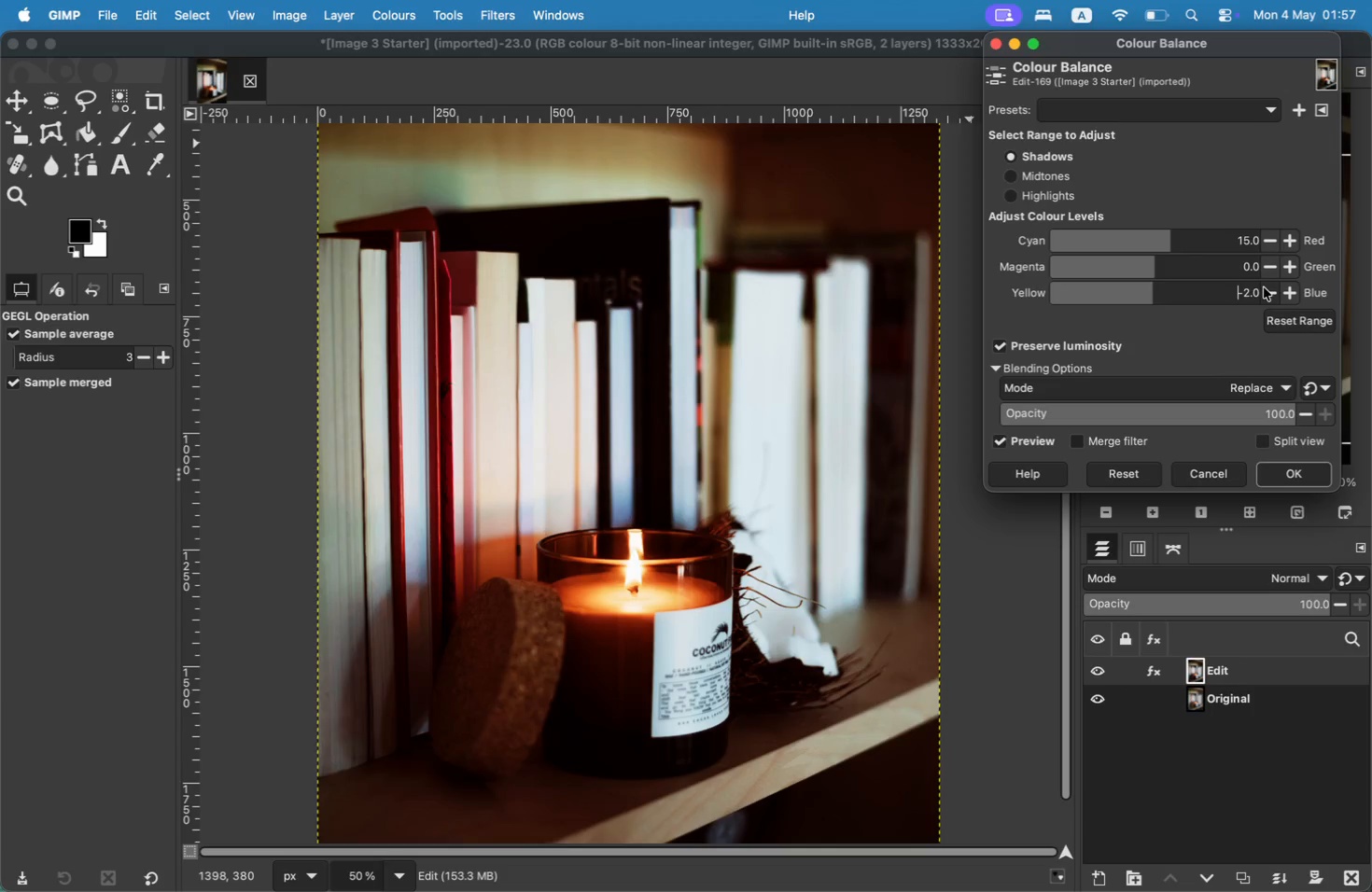 
triple_click([1264, 287])
 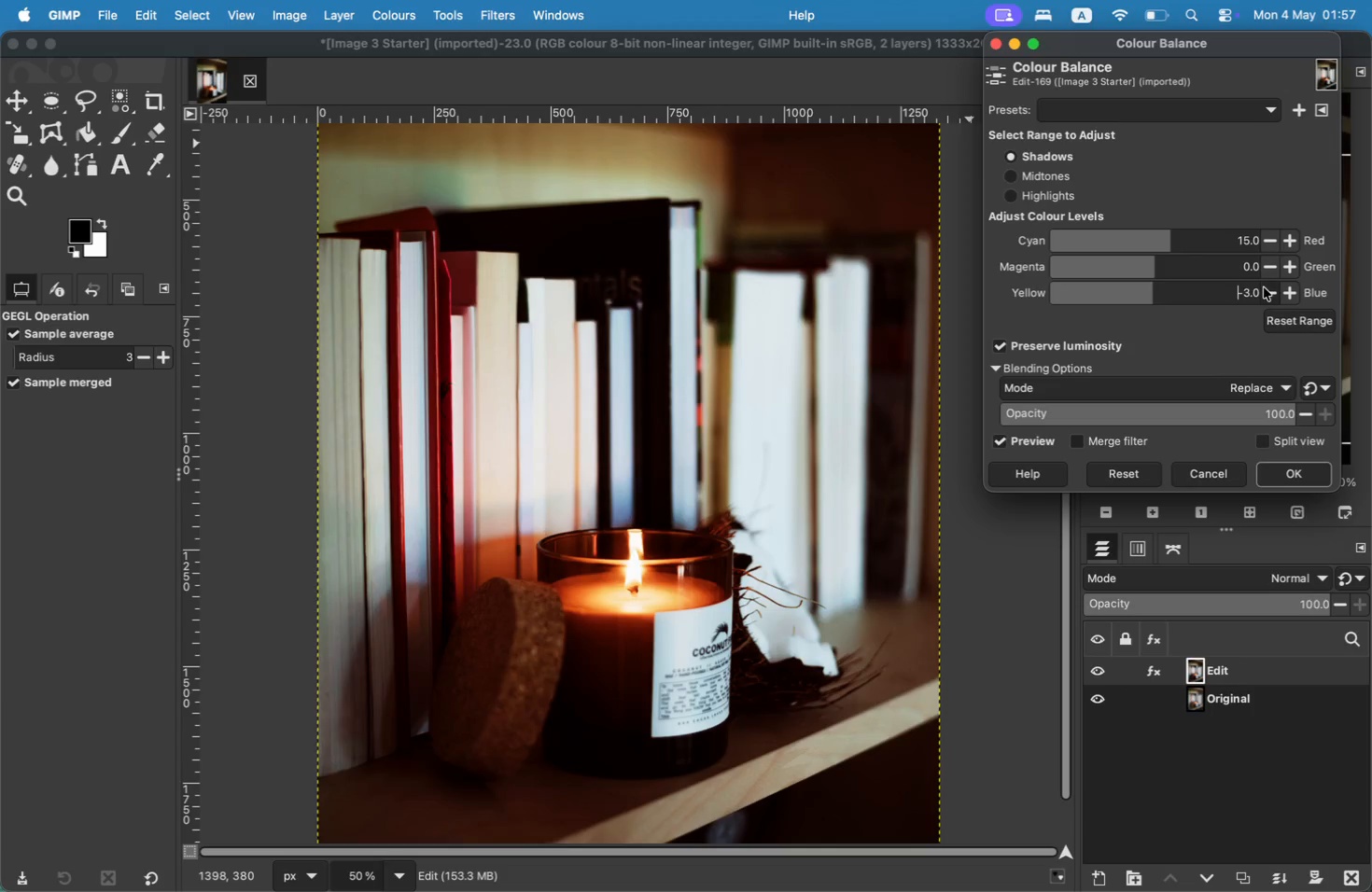 
triple_click([1264, 287])
 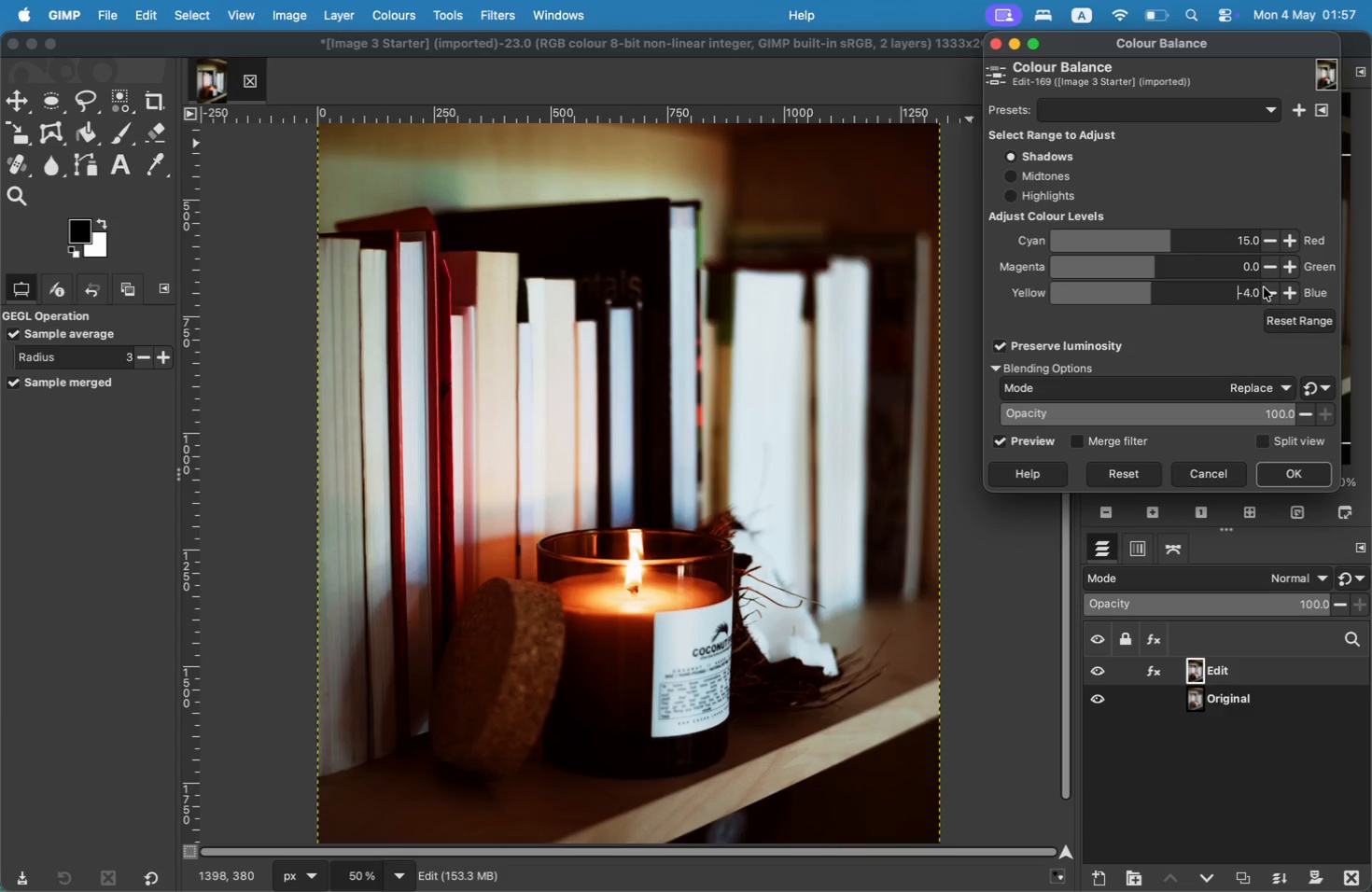 
triple_click([1264, 287])
 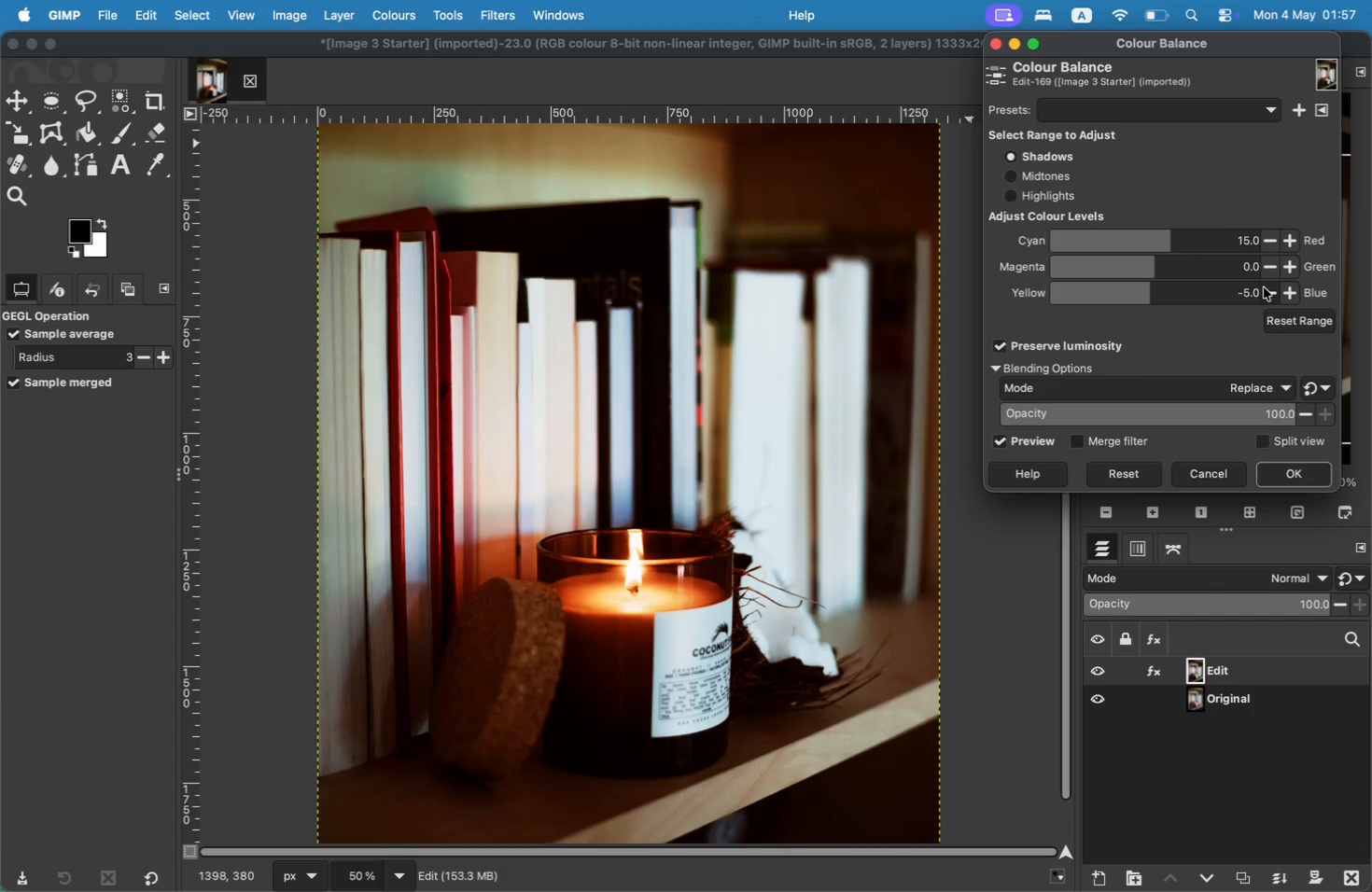 
triple_click([1264, 287])
 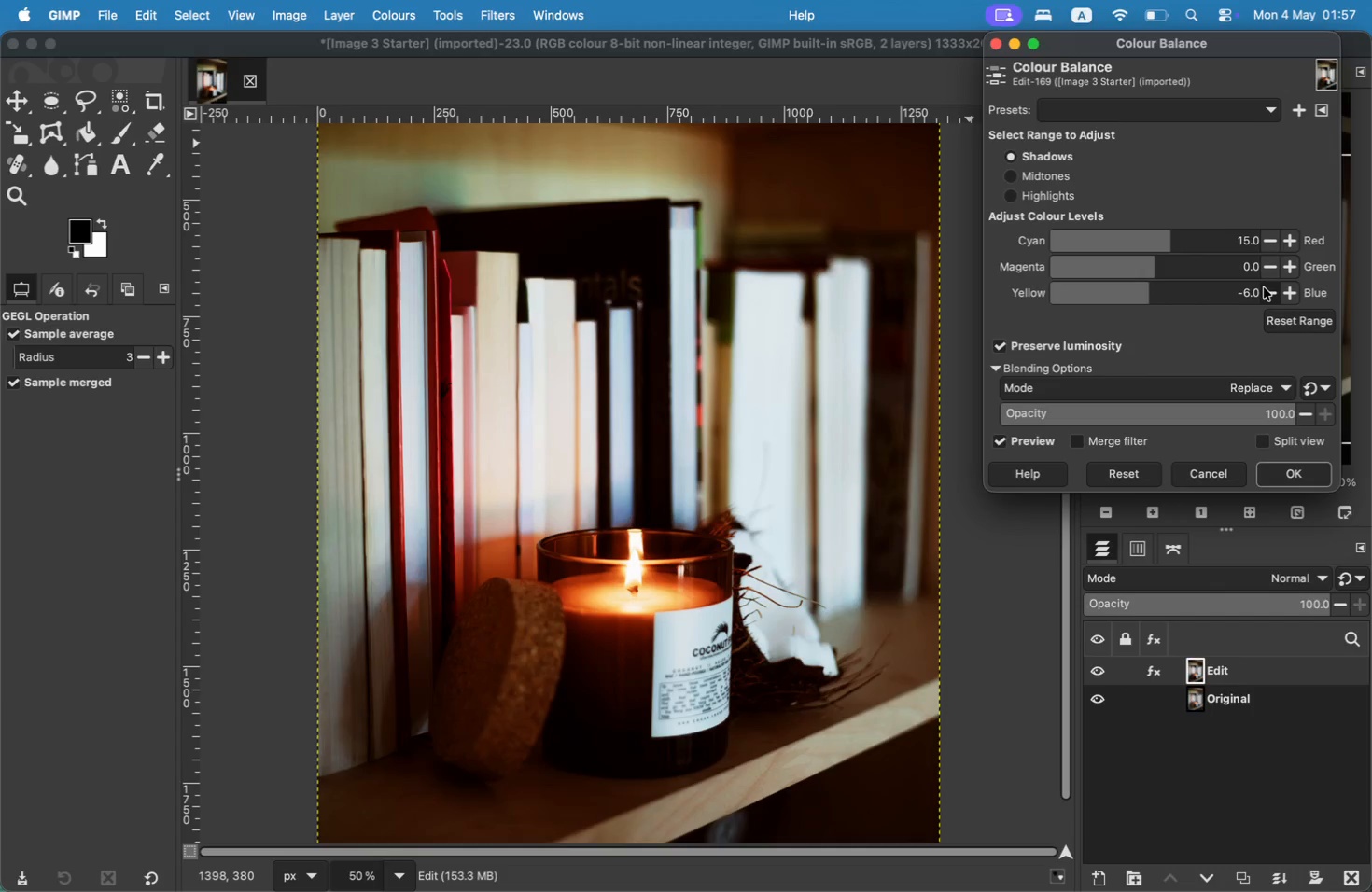 
triple_click([1264, 287])
 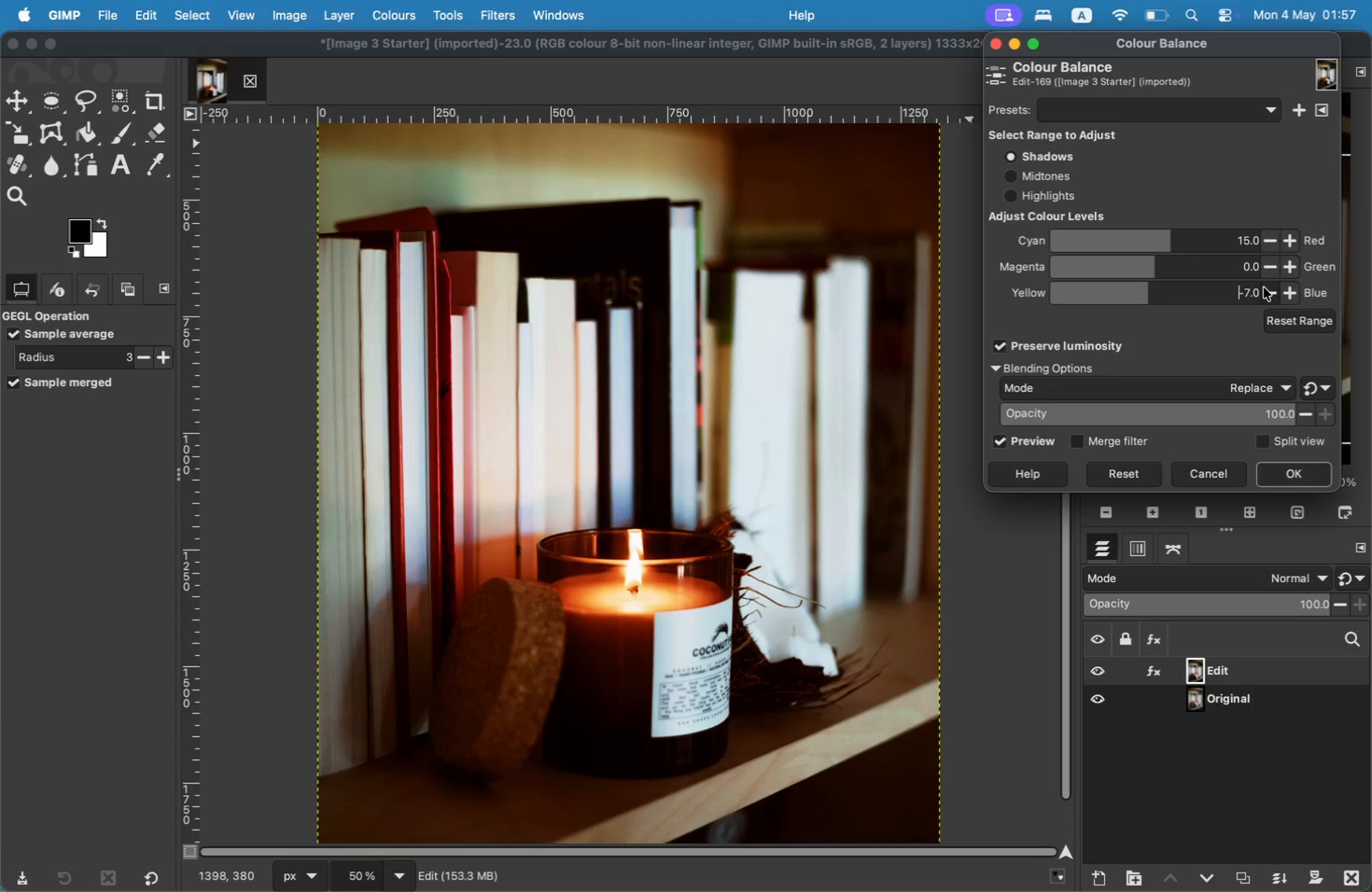 
triple_click([1264, 287])
 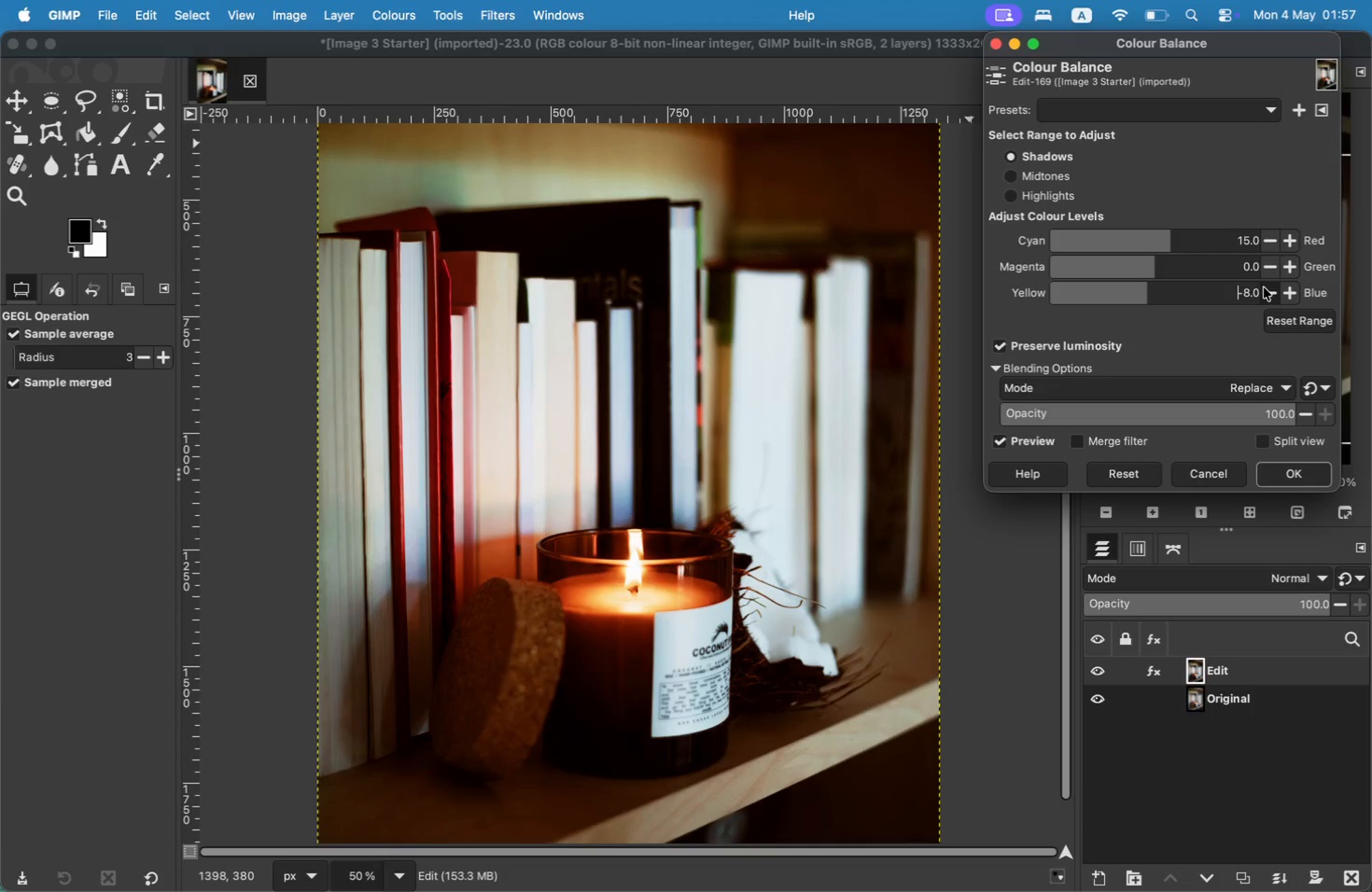 
triple_click([1264, 287])
 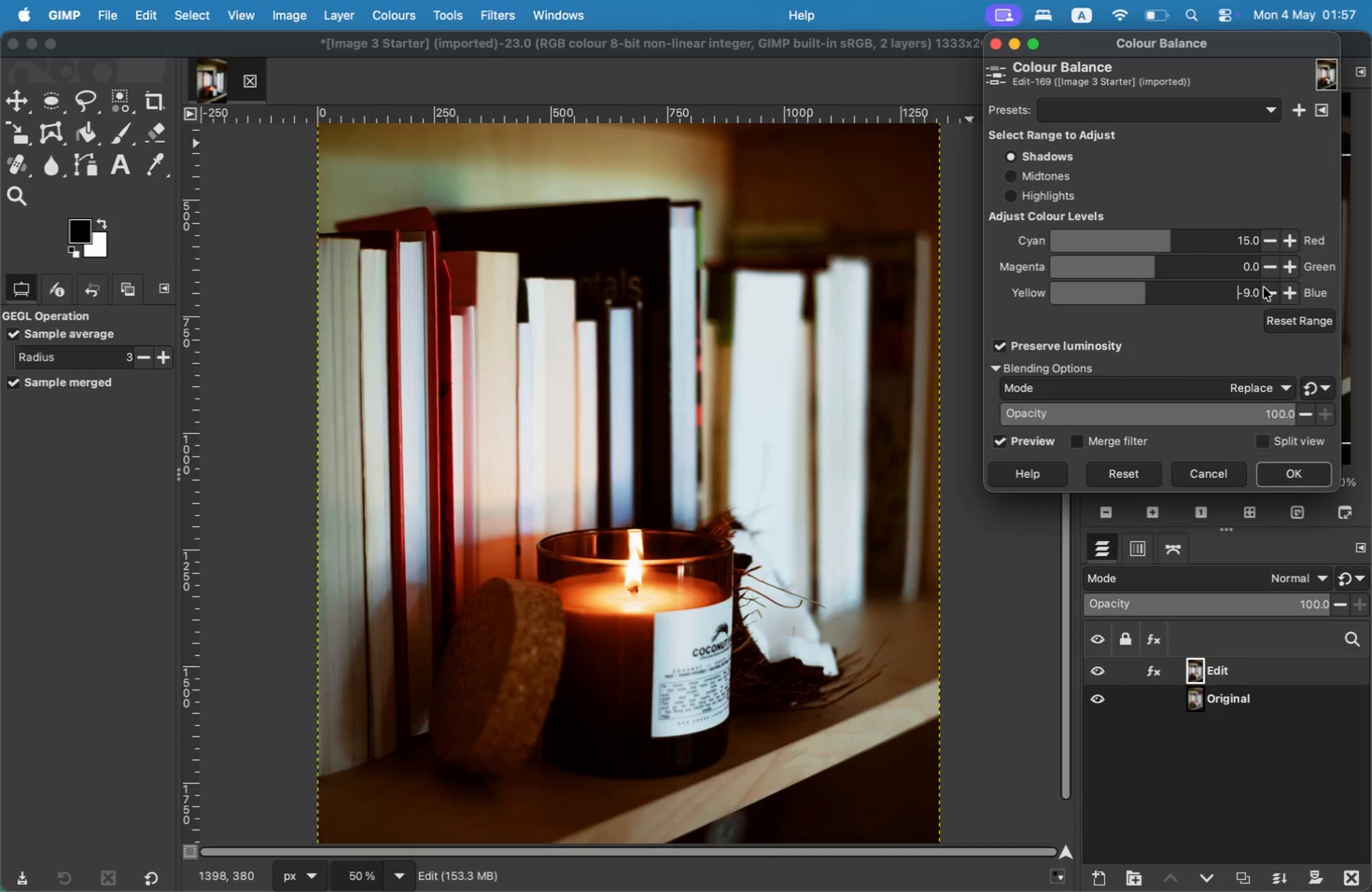 
triple_click([1264, 287])
 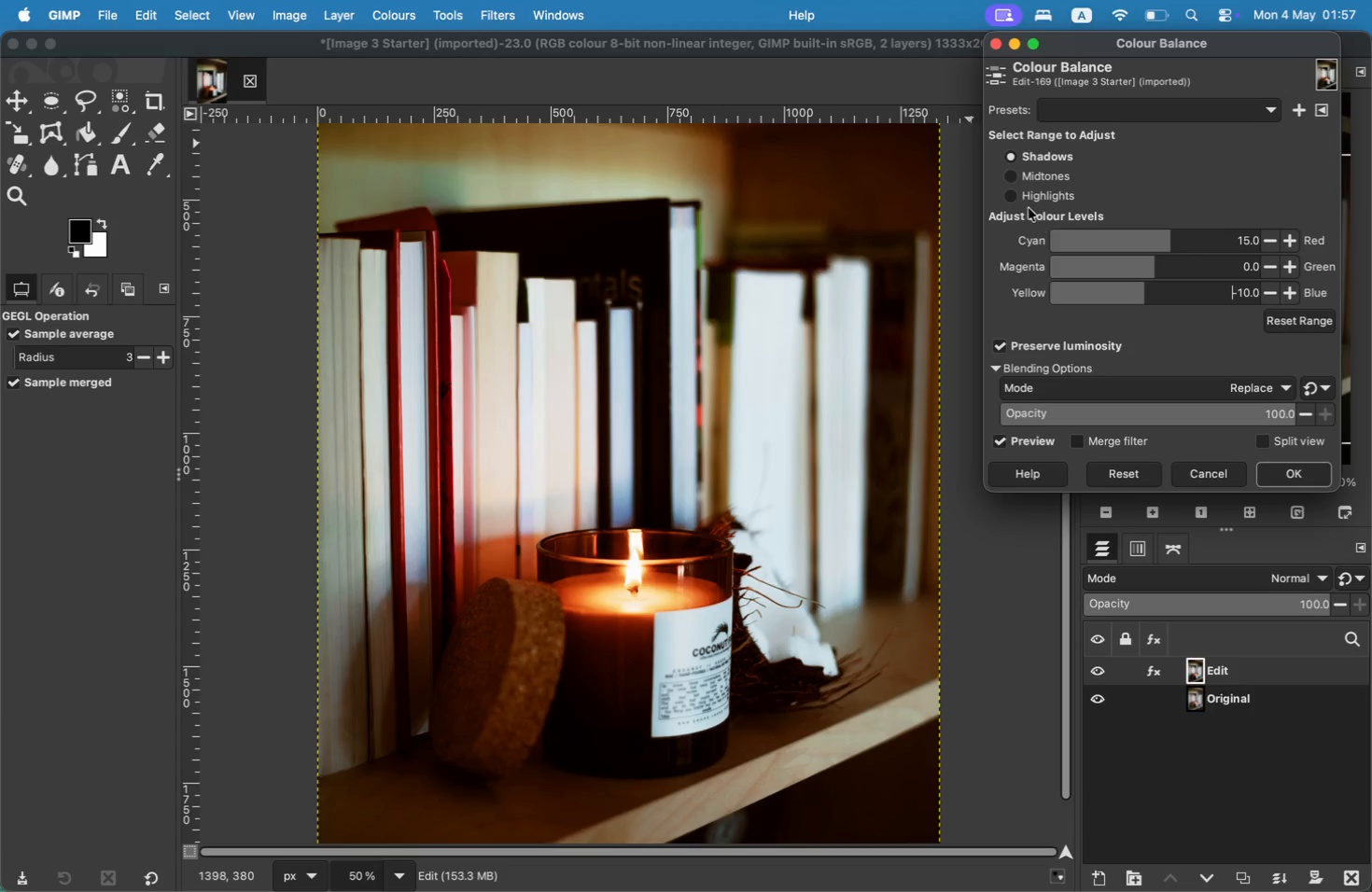 
left_click([1034, 178])
 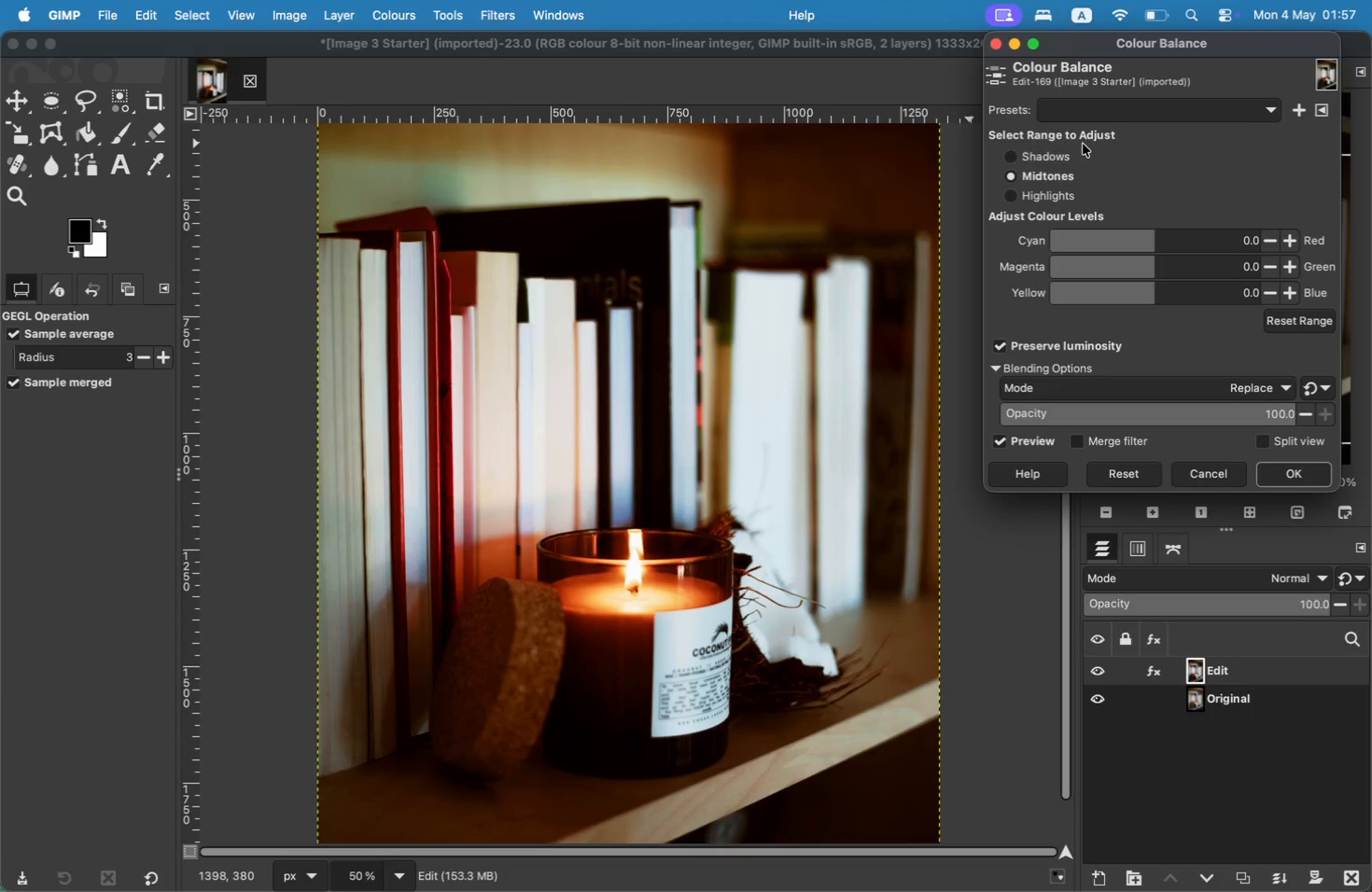 
wait(5.03)
 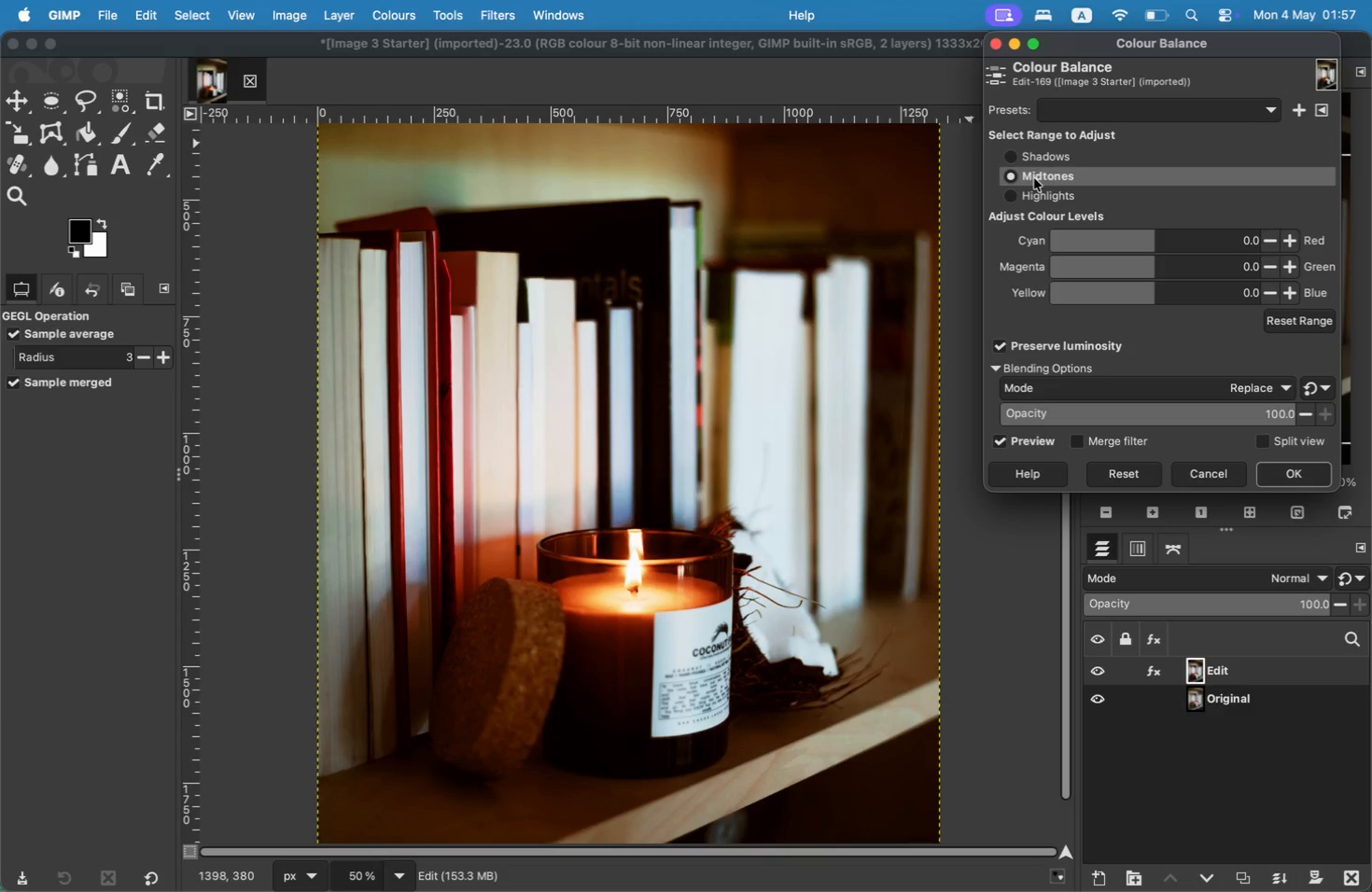 
double_click([1297, 239])
 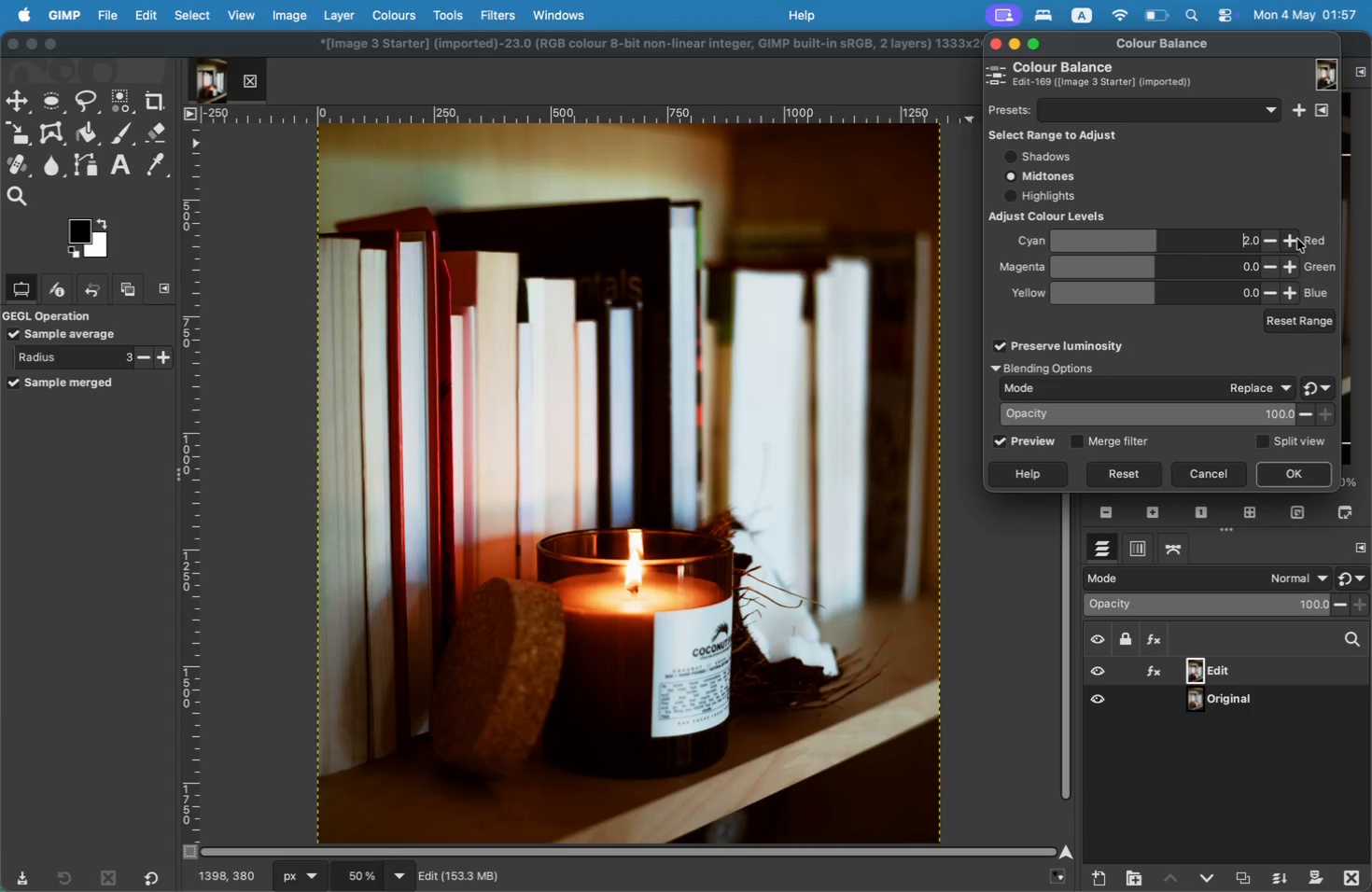 
triple_click([1297, 239])
 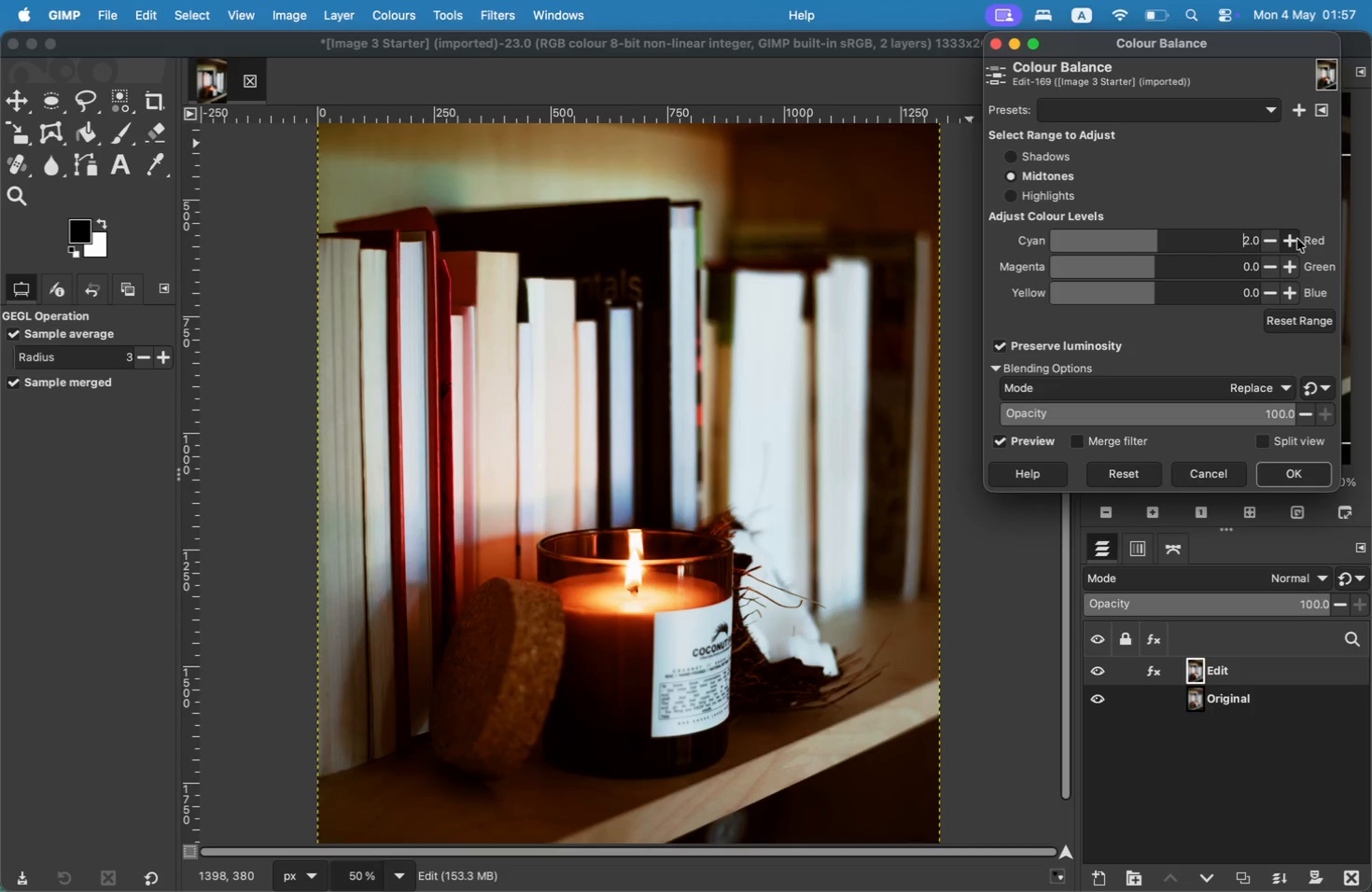 
triple_click([1297, 239])
 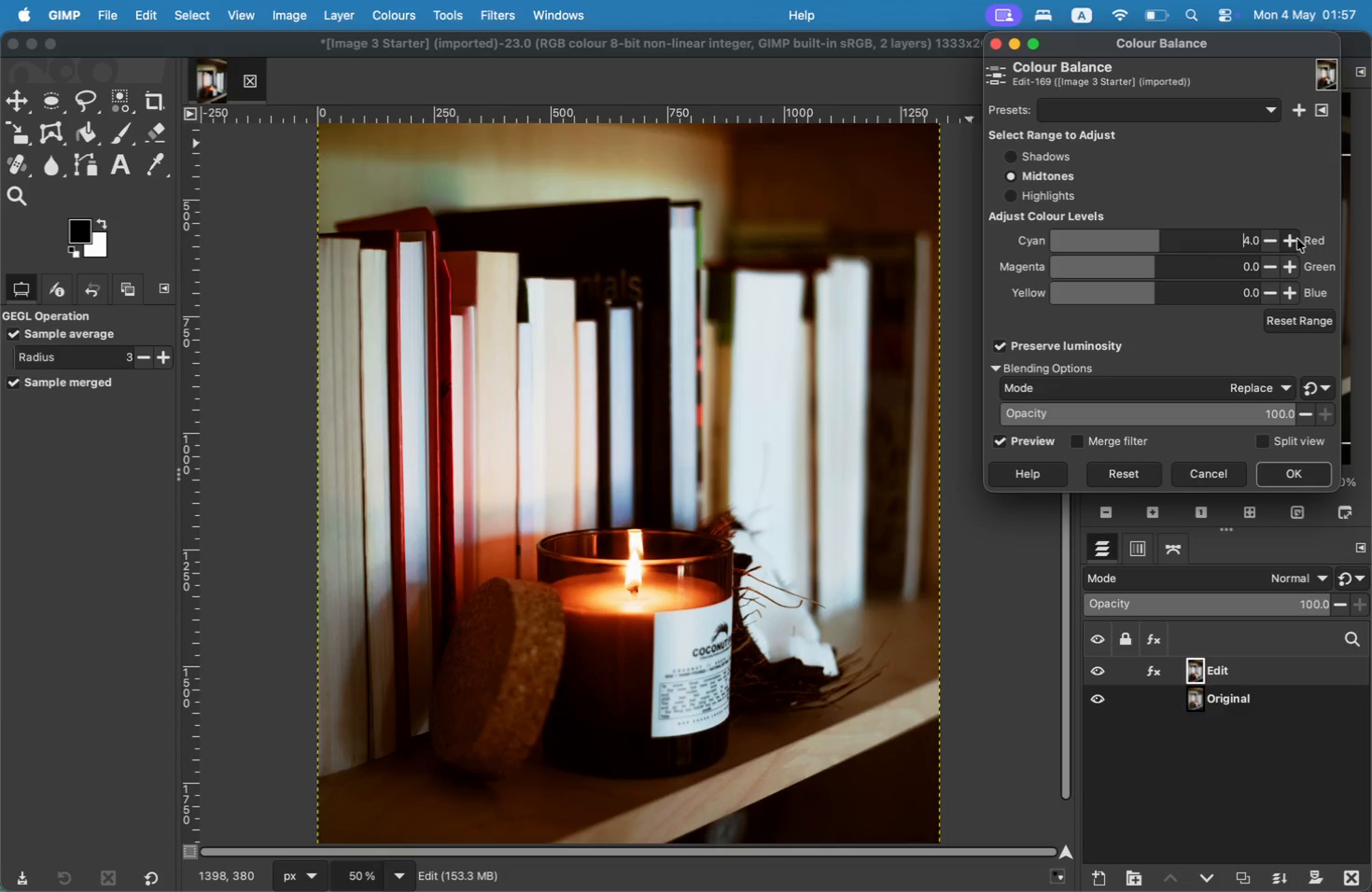 
triple_click([1297, 239])
 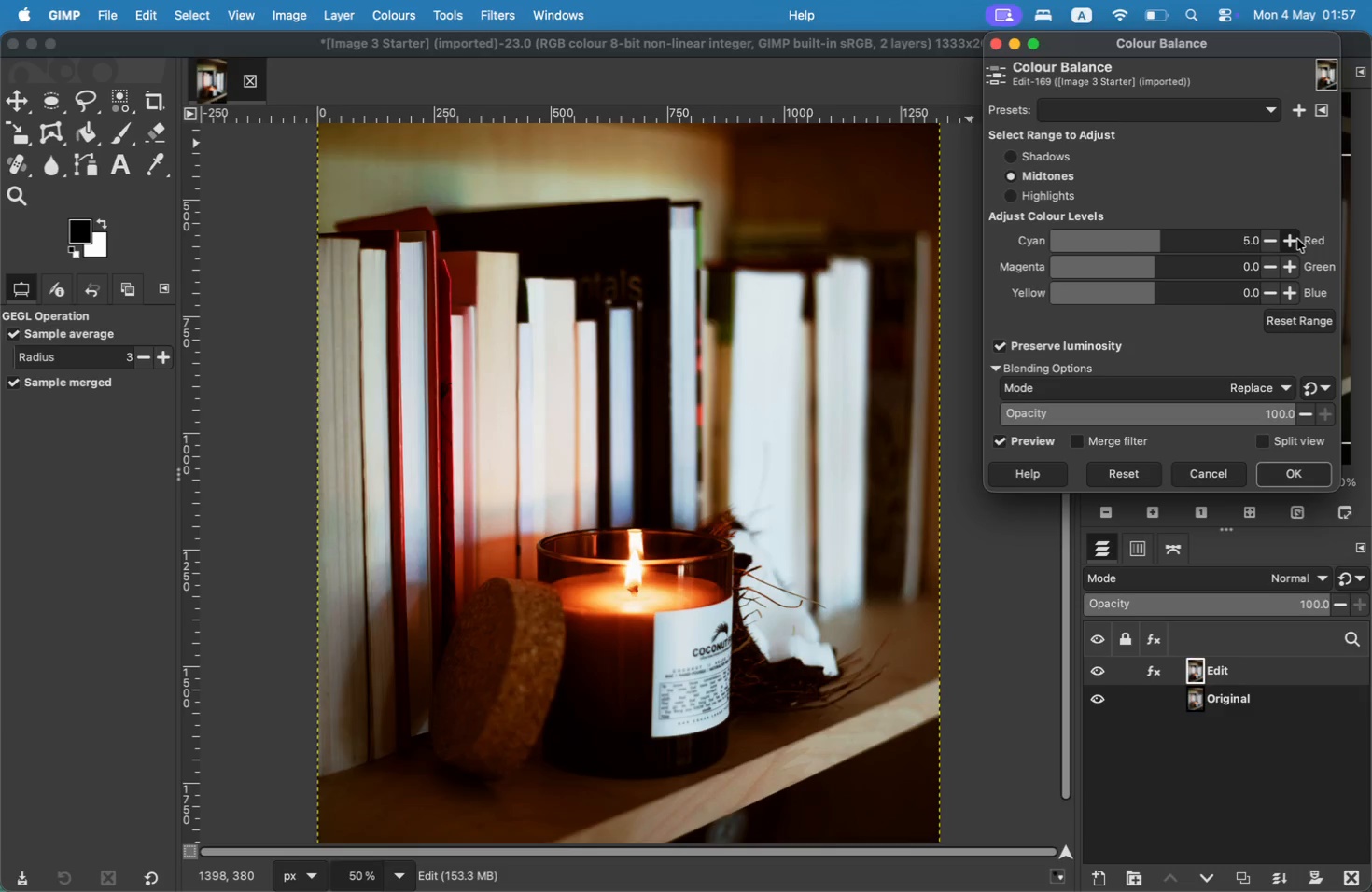 
triple_click([1297, 239])
 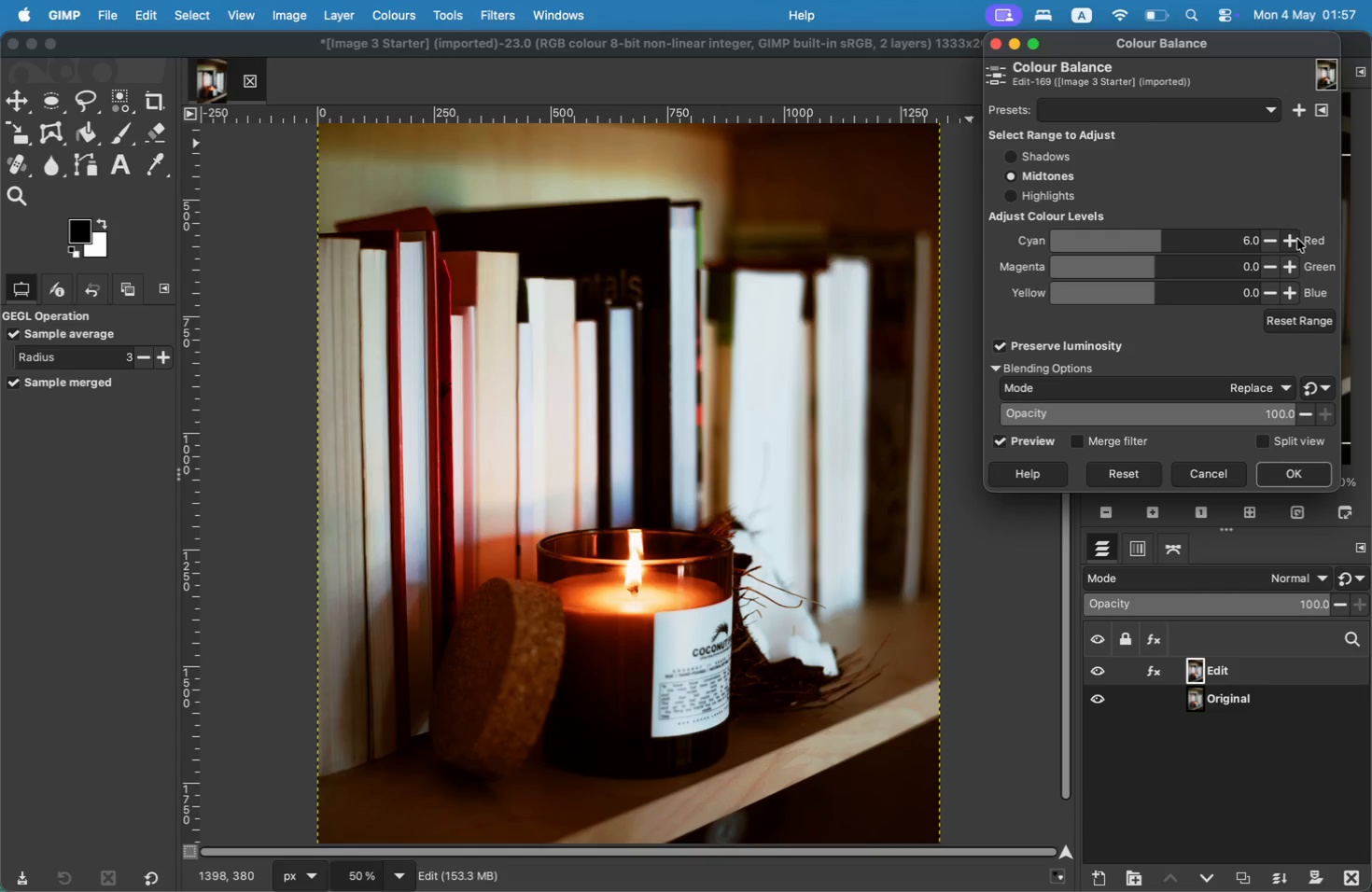 
triple_click([1297, 239])
 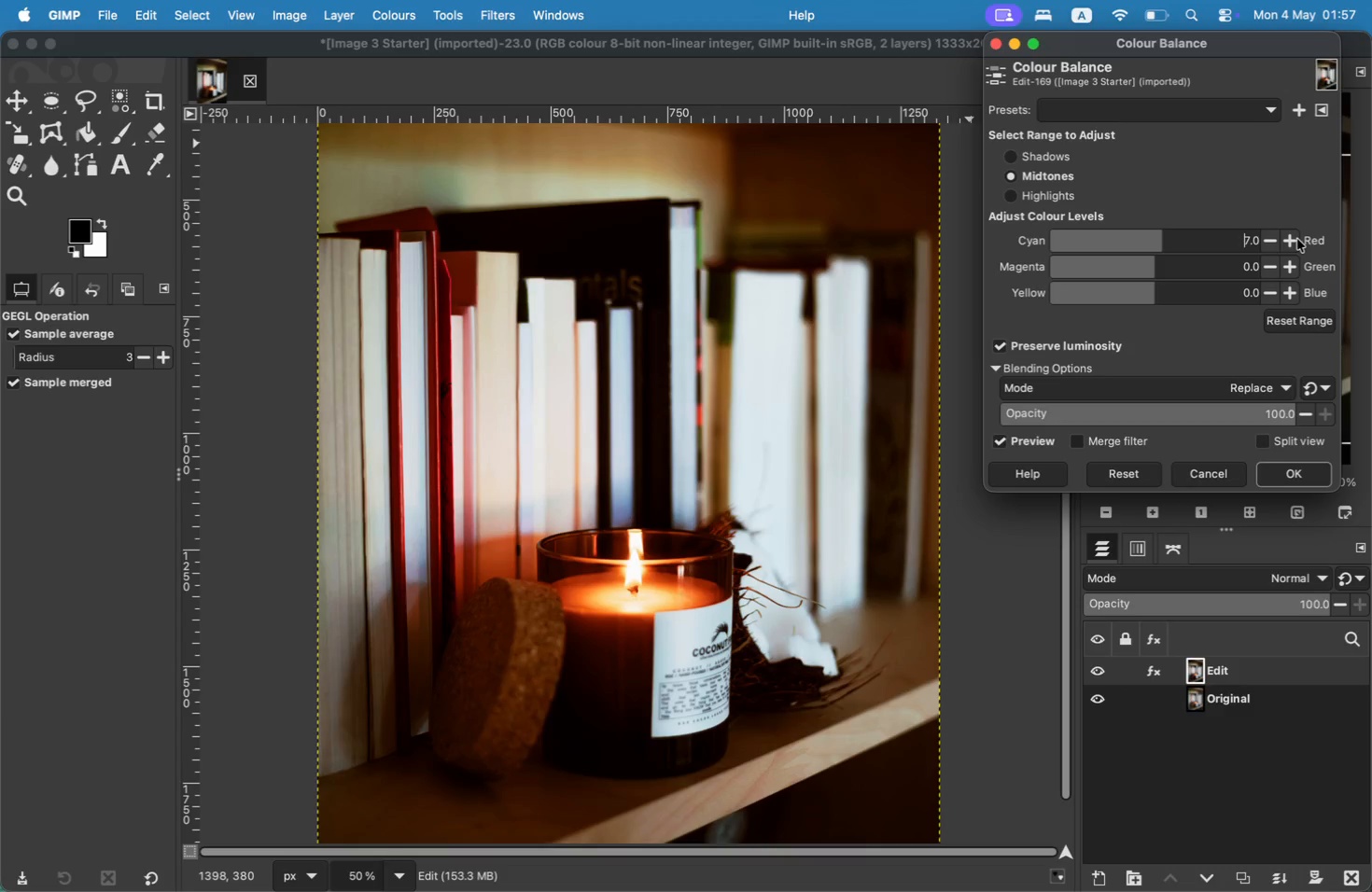 
triple_click([1297, 239])
 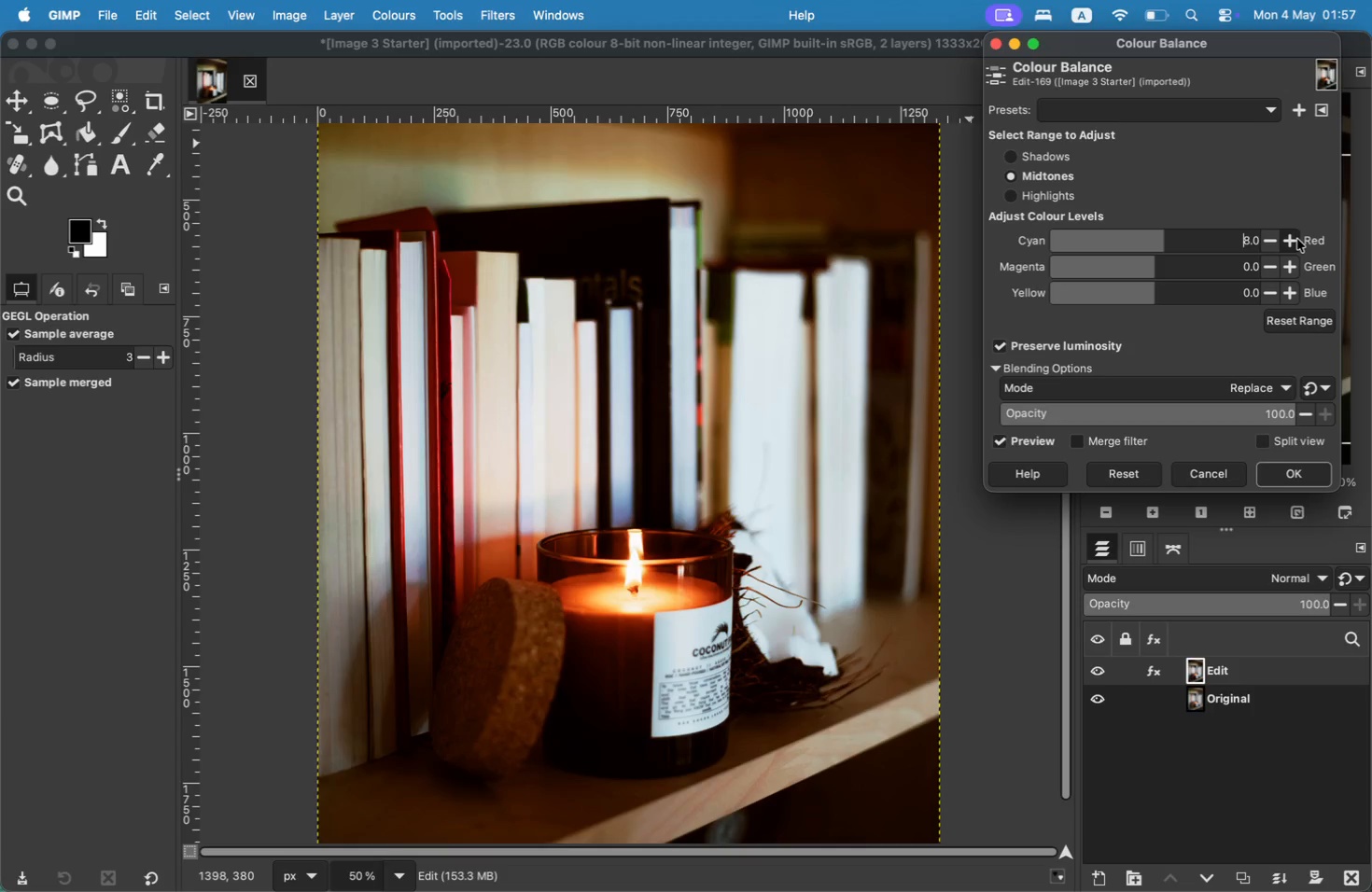 
triple_click([1297, 239])
 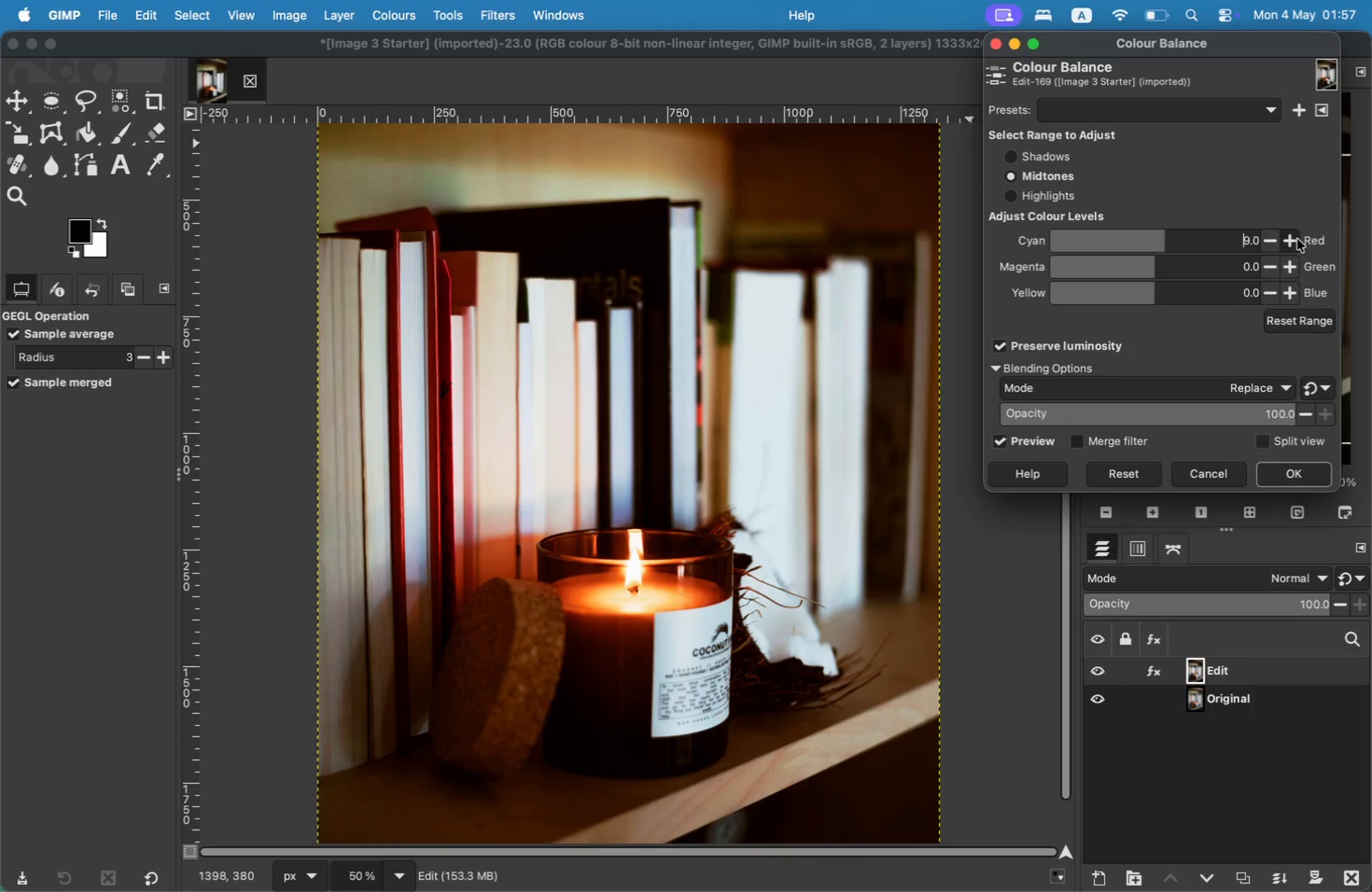 
triple_click([1297, 239])
 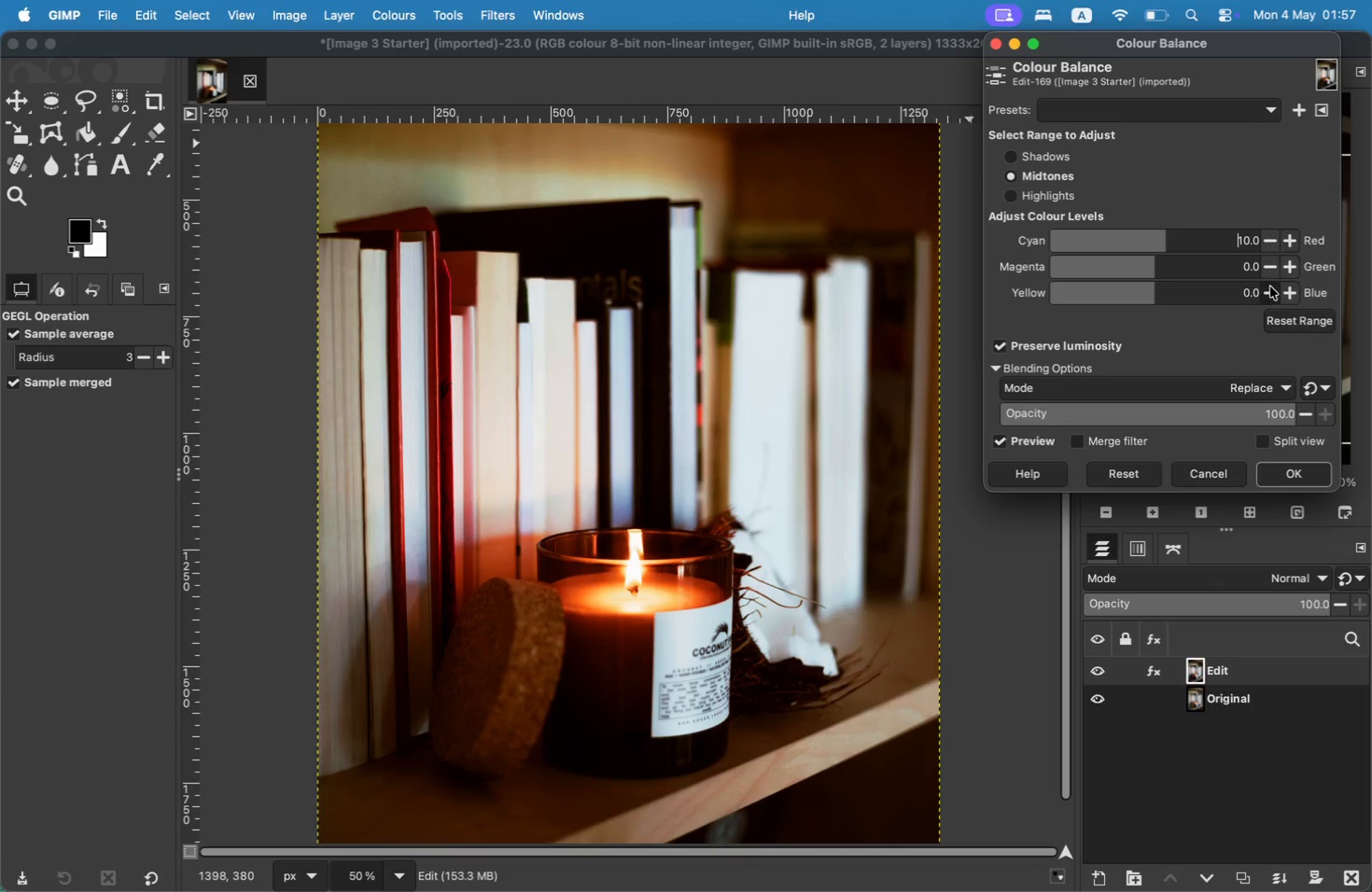 
double_click([1270, 286])
 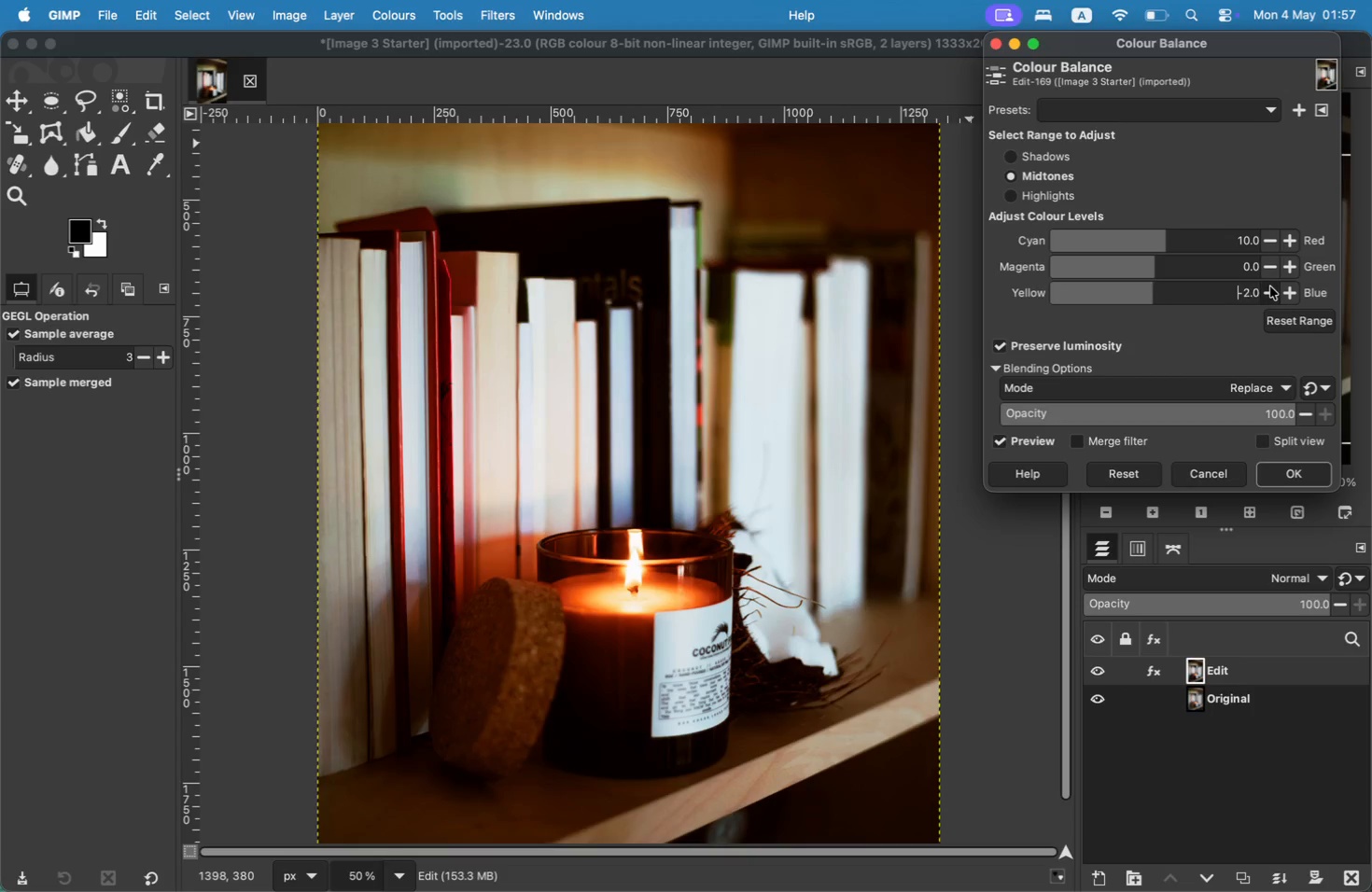 
triple_click([1270, 286])
 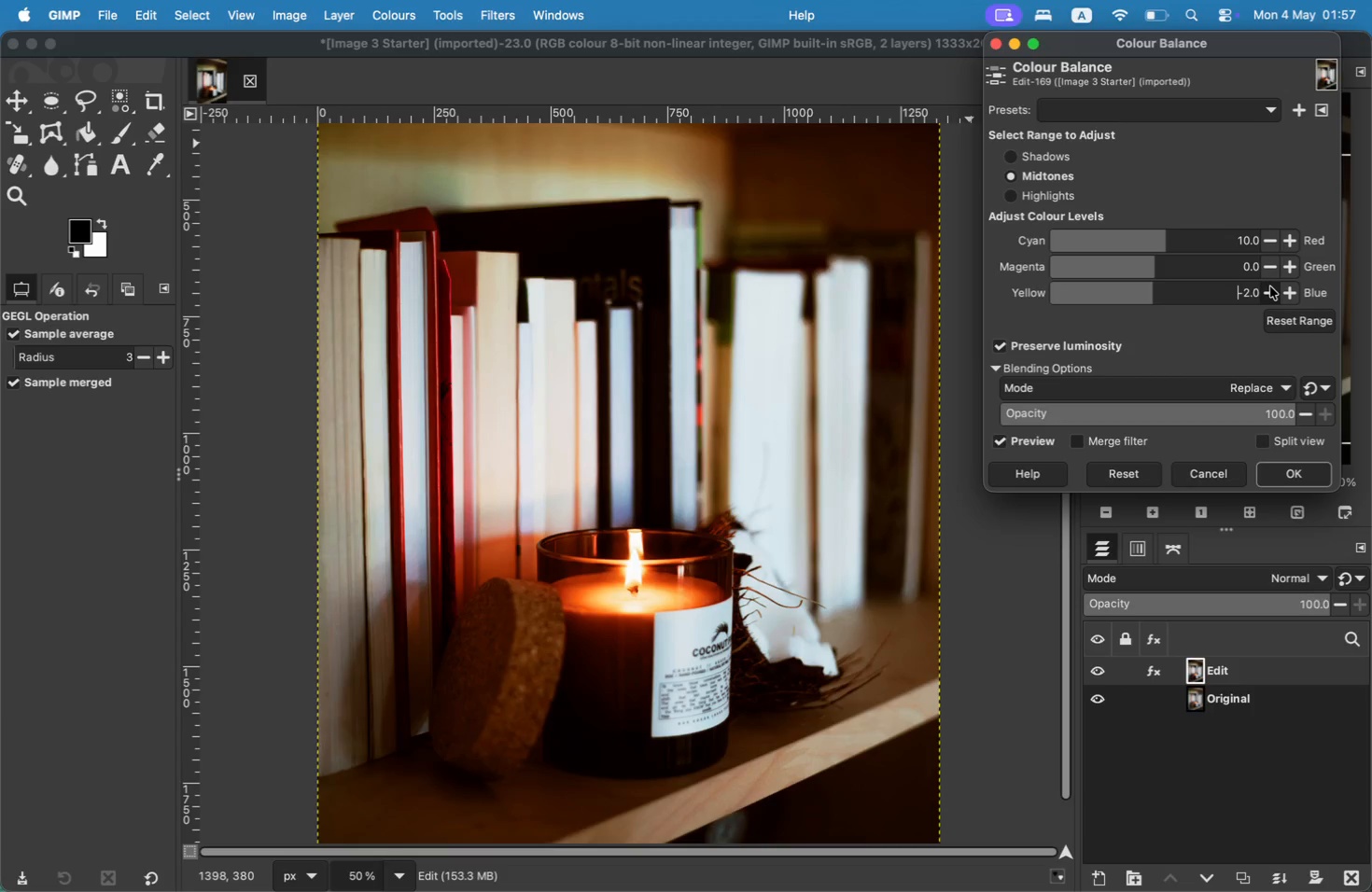 
triple_click([1270, 286])
 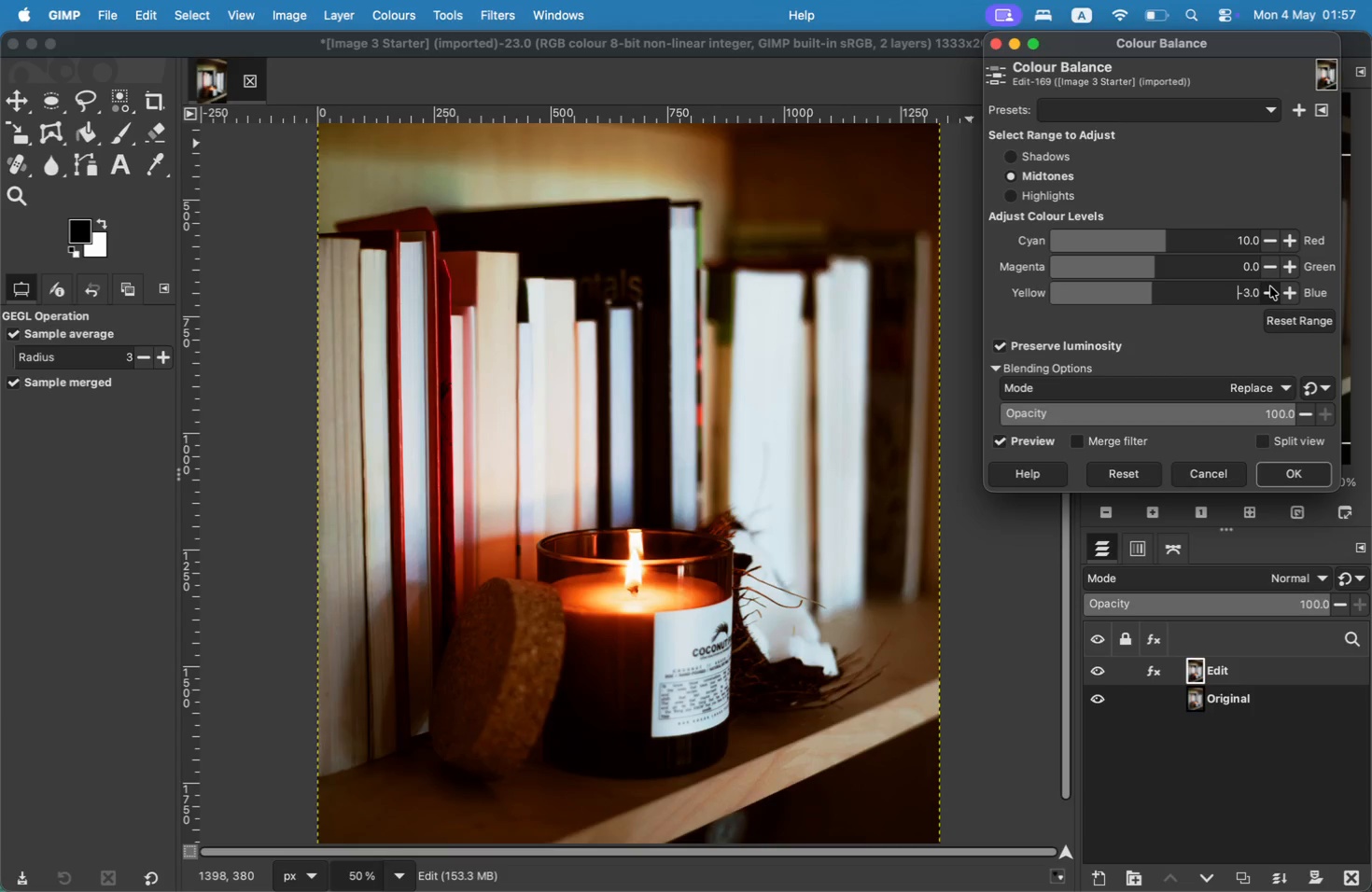 
triple_click([1270, 286])
 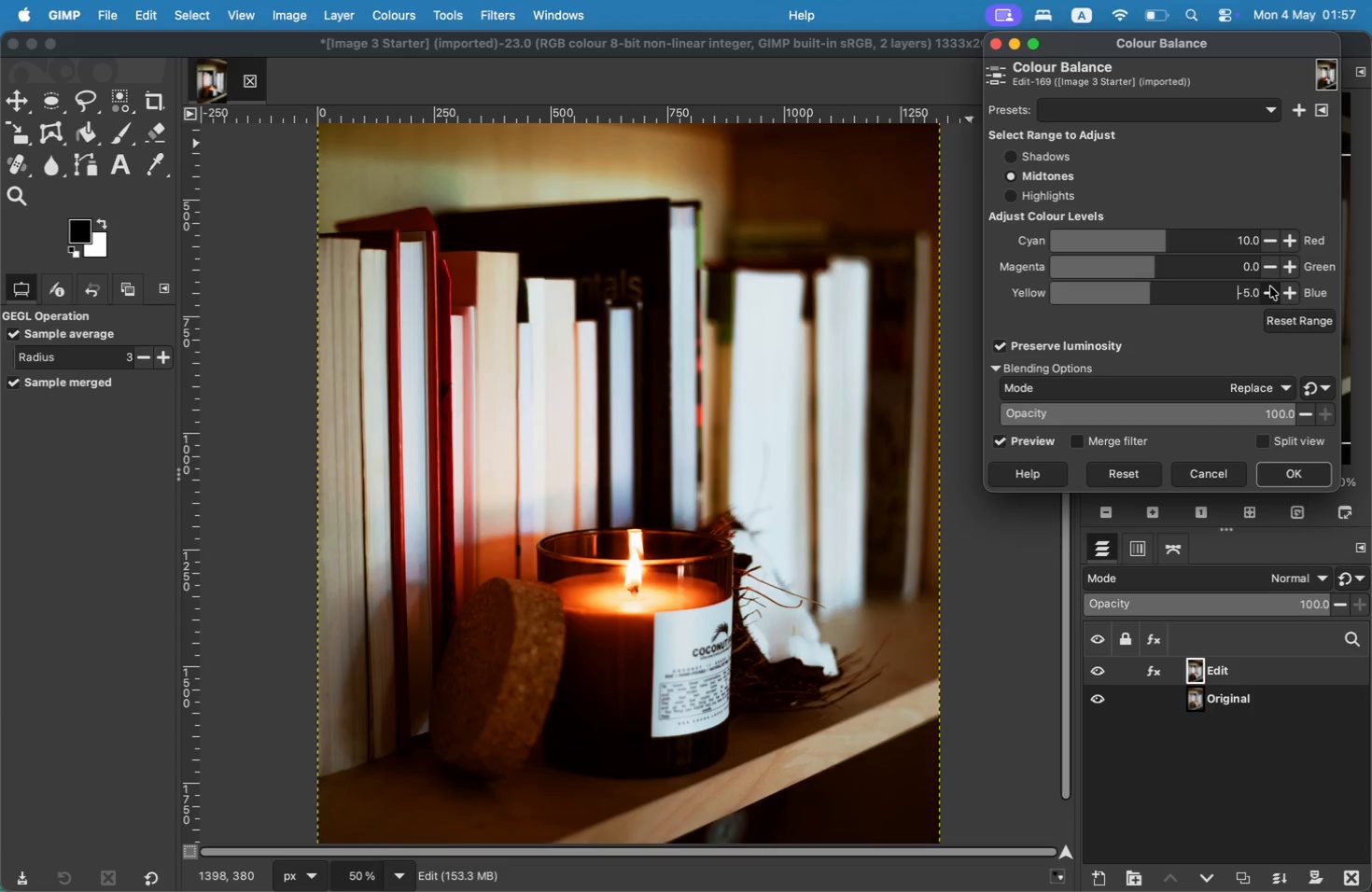 
triple_click([1270, 286])
 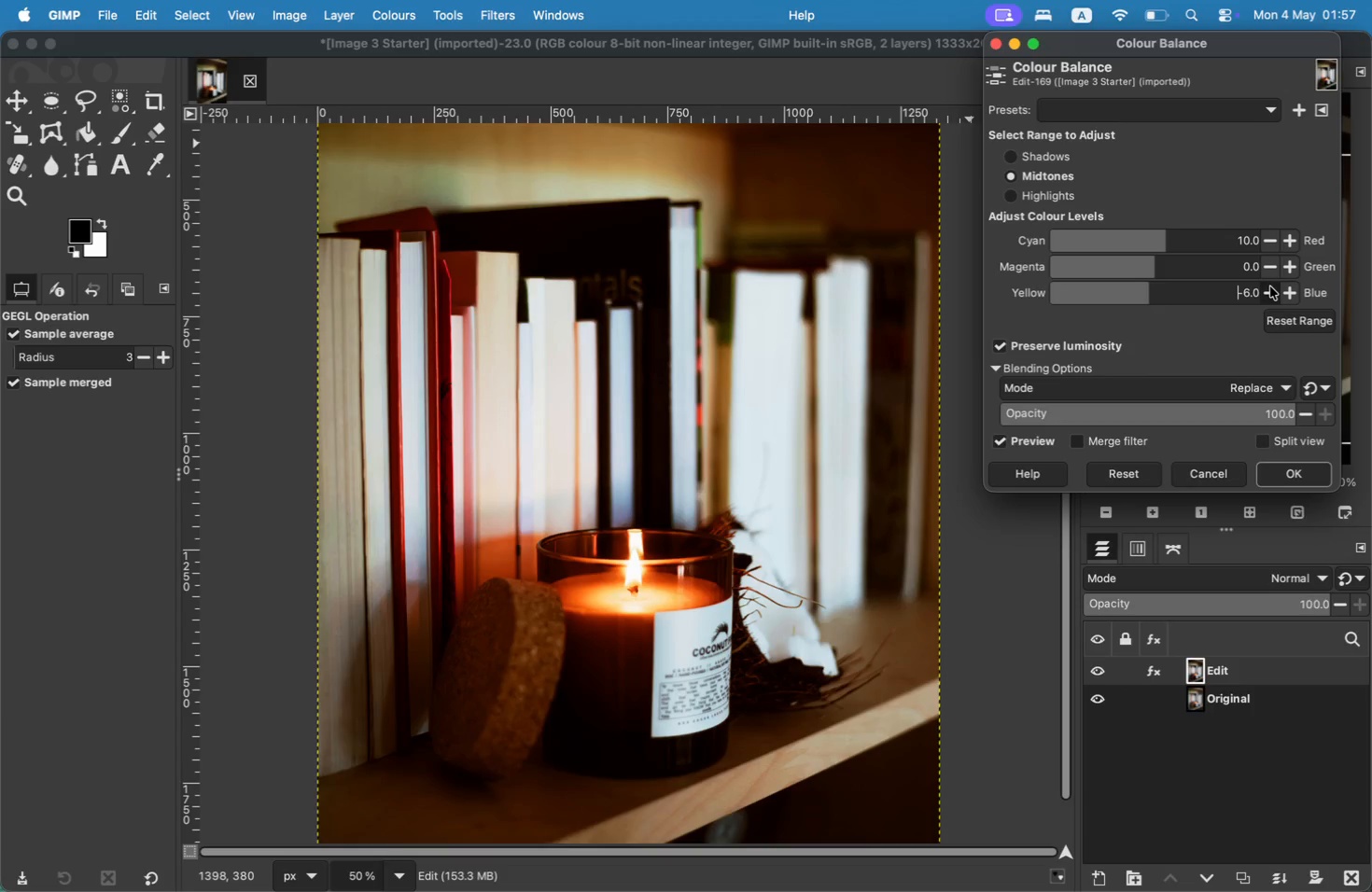 
triple_click([1270, 286])
 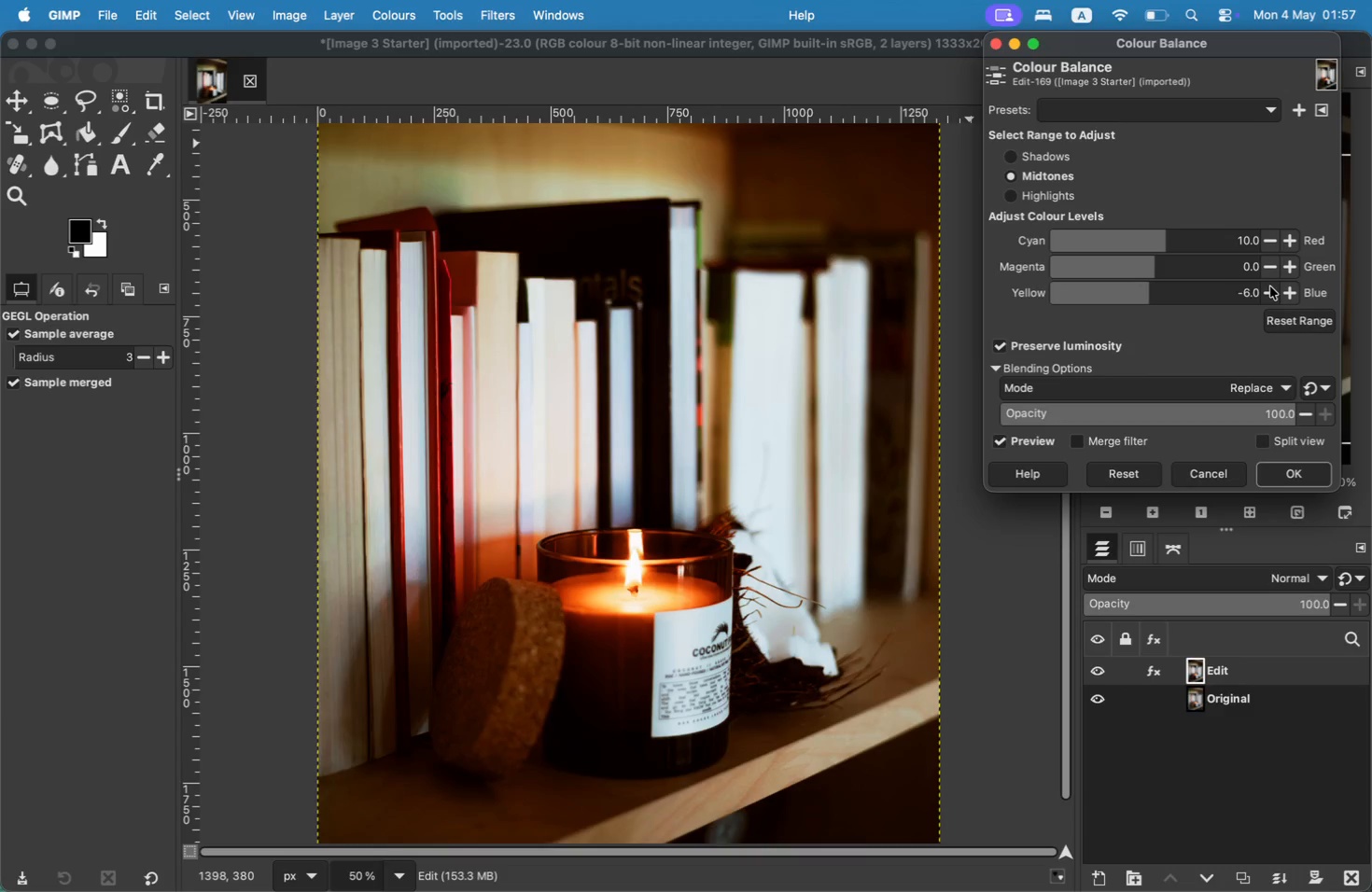 
triple_click([1270, 286])
 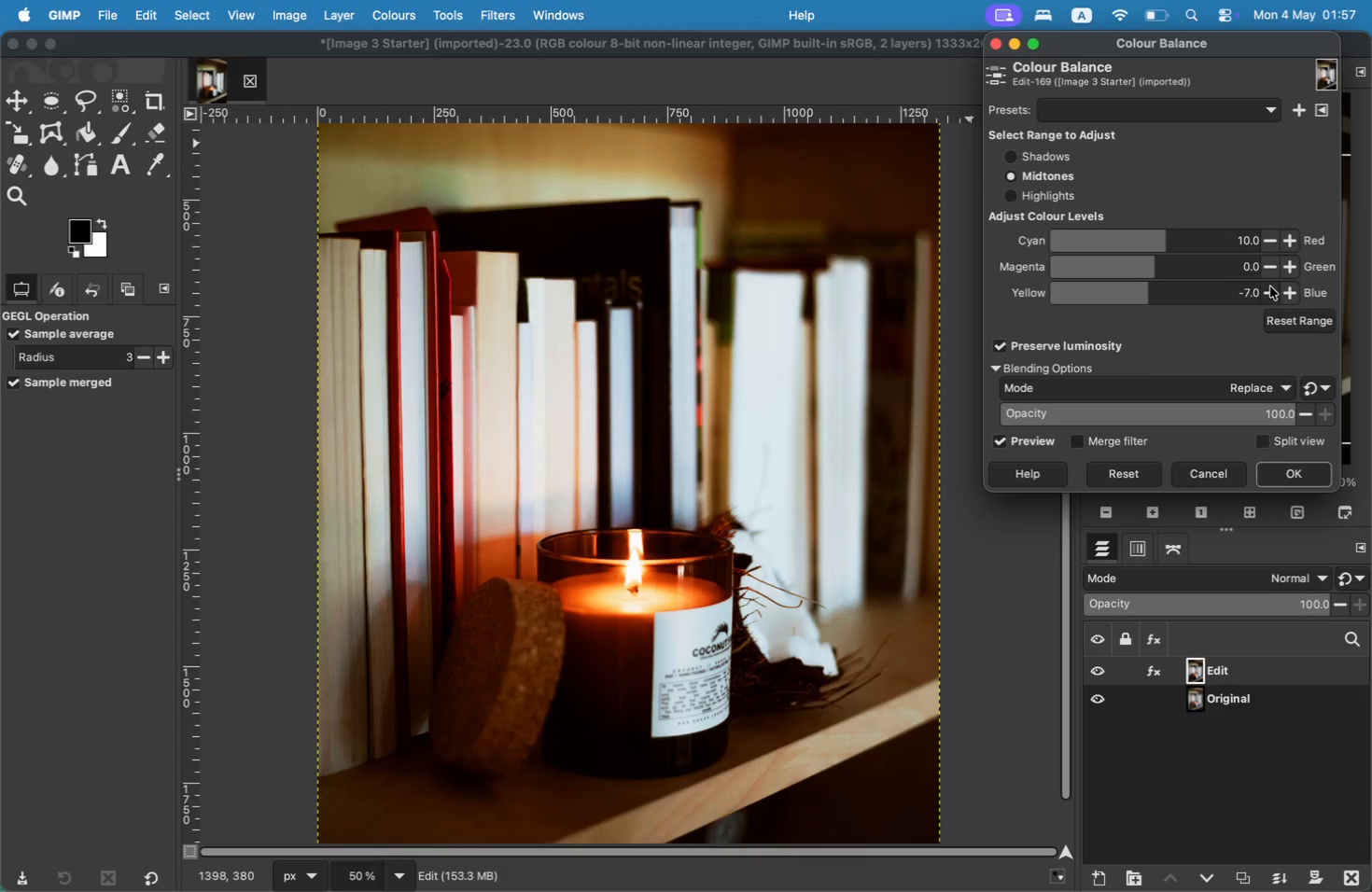 
triple_click([1270, 286])
 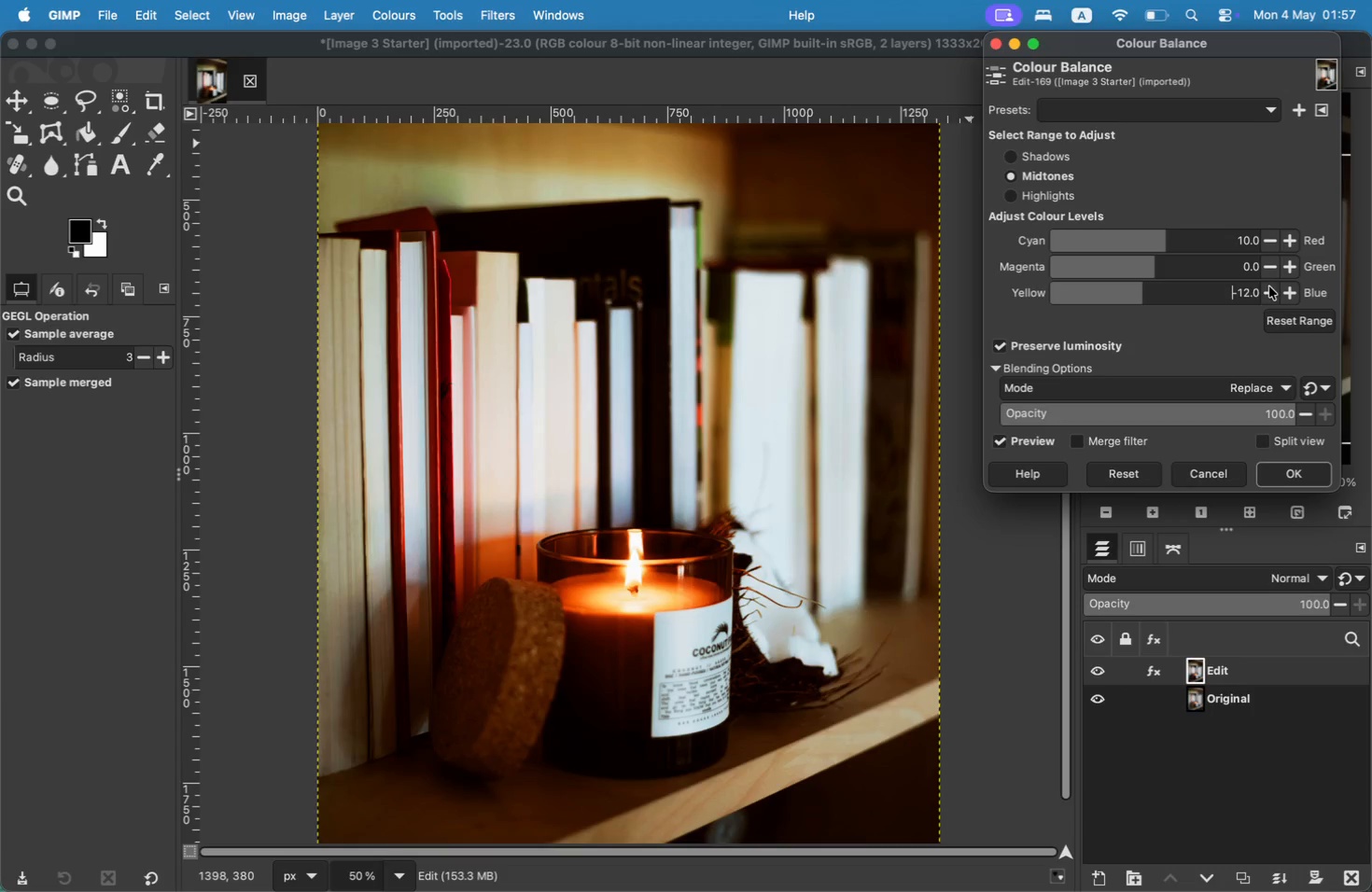 
triple_click([1269, 286])
 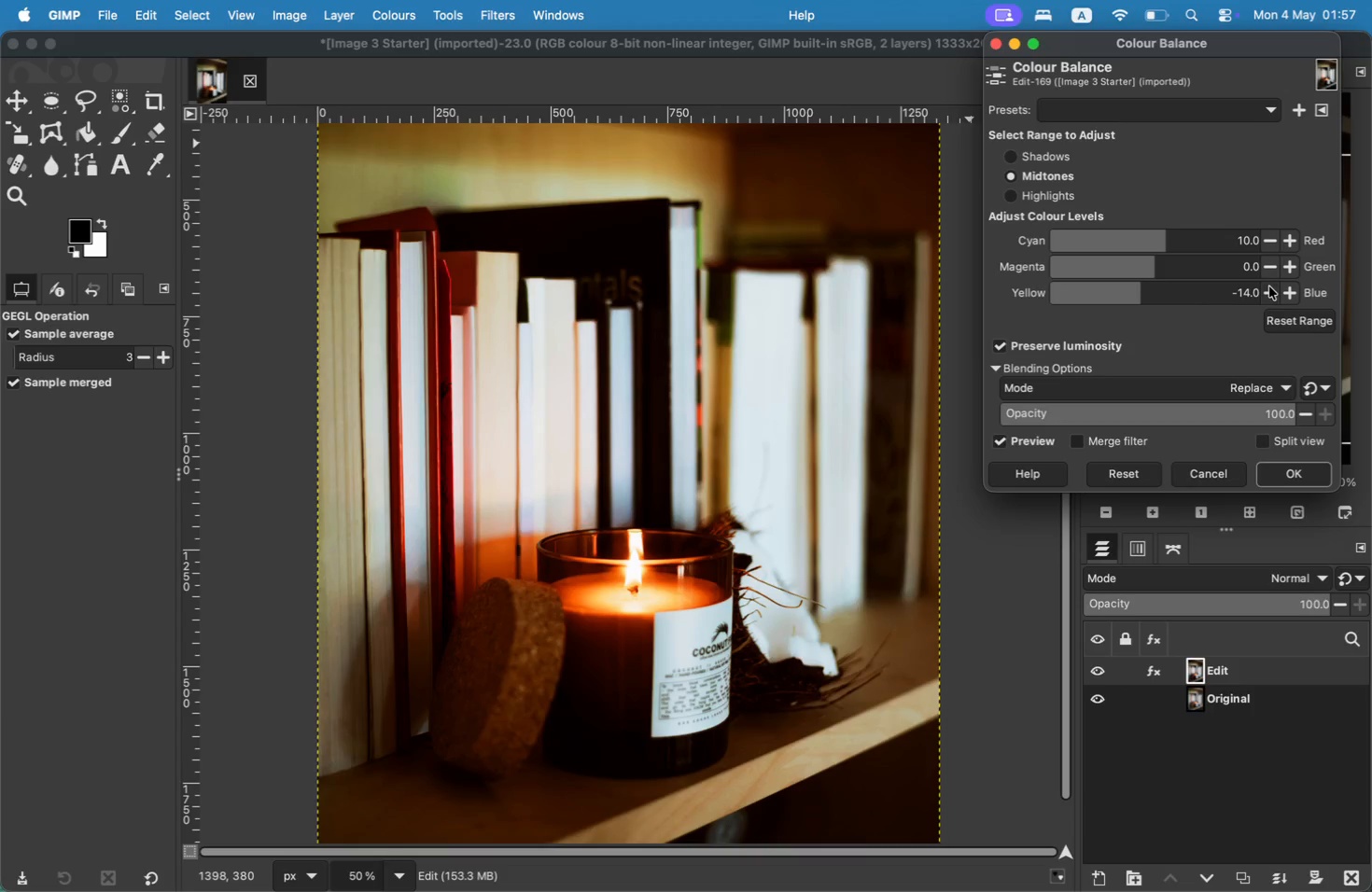 
triple_click([1269, 286])
 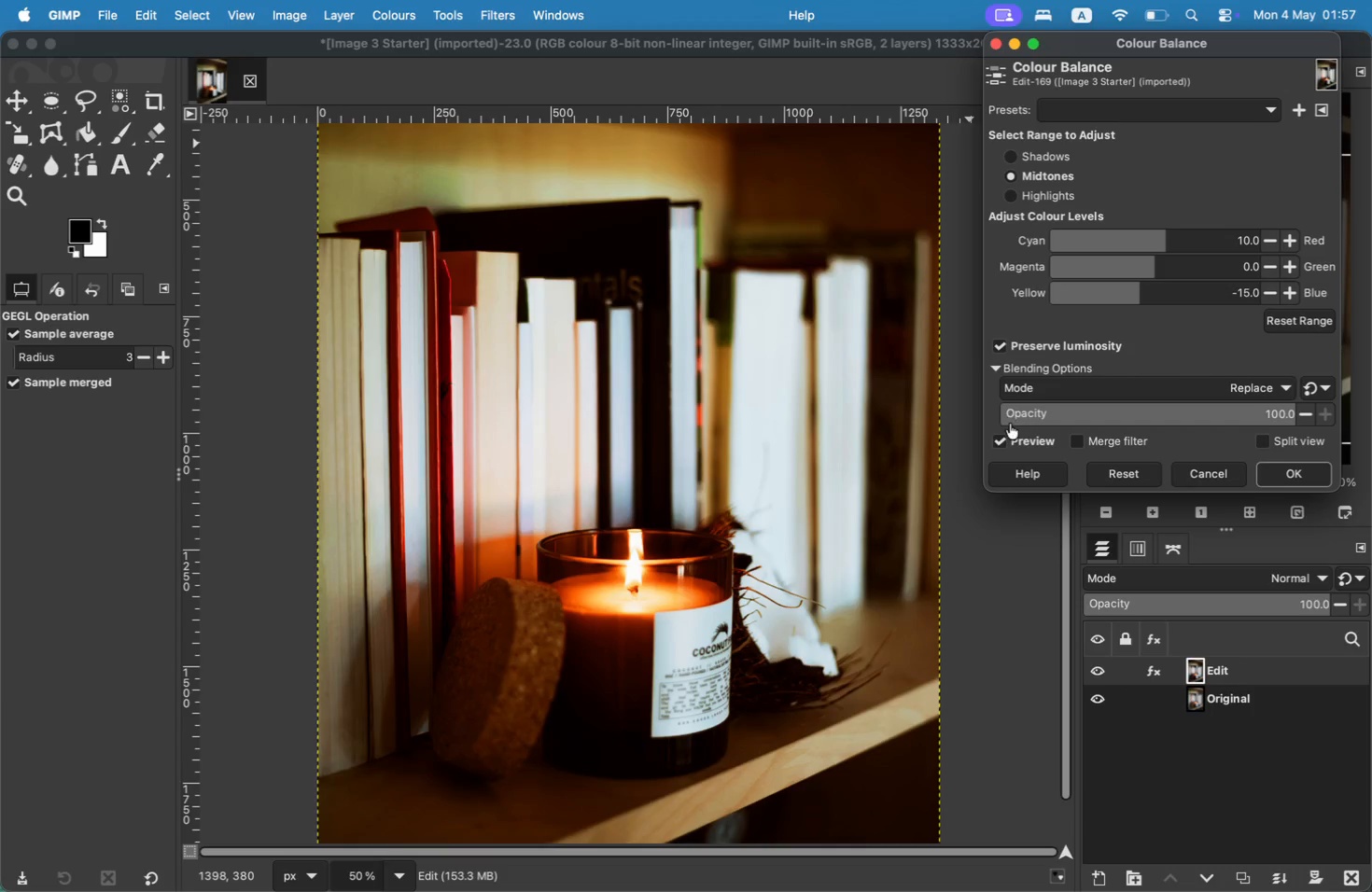 
left_click([1014, 435])
 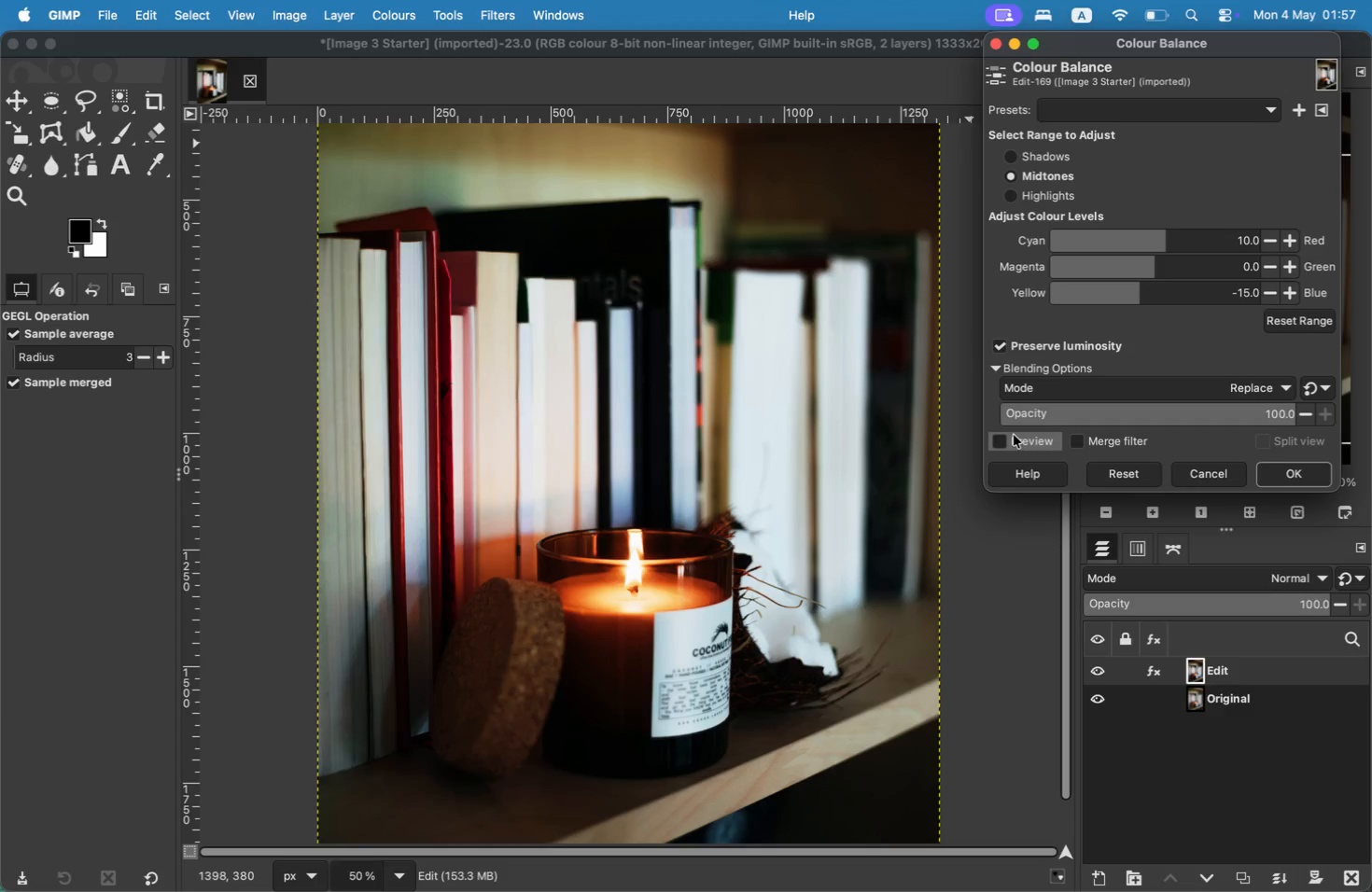 
left_click([1014, 435])
 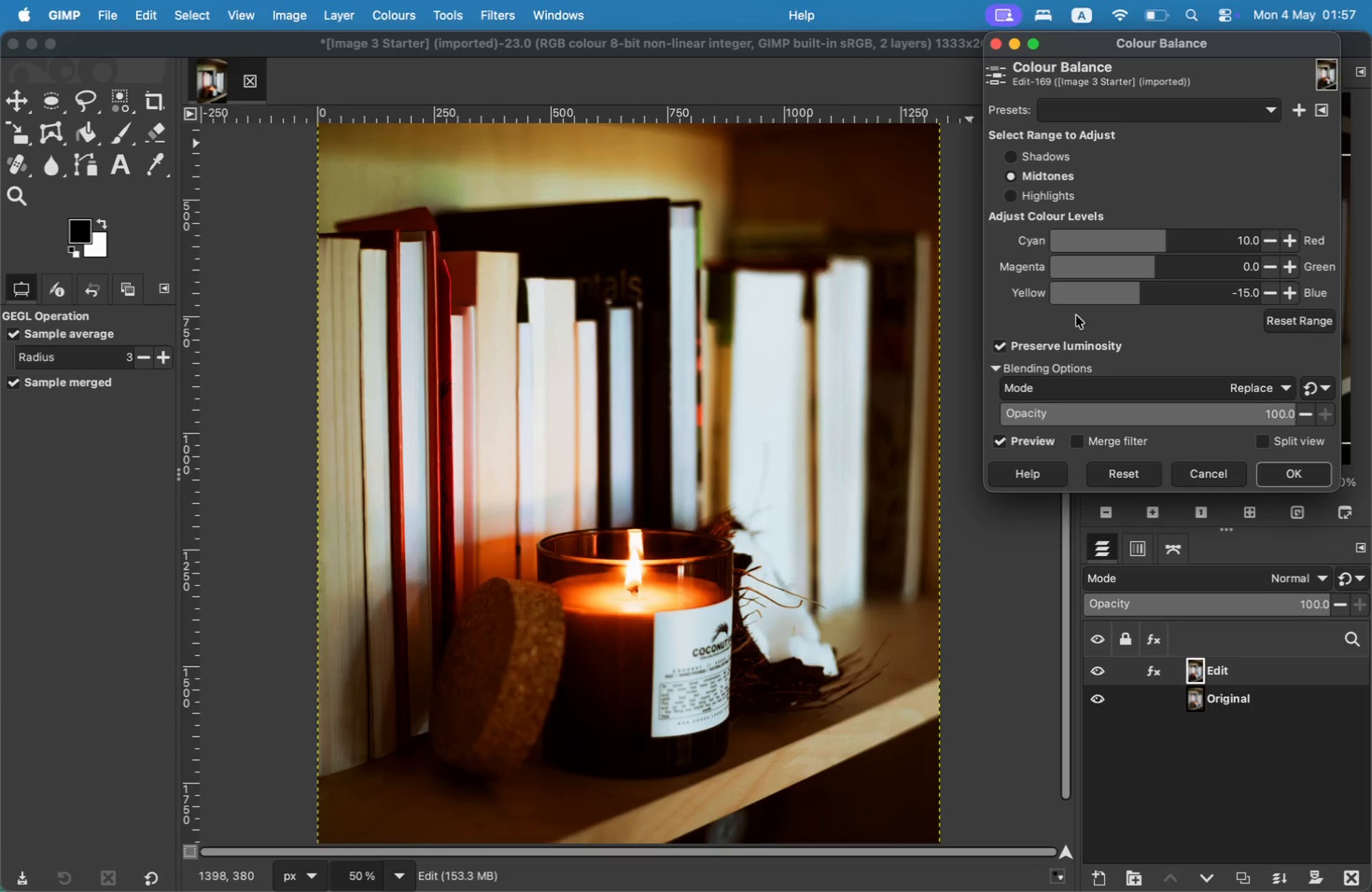 
left_click([1037, 202])
 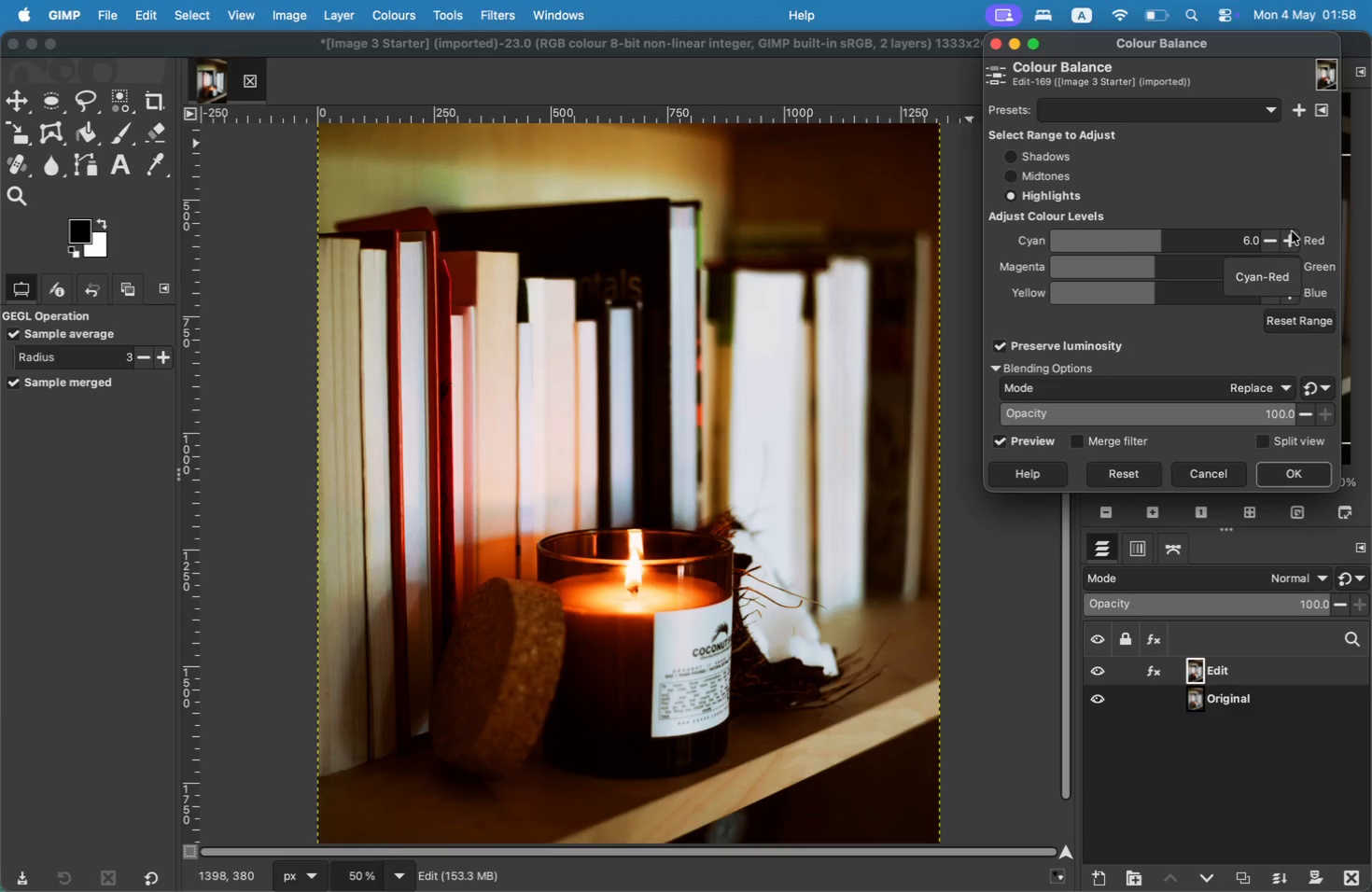 
double_click([1279, 244])
 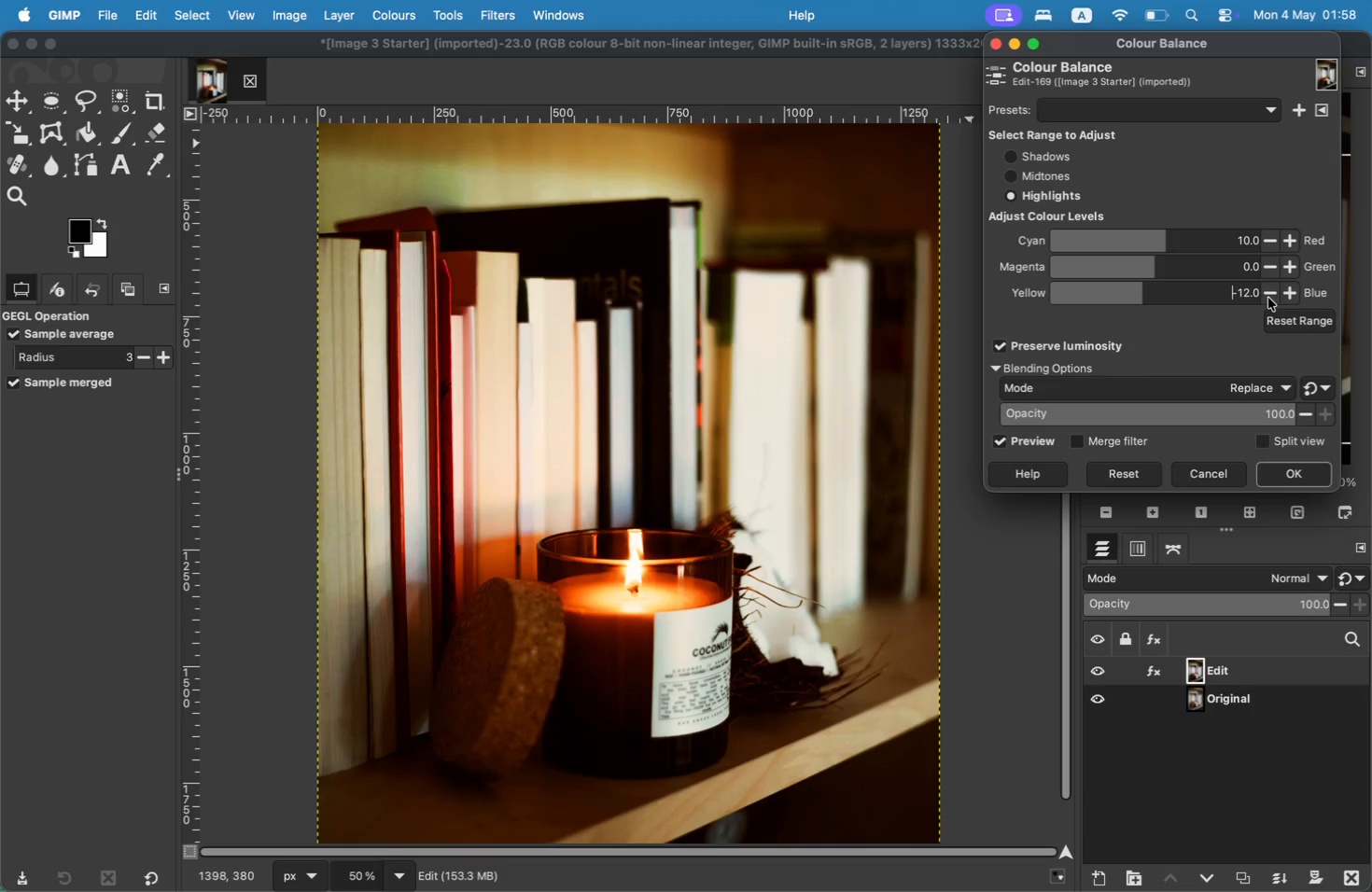 
triple_click([1268, 298])
 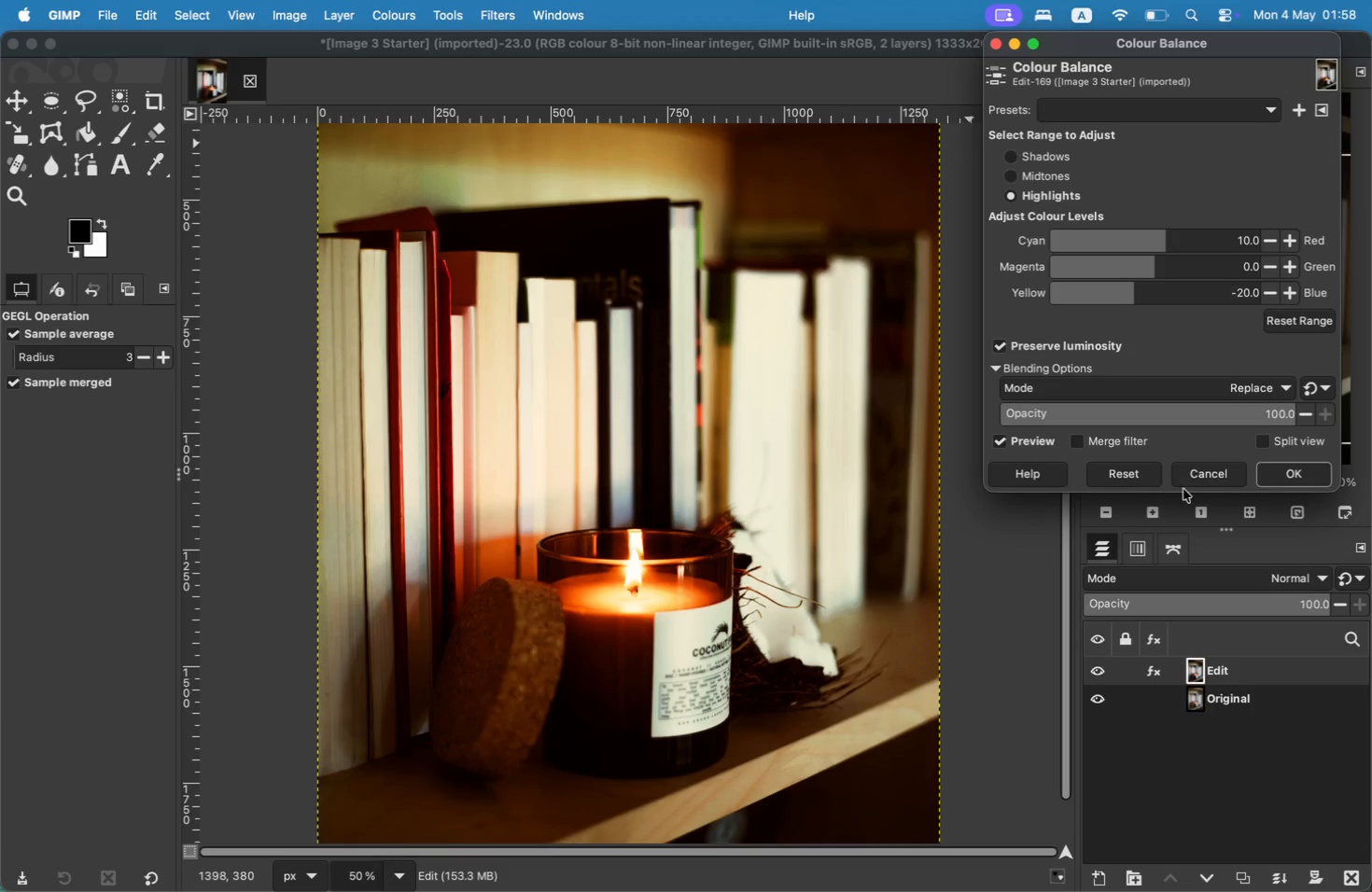 
left_click([1300, 482])
 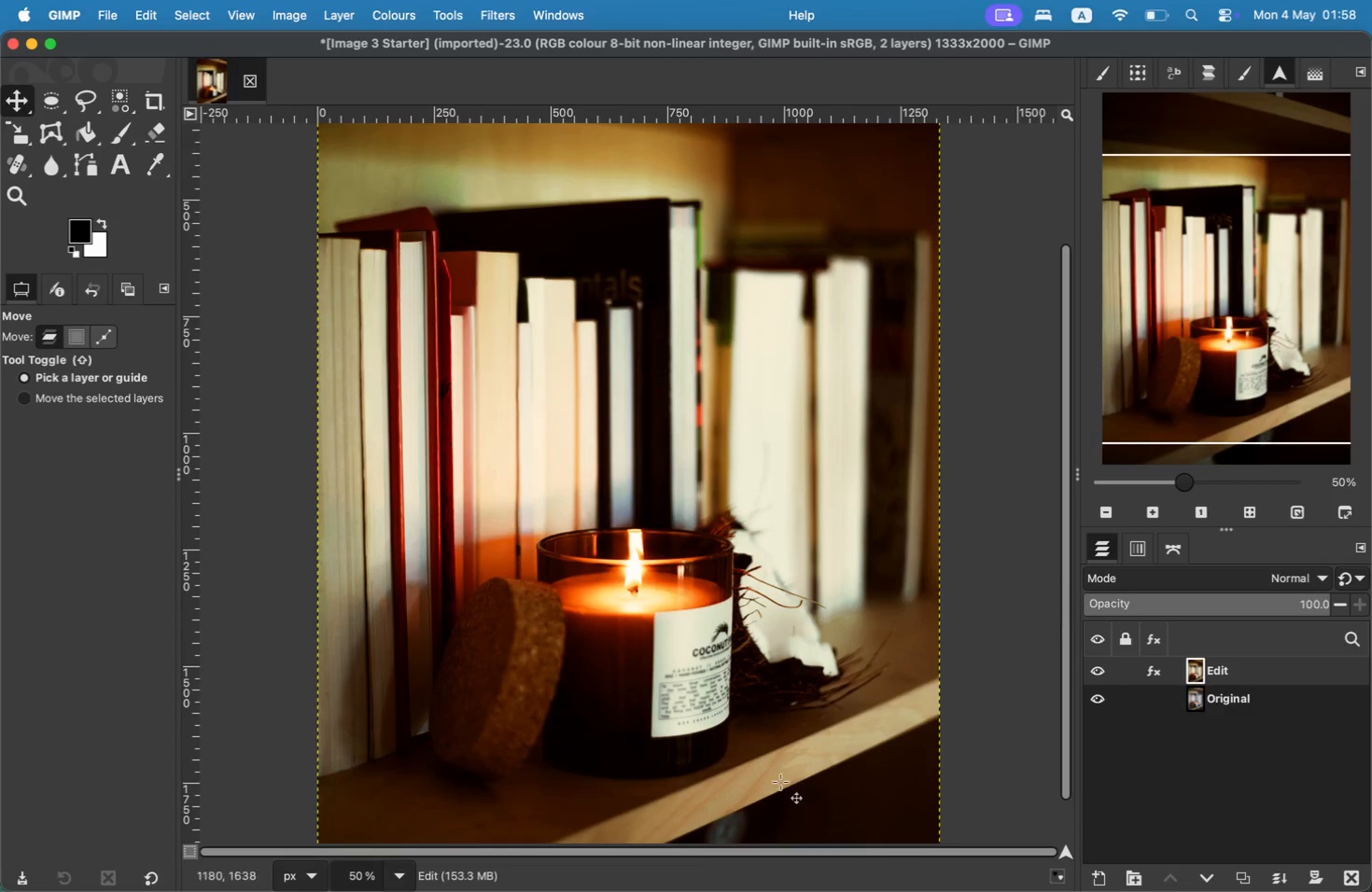 
double_click([358, 875])
 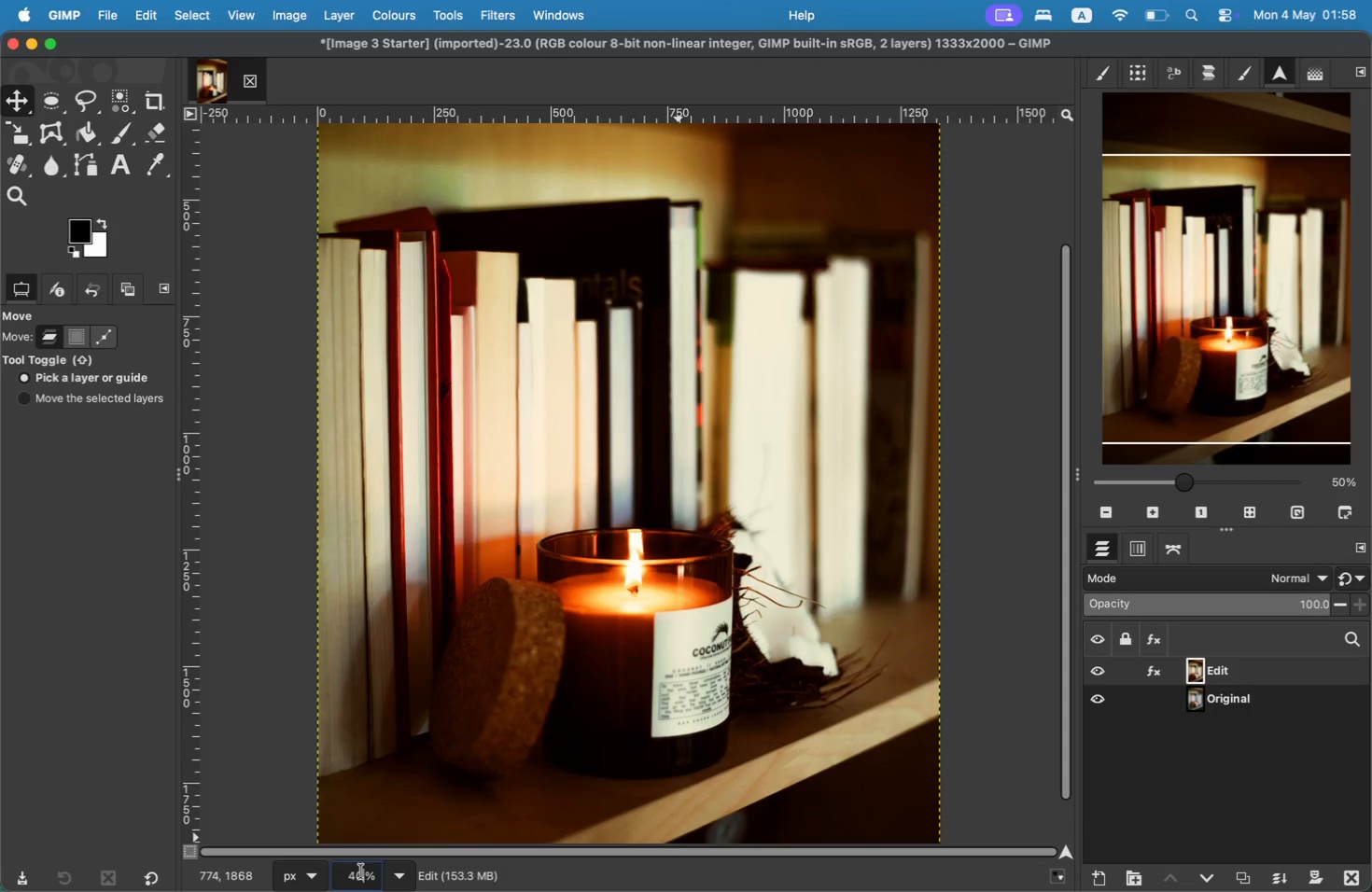 
type(40)
 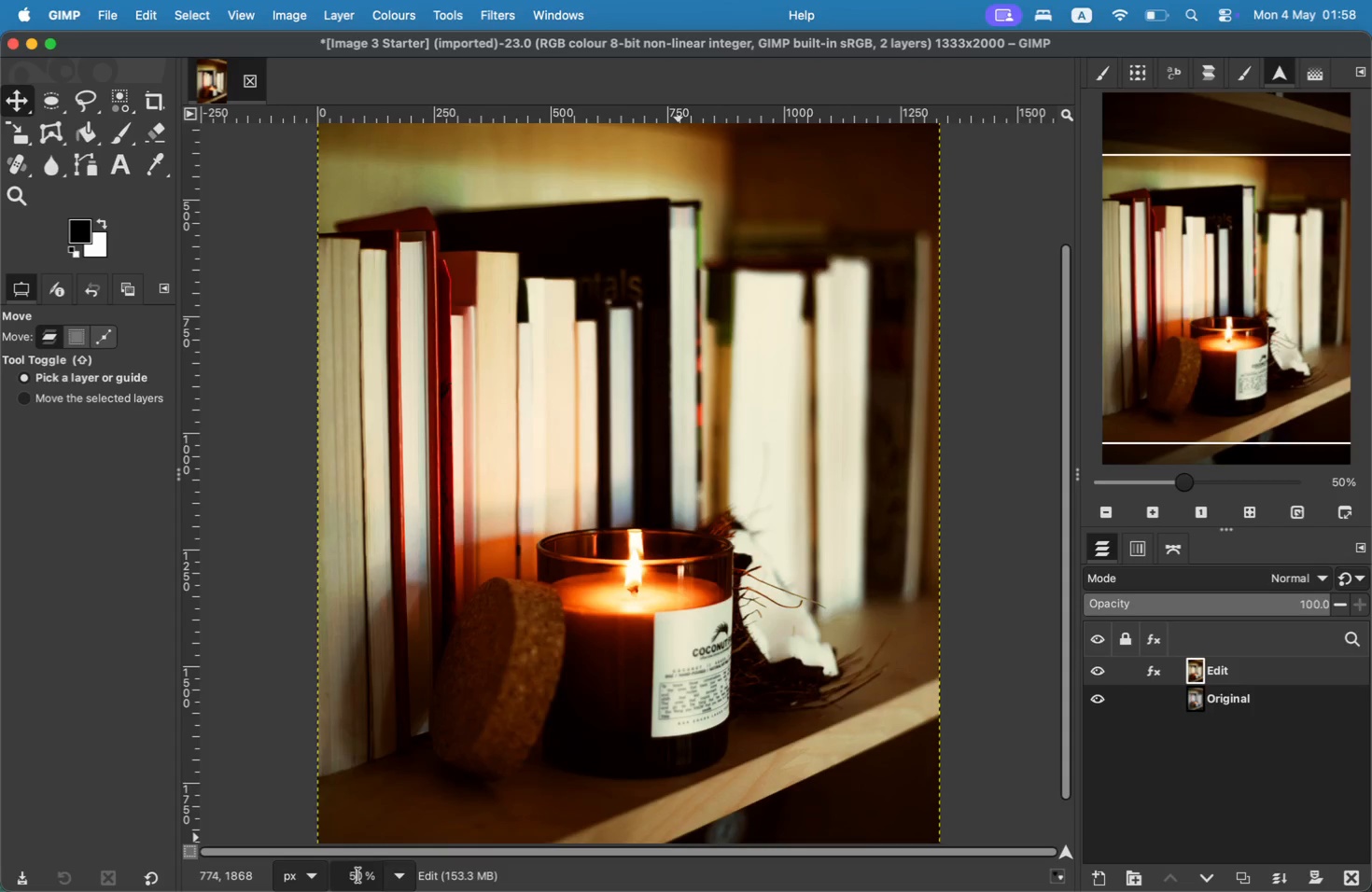 
key(Enter)
 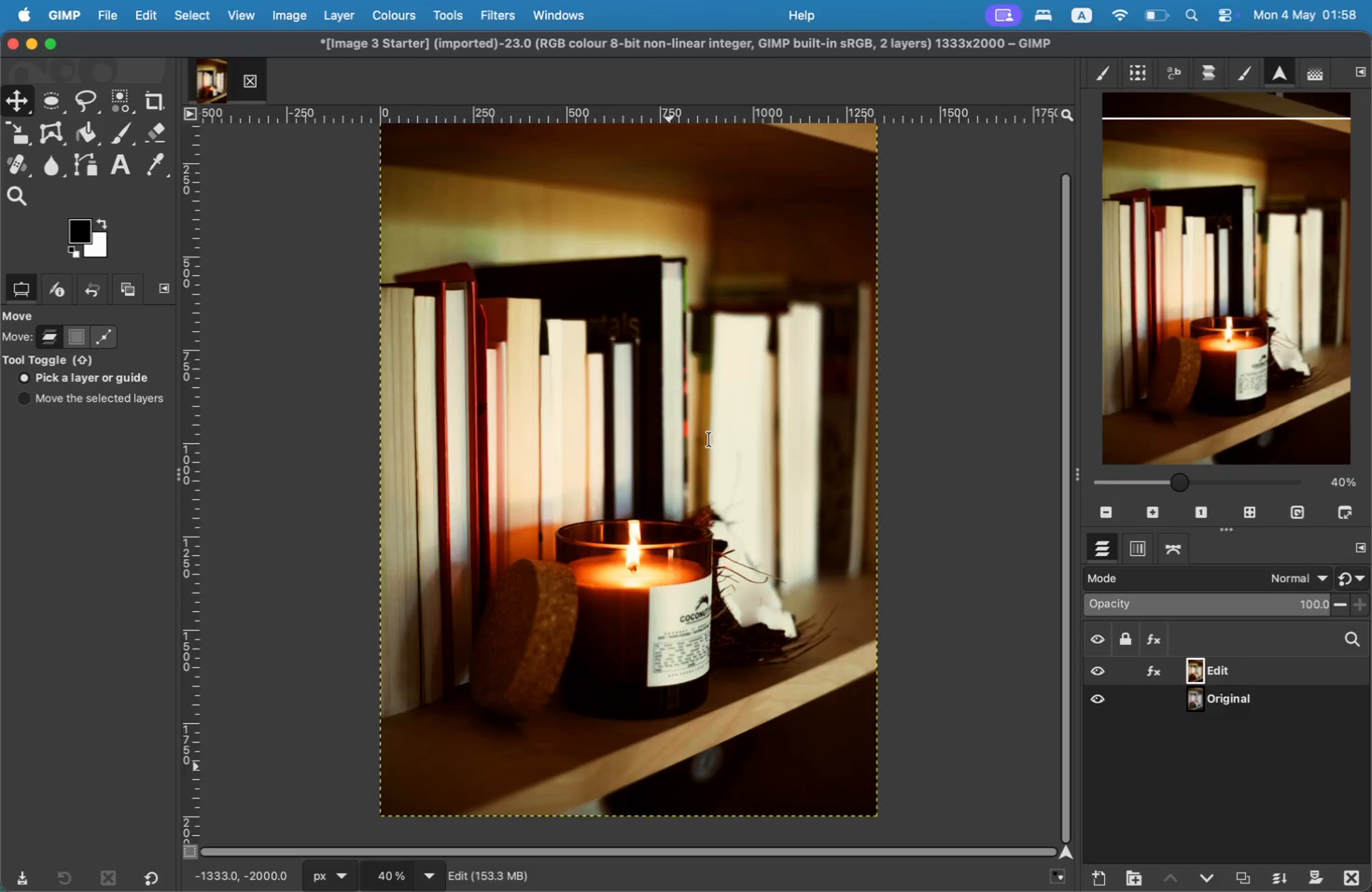 
wait(11.43)
 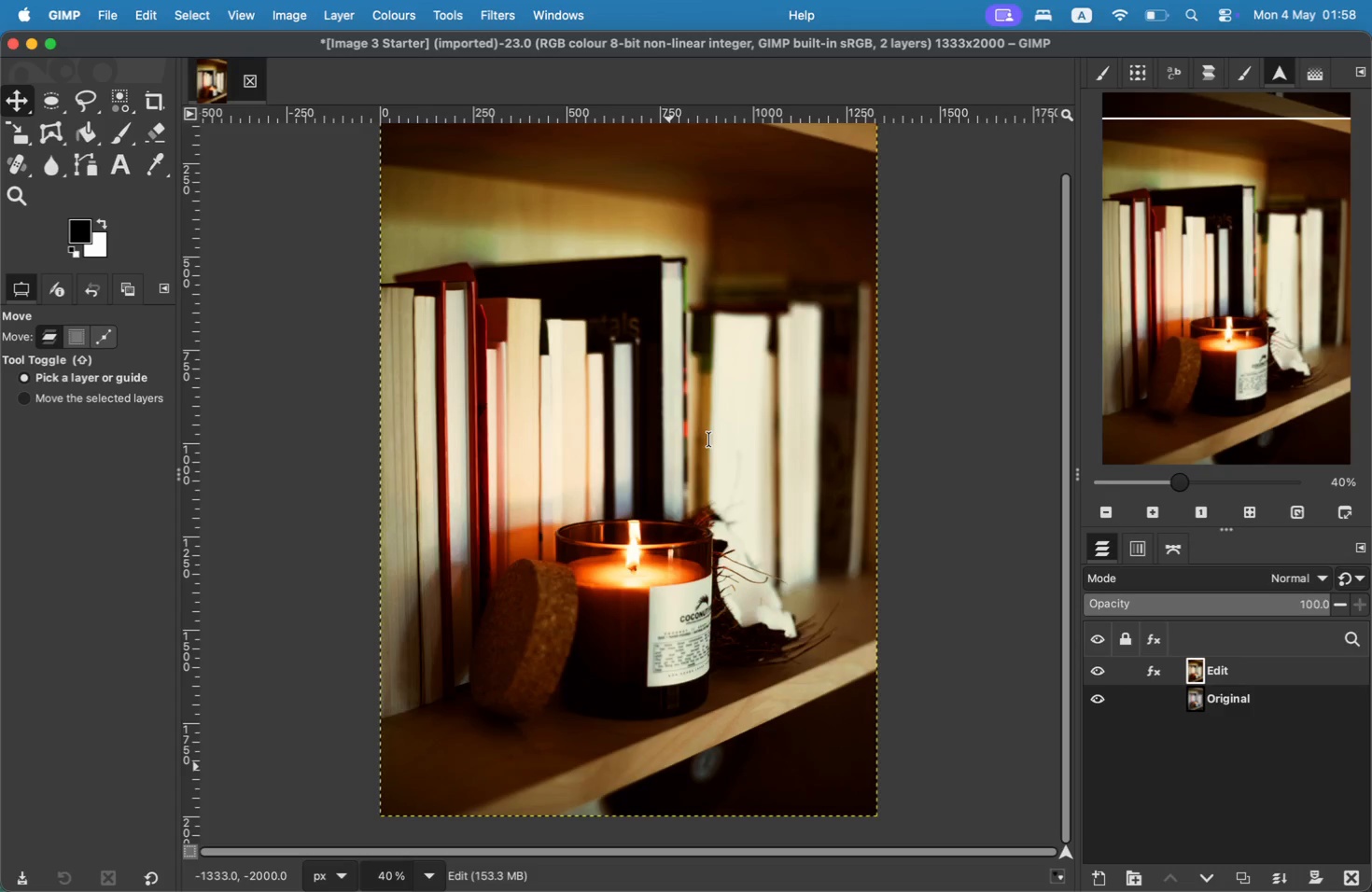 
left_click([1099, 875])
 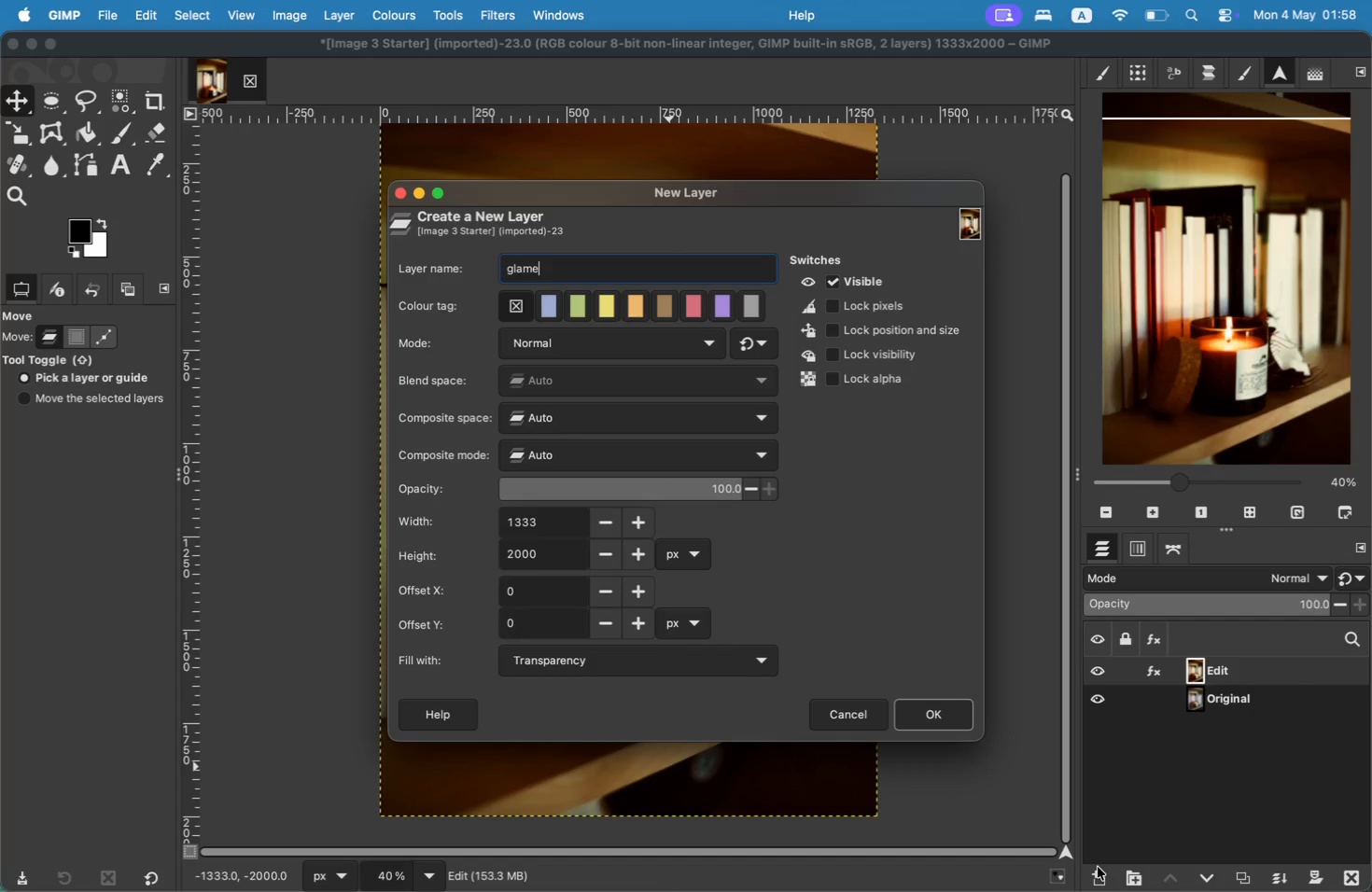 
type(glame)
key(Backspace)
key(Backspace)
key(Backspace)
key(Backspace)
key(Backspace)
type(flame_glow)
 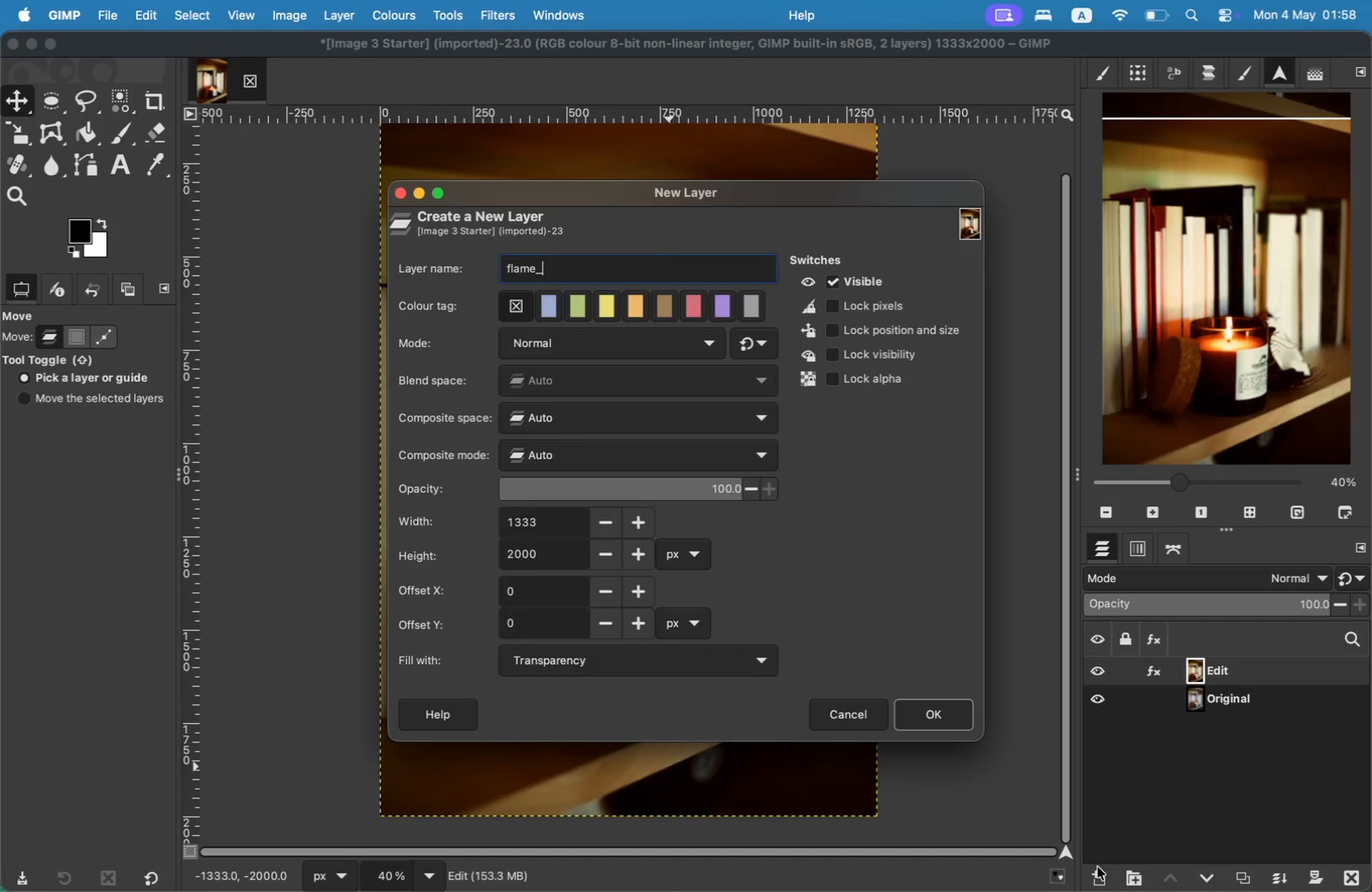 
 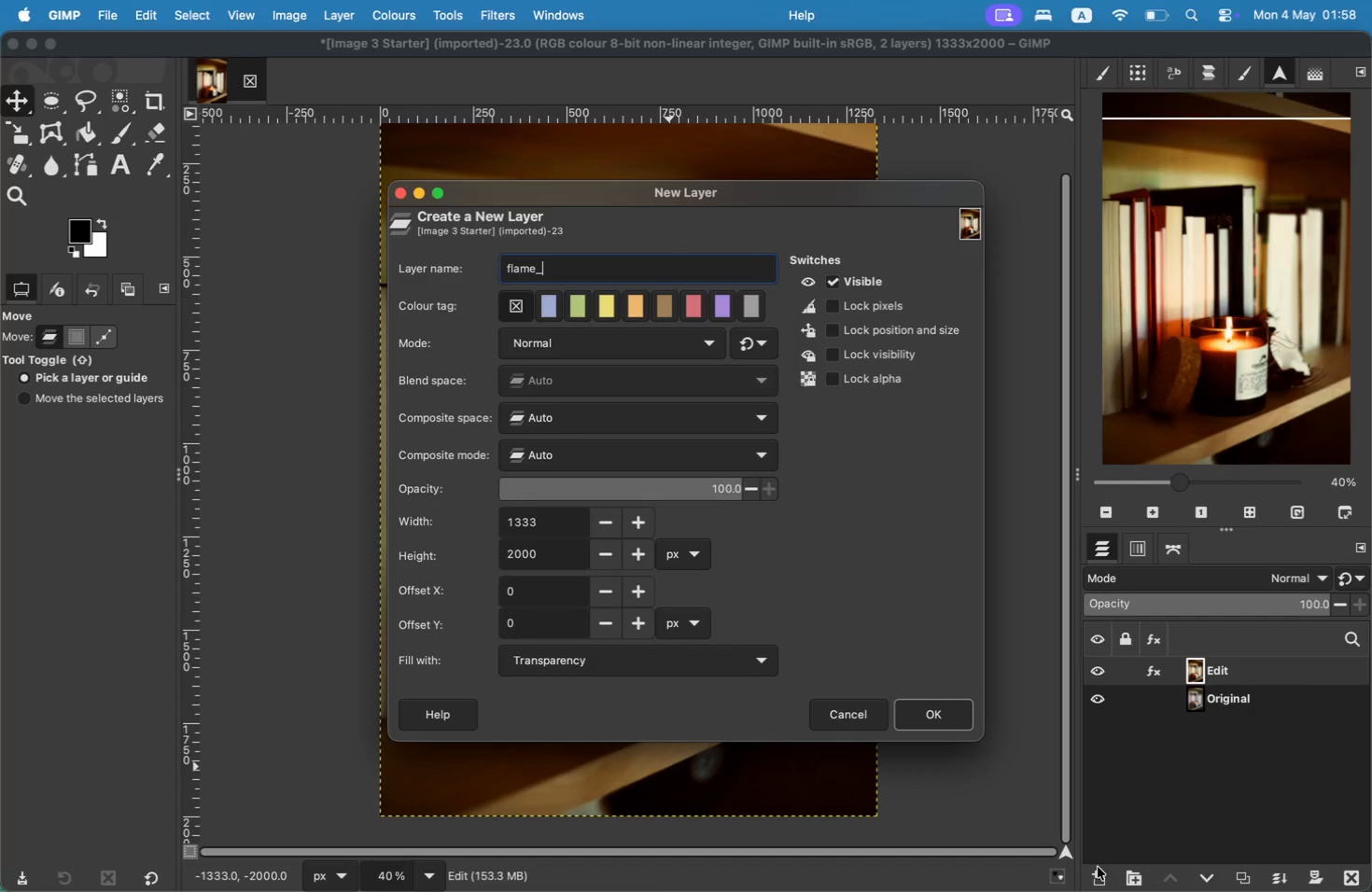 
key(Enter)
 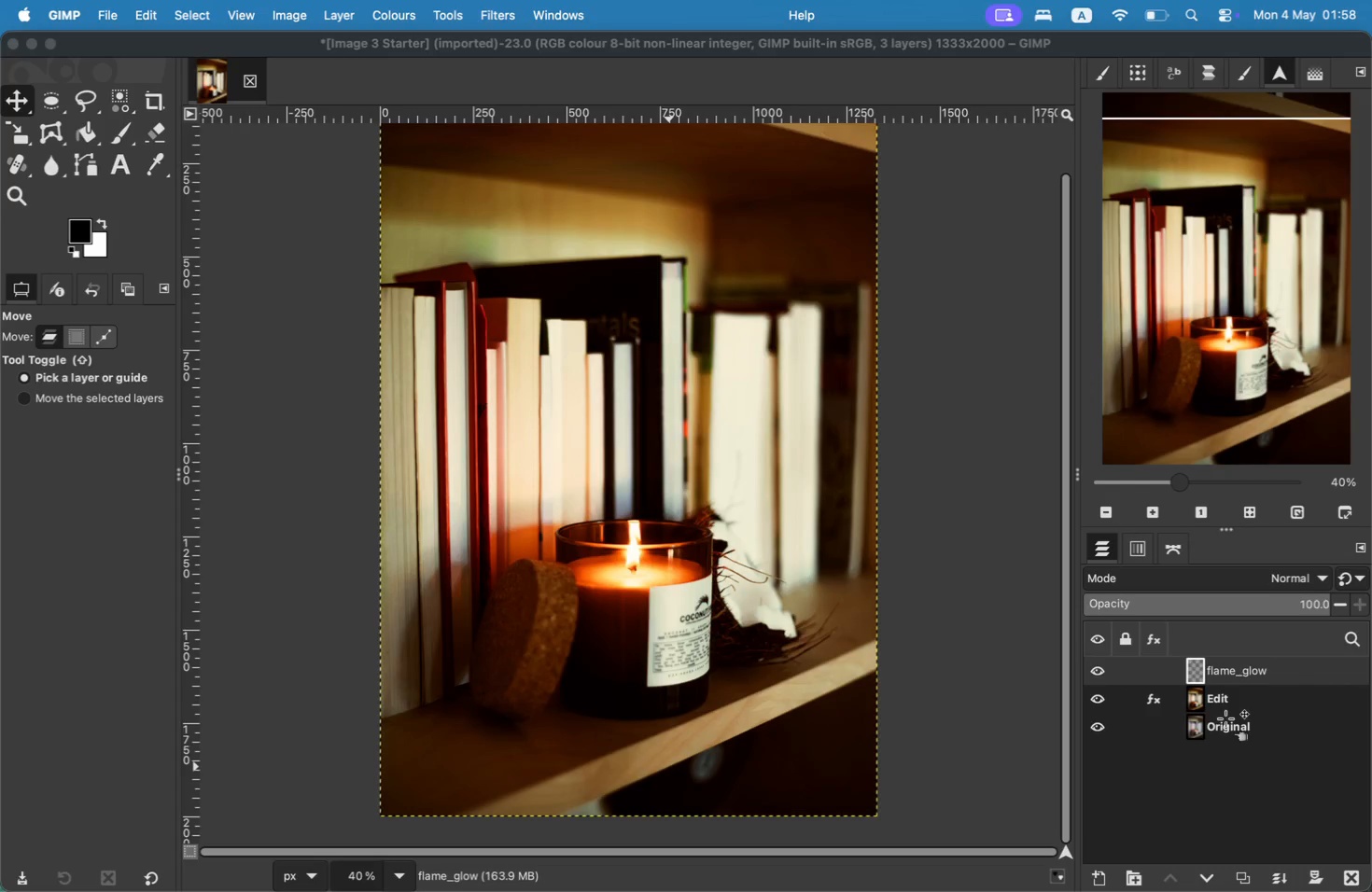 
left_click([1225, 672])
 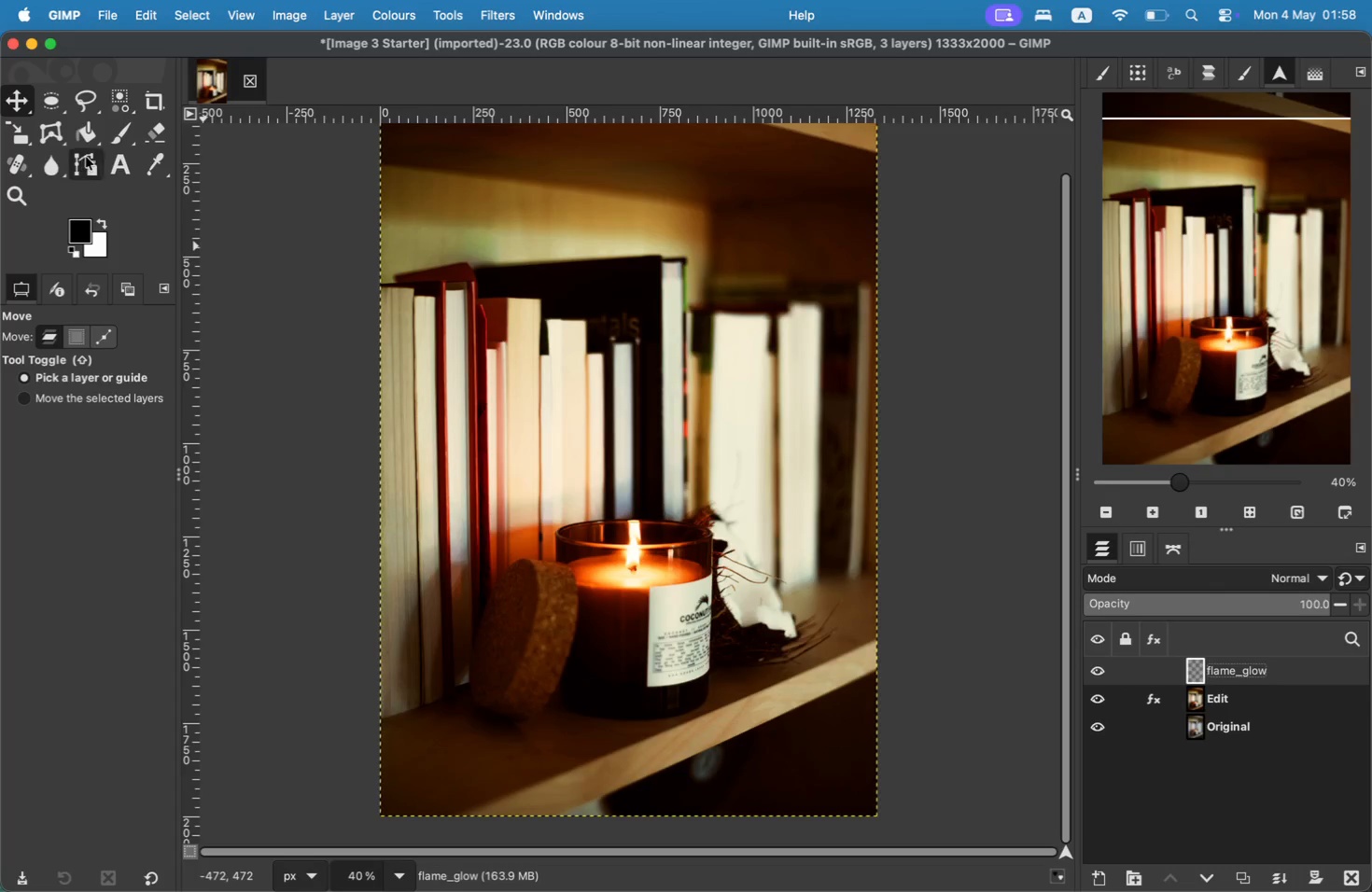 
left_click([117, 134])
 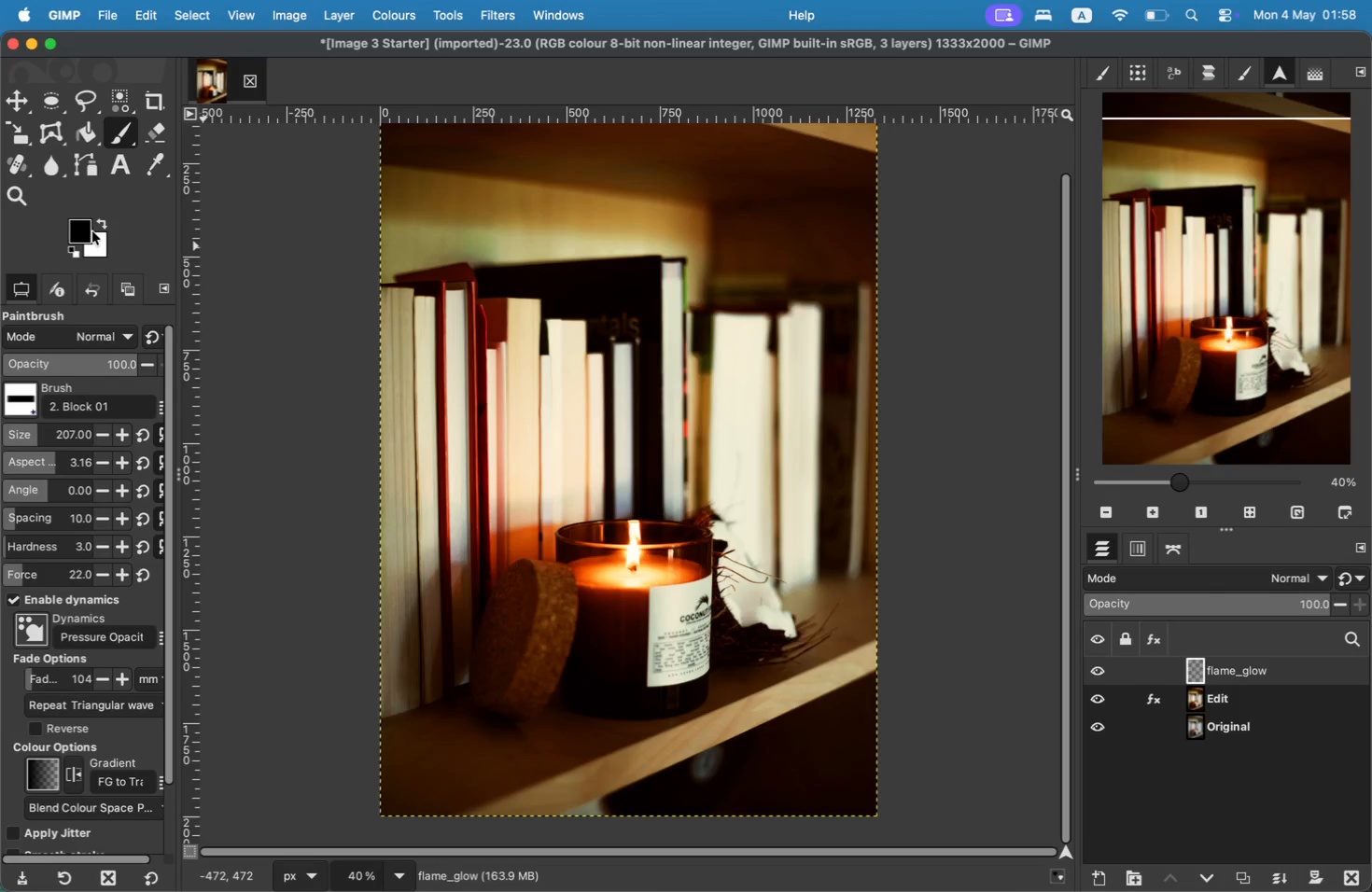 
left_click([82, 231])
 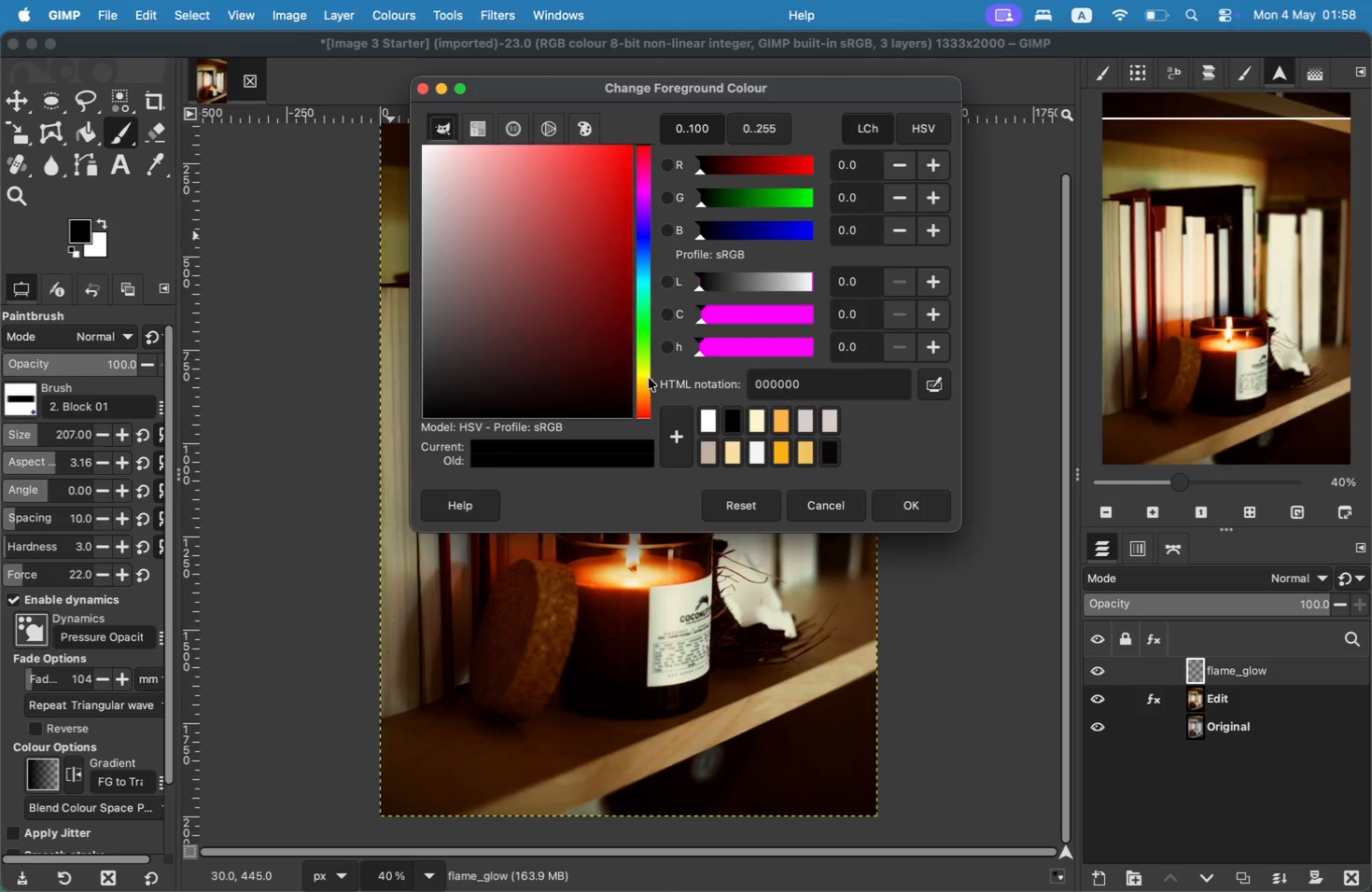 
left_click([775, 420])
 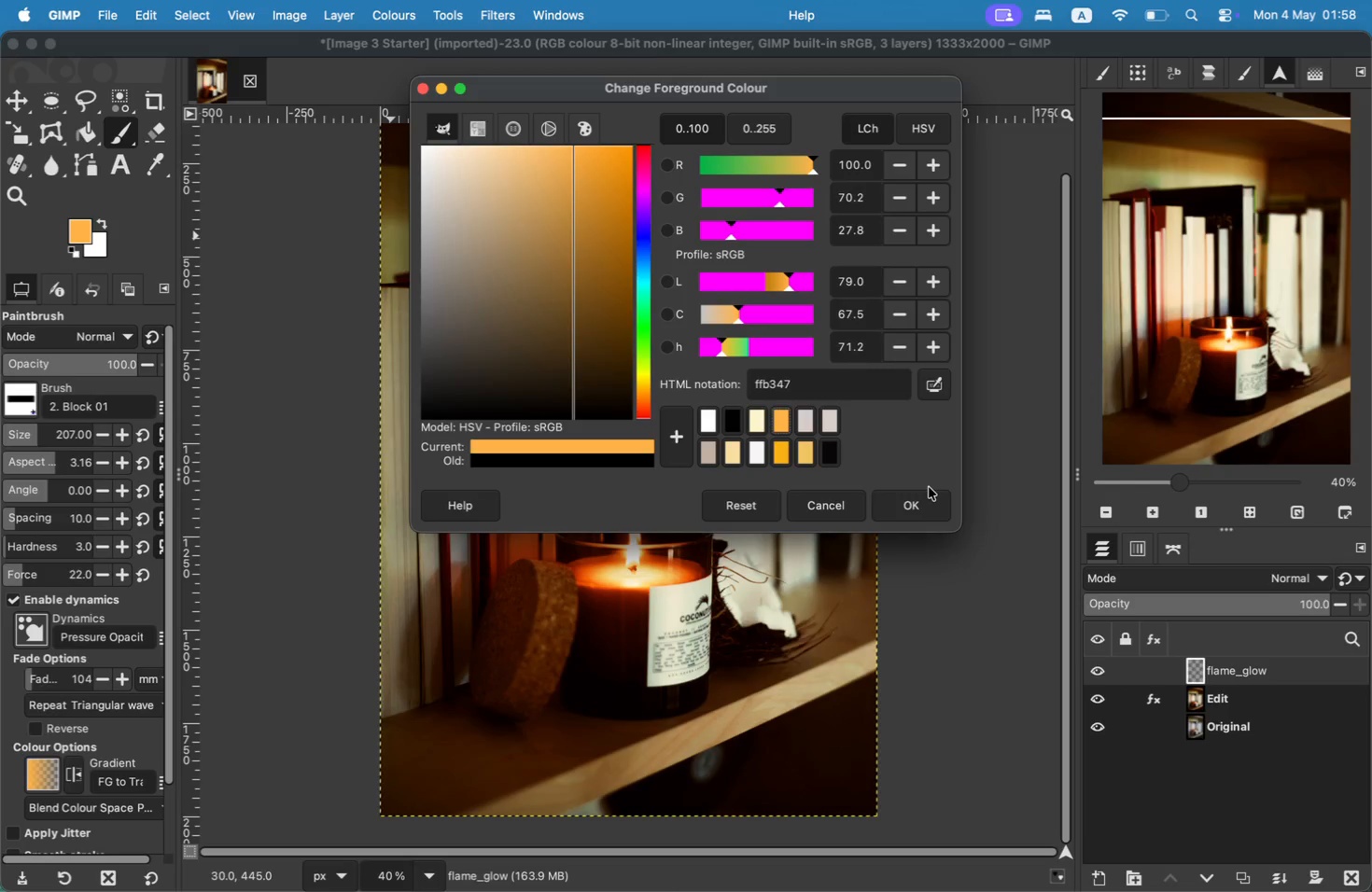 
left_click([928, 500])
 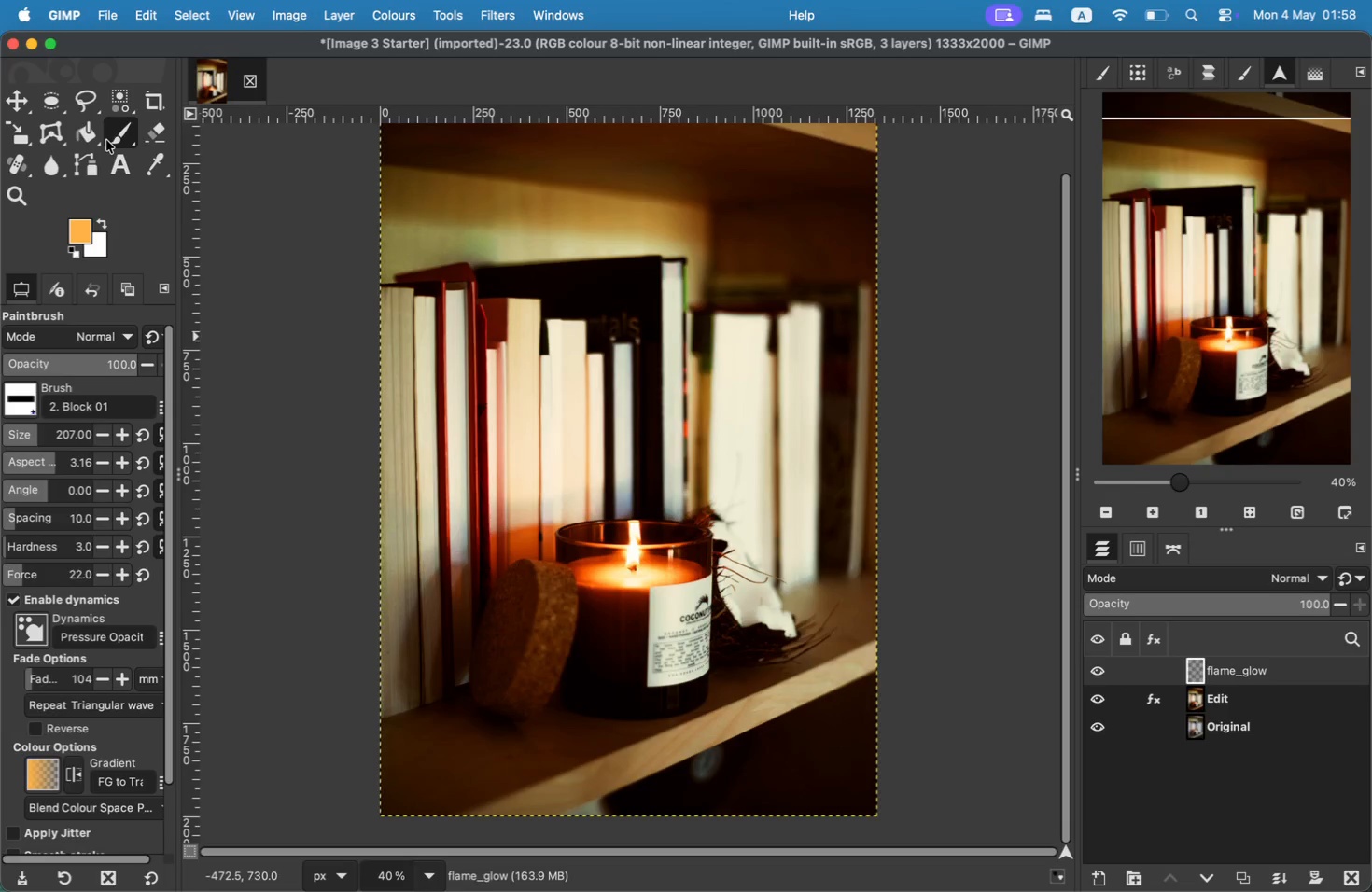 
mouse_move([81, 157])
 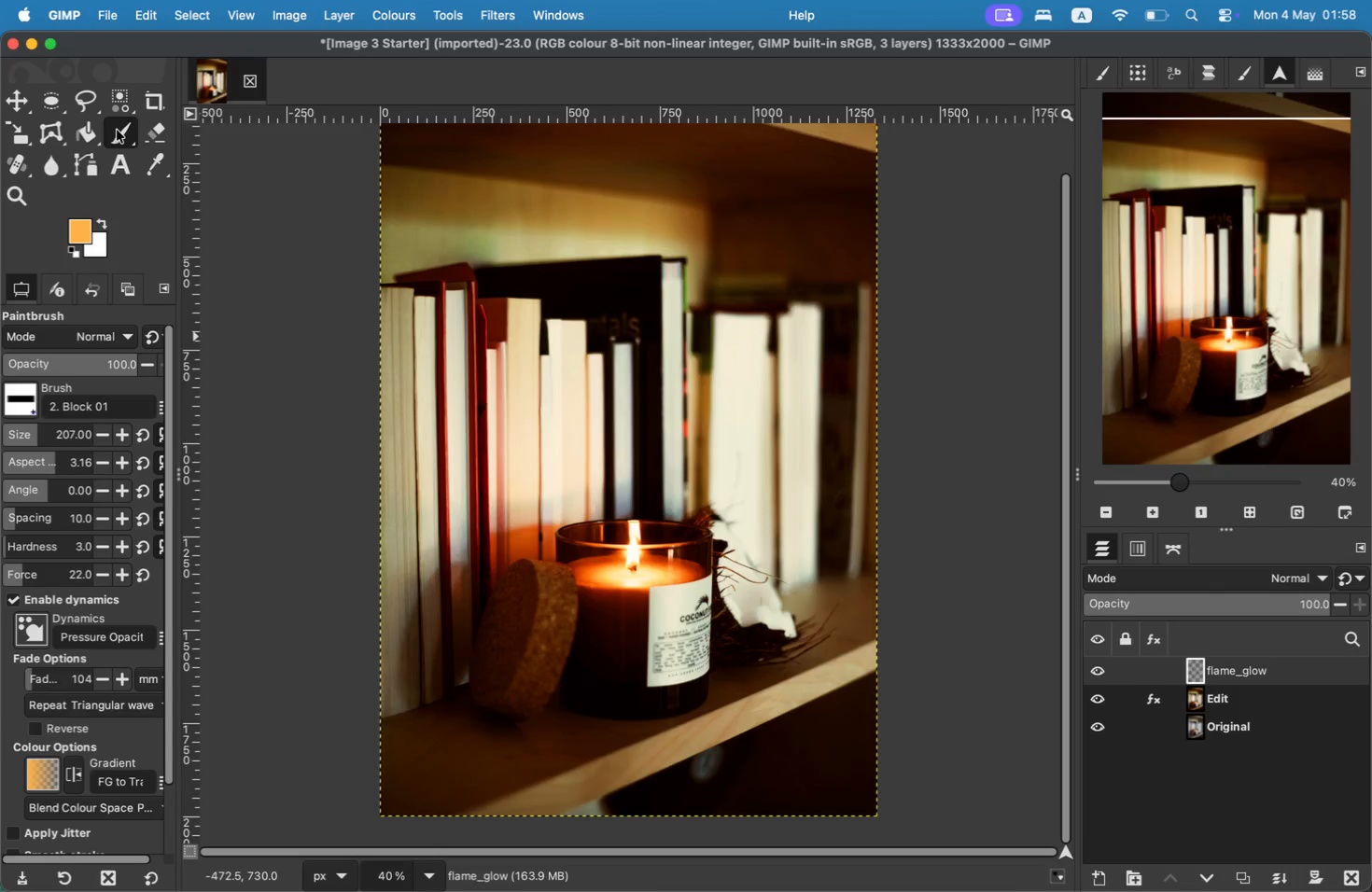 
key(G)
 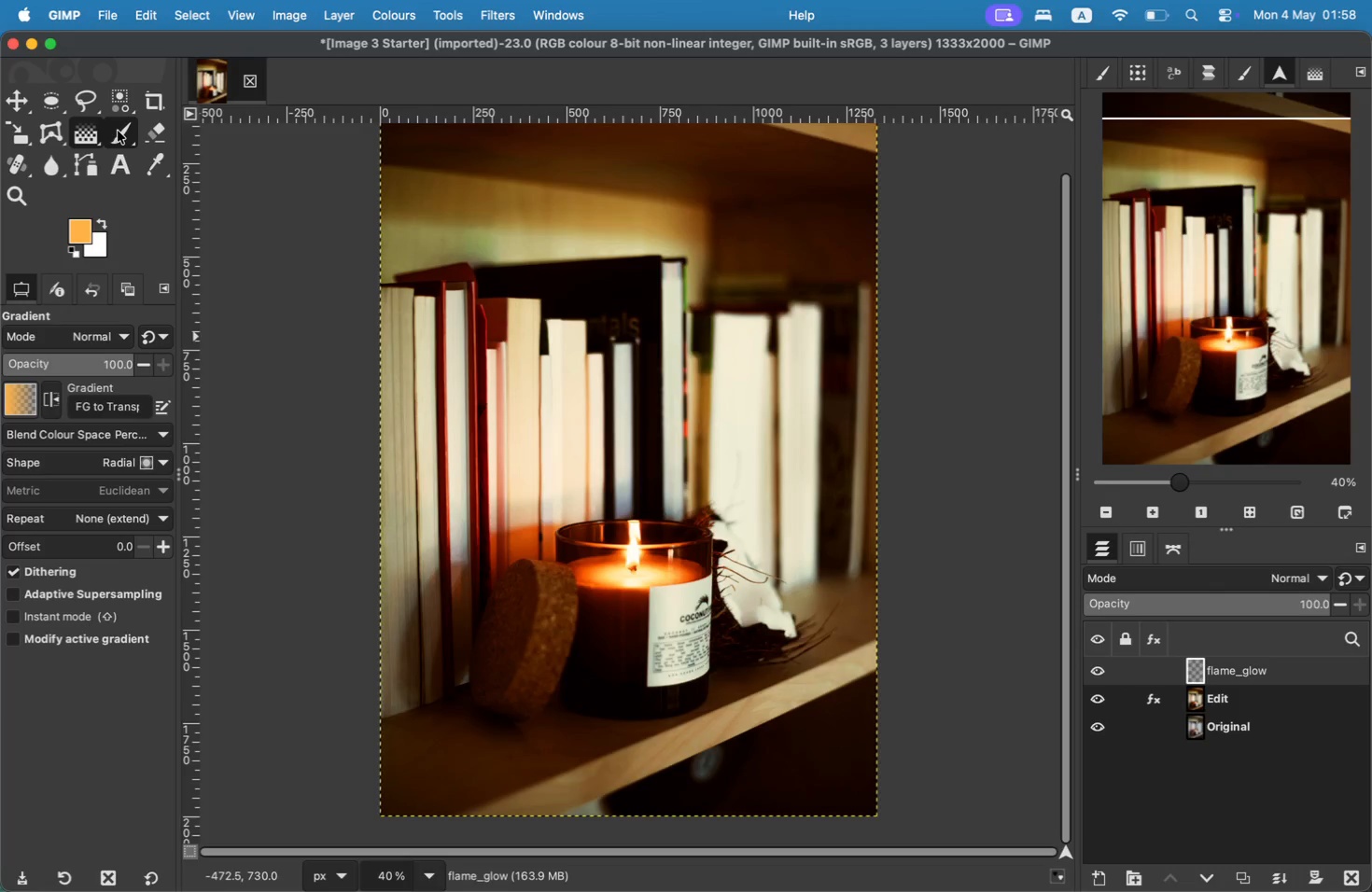 
hold_key(key=CommandLeft, duration=2.07)
 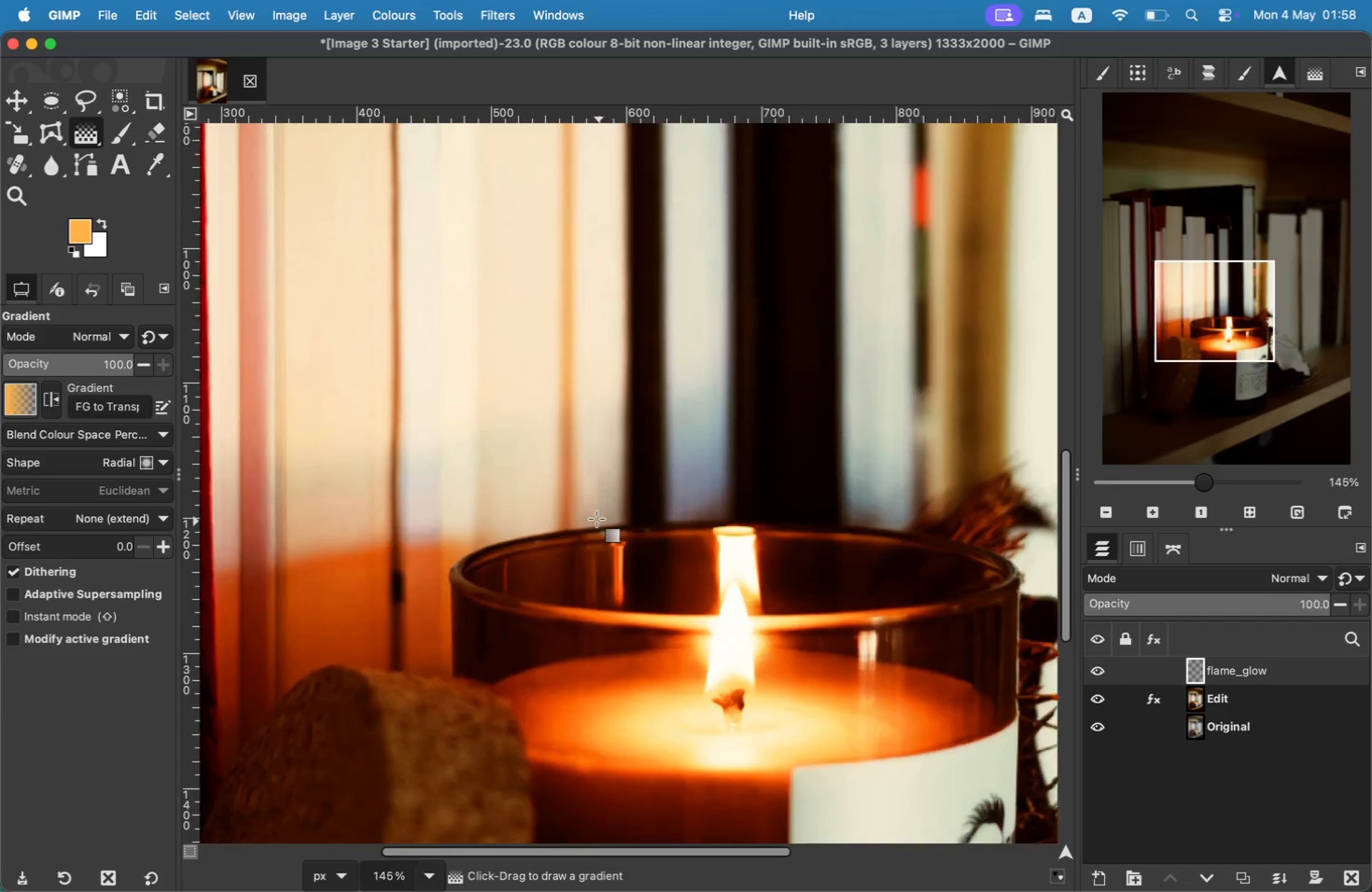 
left_click_drag(start_coordinate=[778, 685], to_coordinate=[780, 592])
 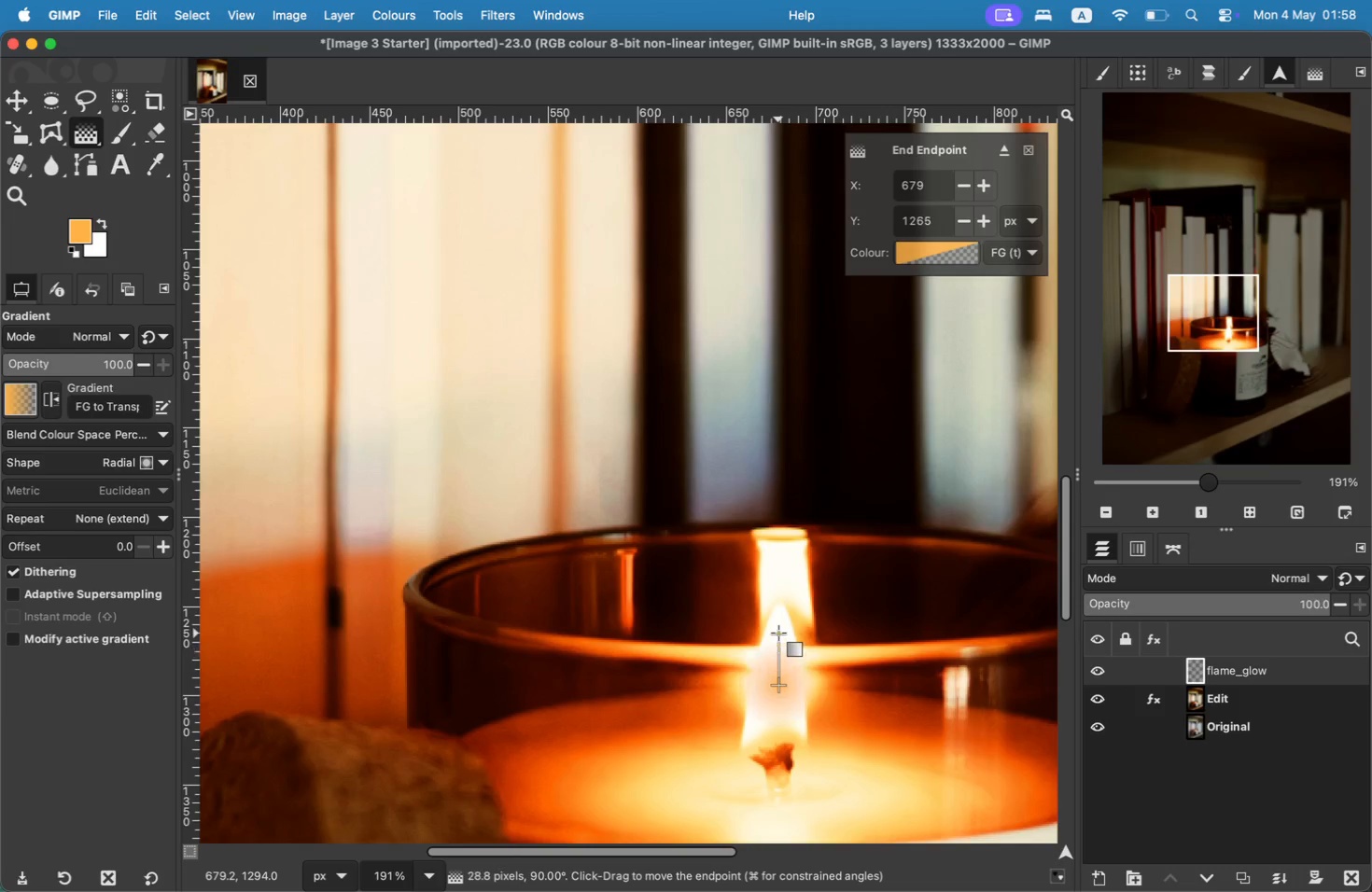 
left_click_drag(start_coordinate=[780, 689], to_coordinate=[779, 671])
 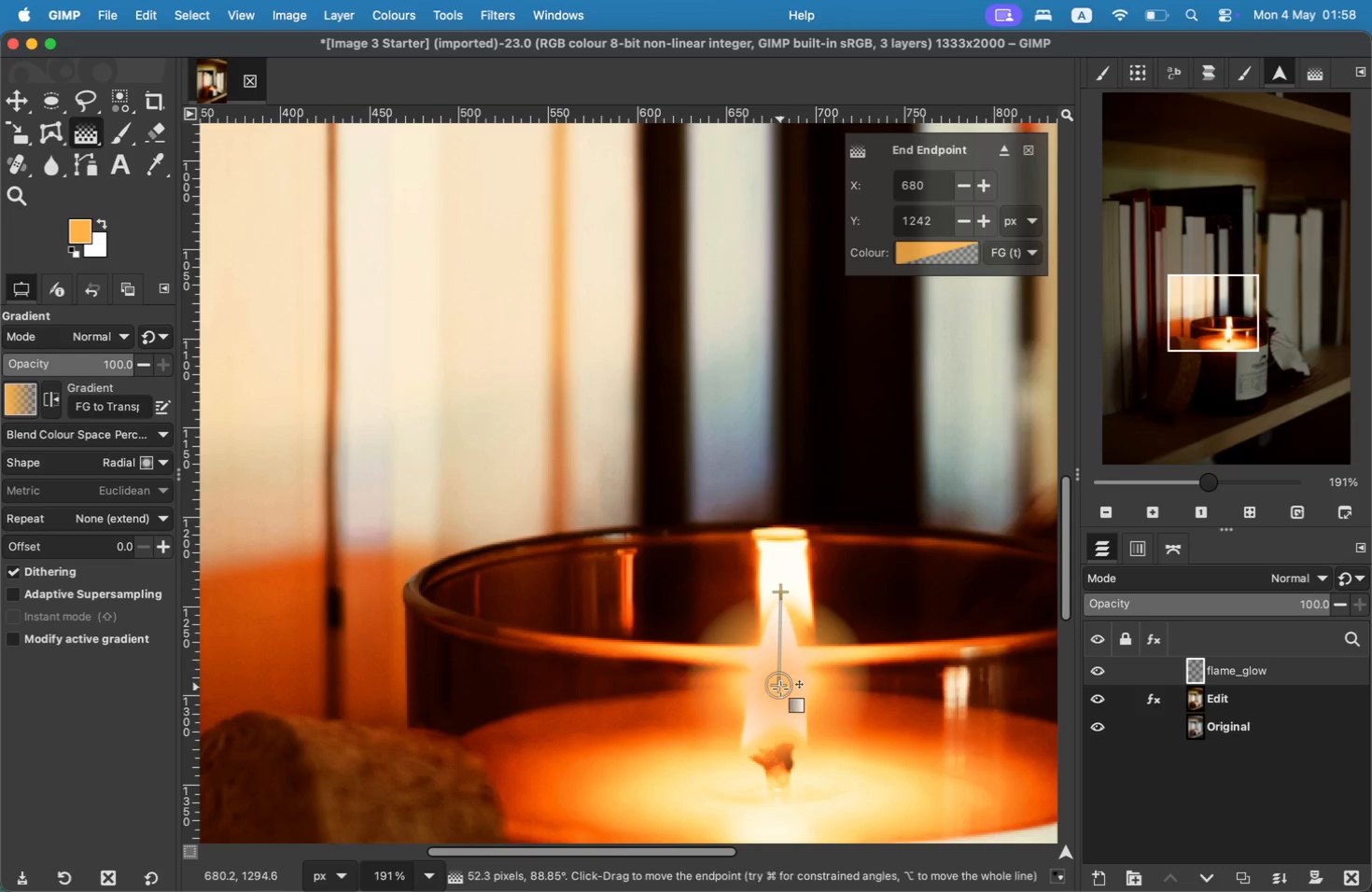 
left_click_drag(start_coordinate=[775, 588], to_coordinate=[779, 564])
 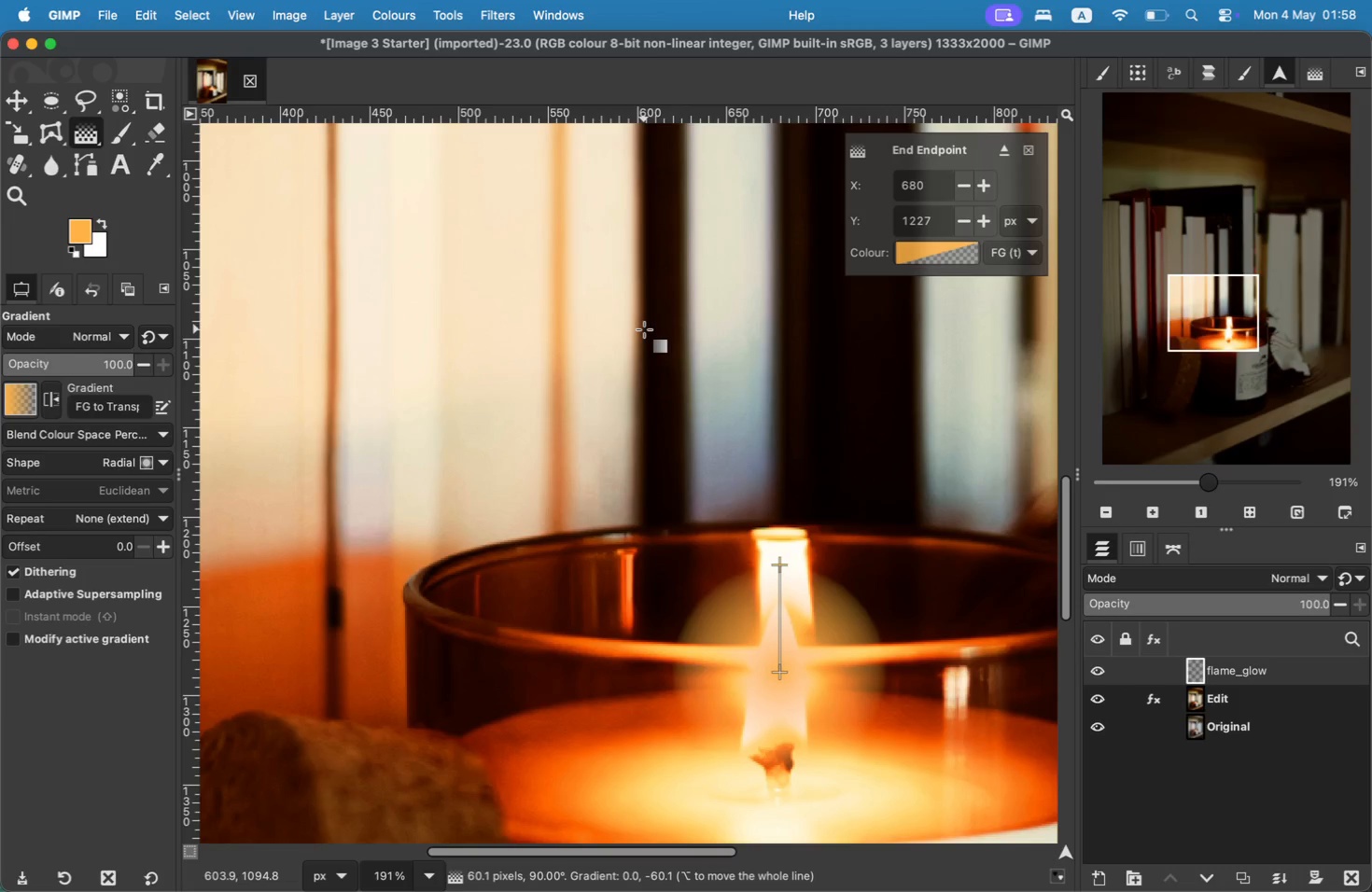 
wait(7.0)
 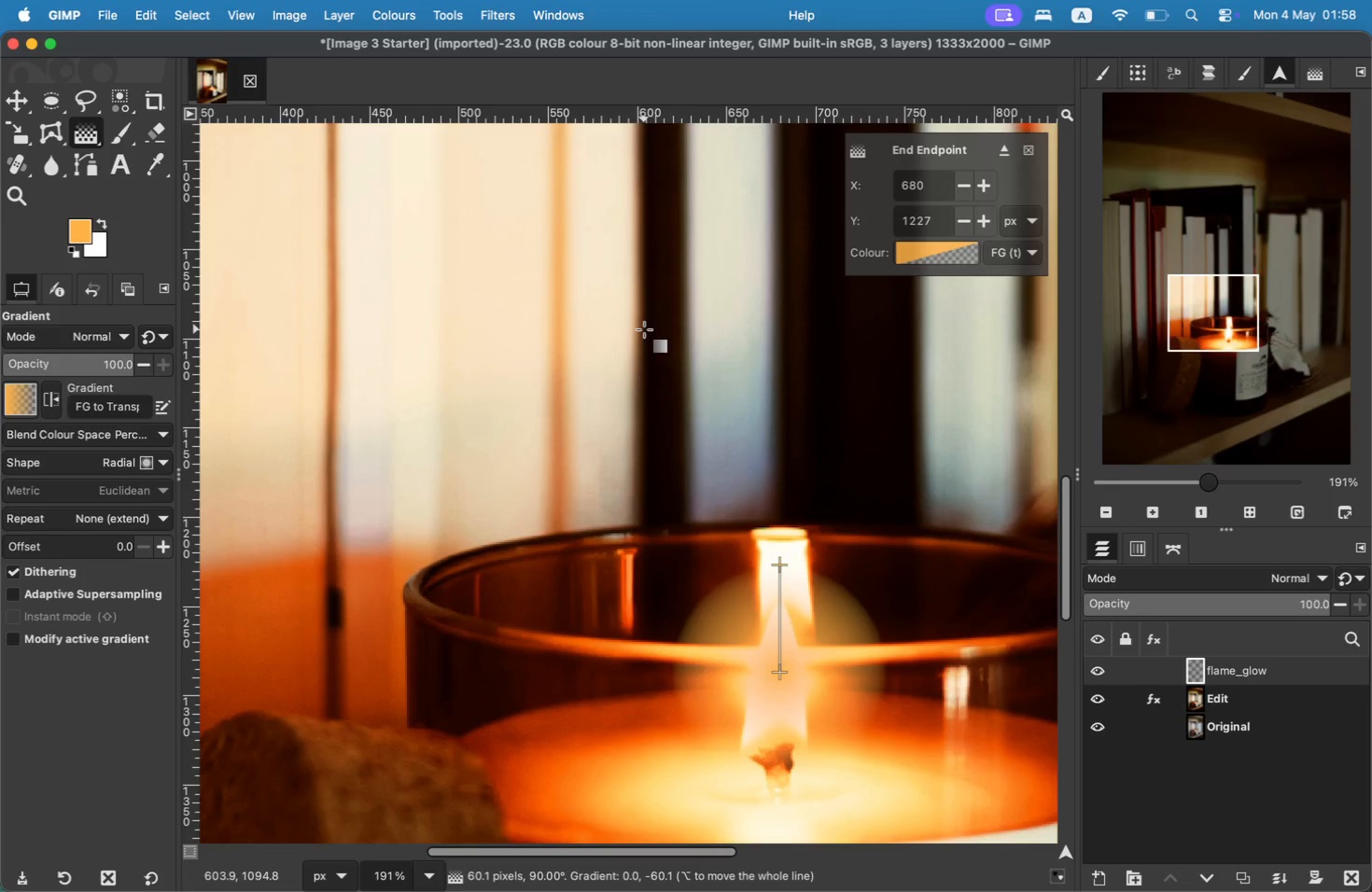 
left_click([1025, 149])
 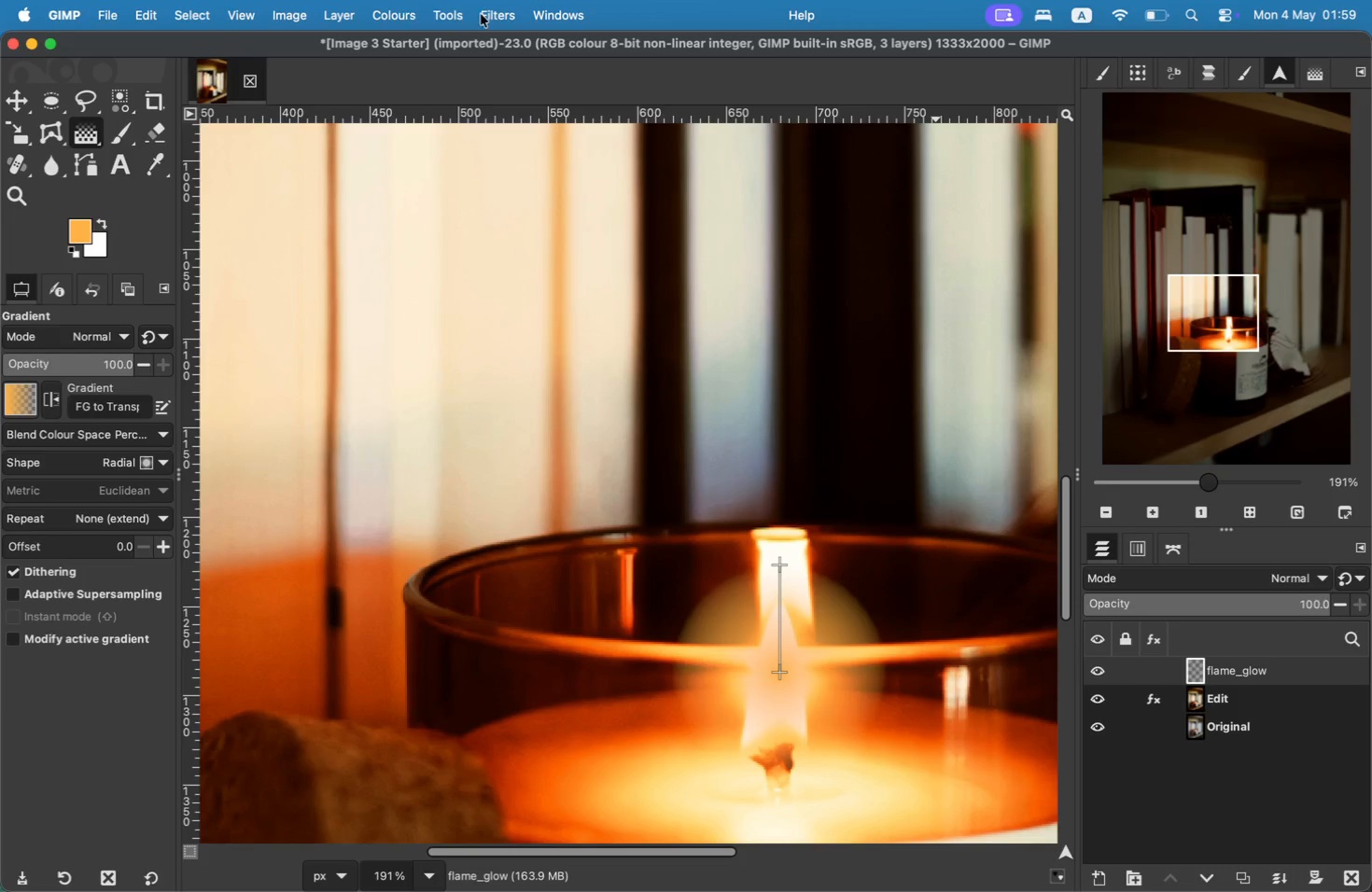 
left_click([481, 14])
 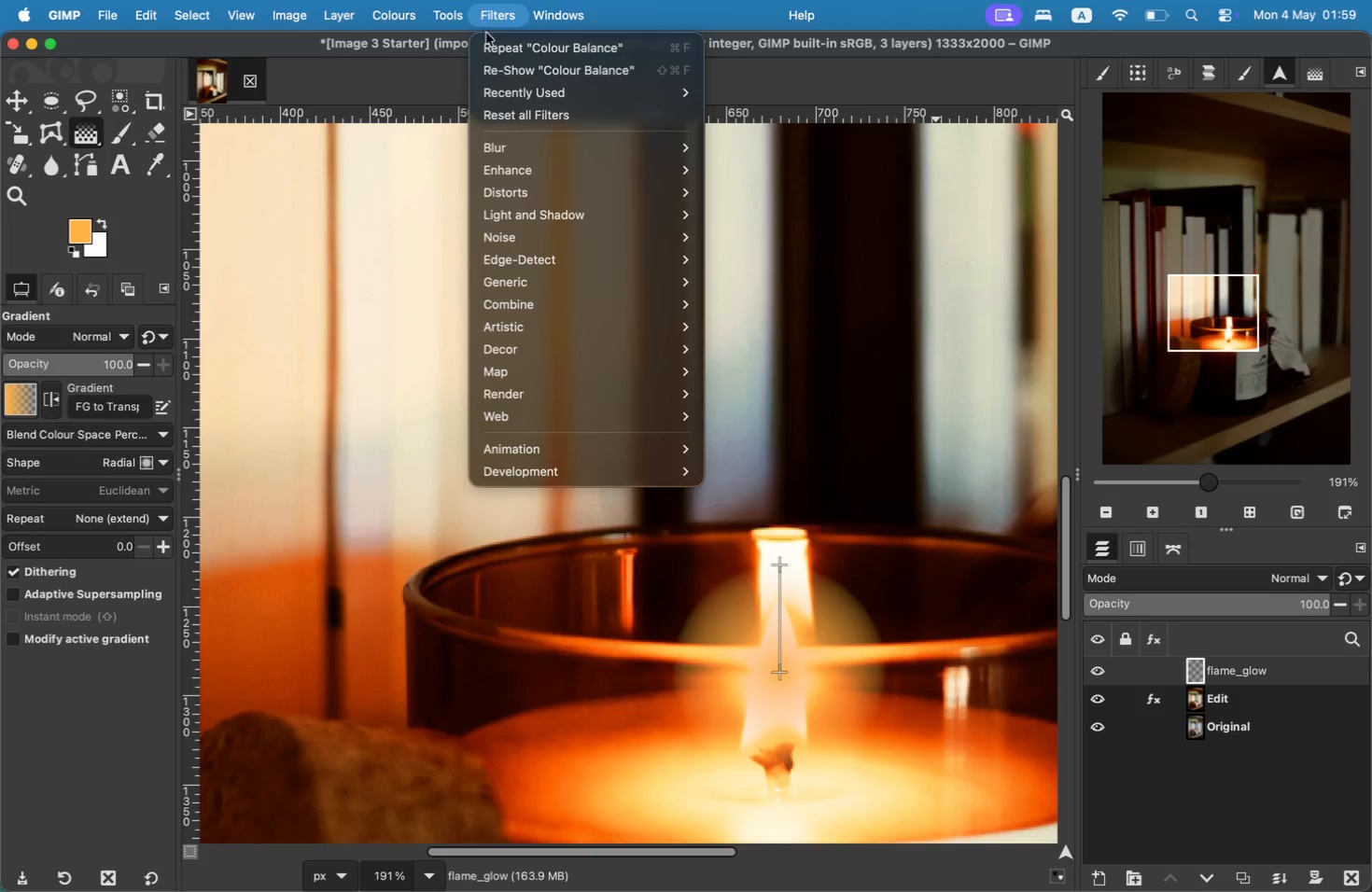 
left_click_drag(start_coordinate=[763, 182], to_coordinate=[763, 175])
 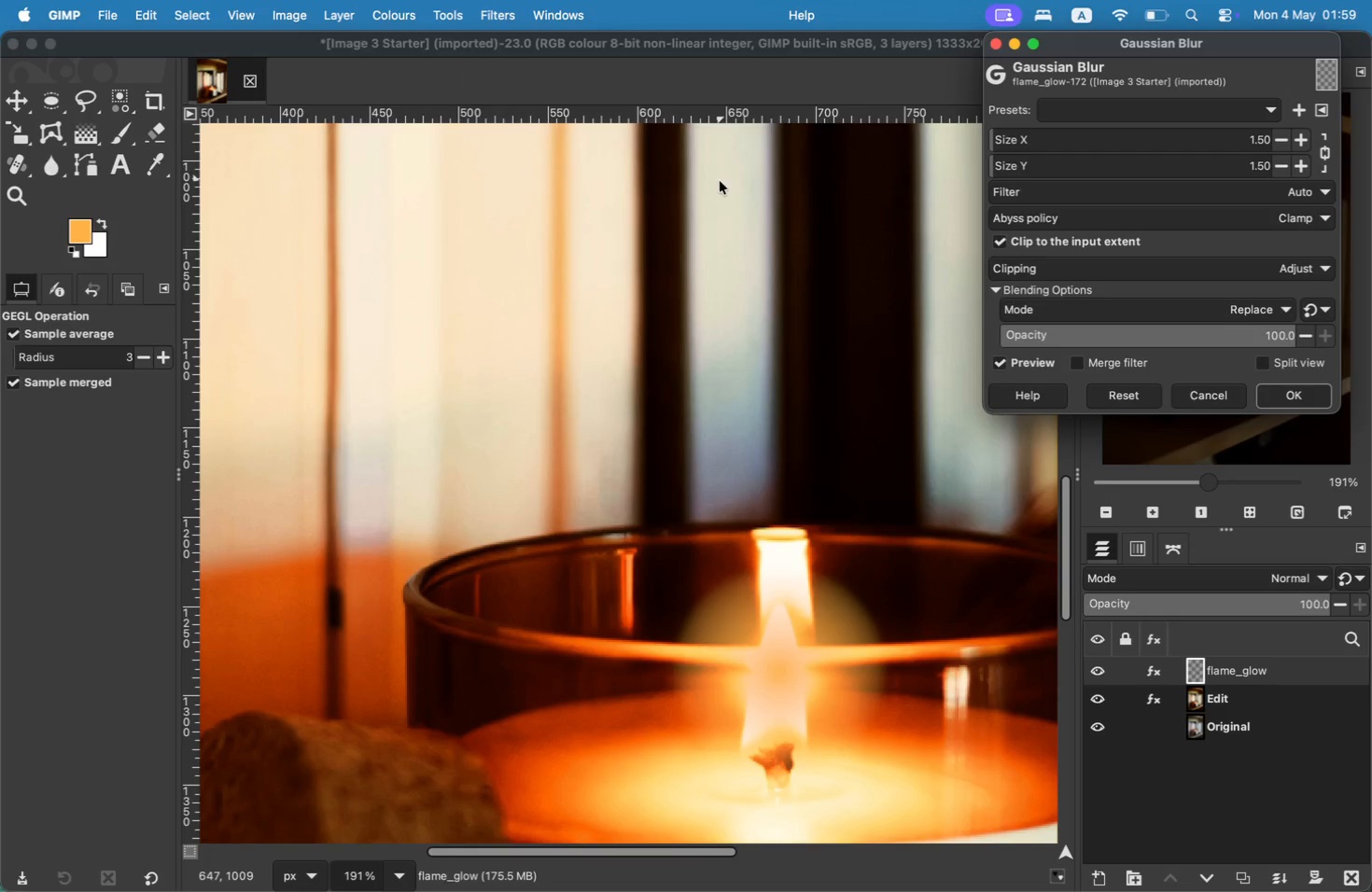 
left_click([1307, 138])
 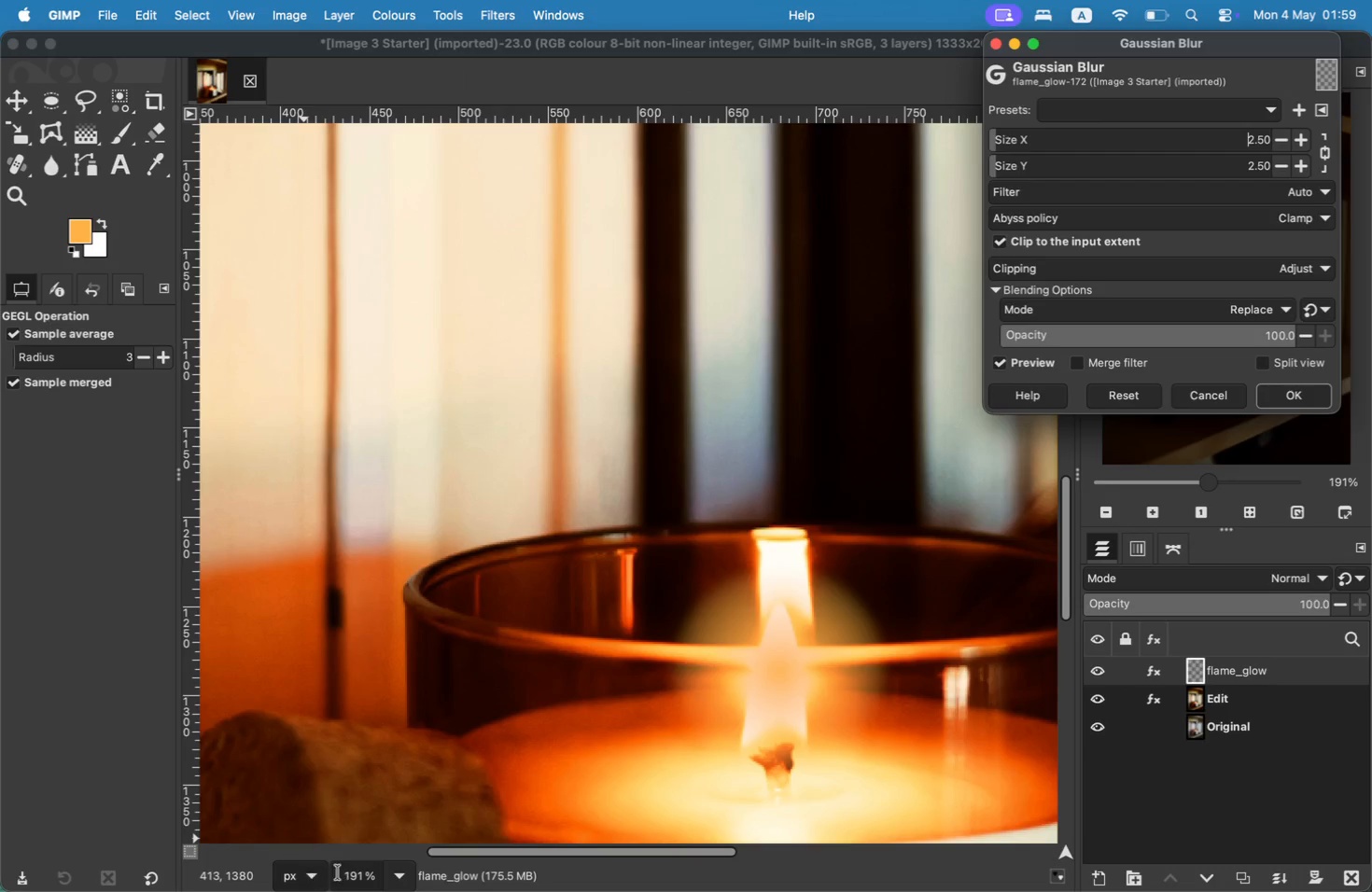 
left_click([393, 871])
 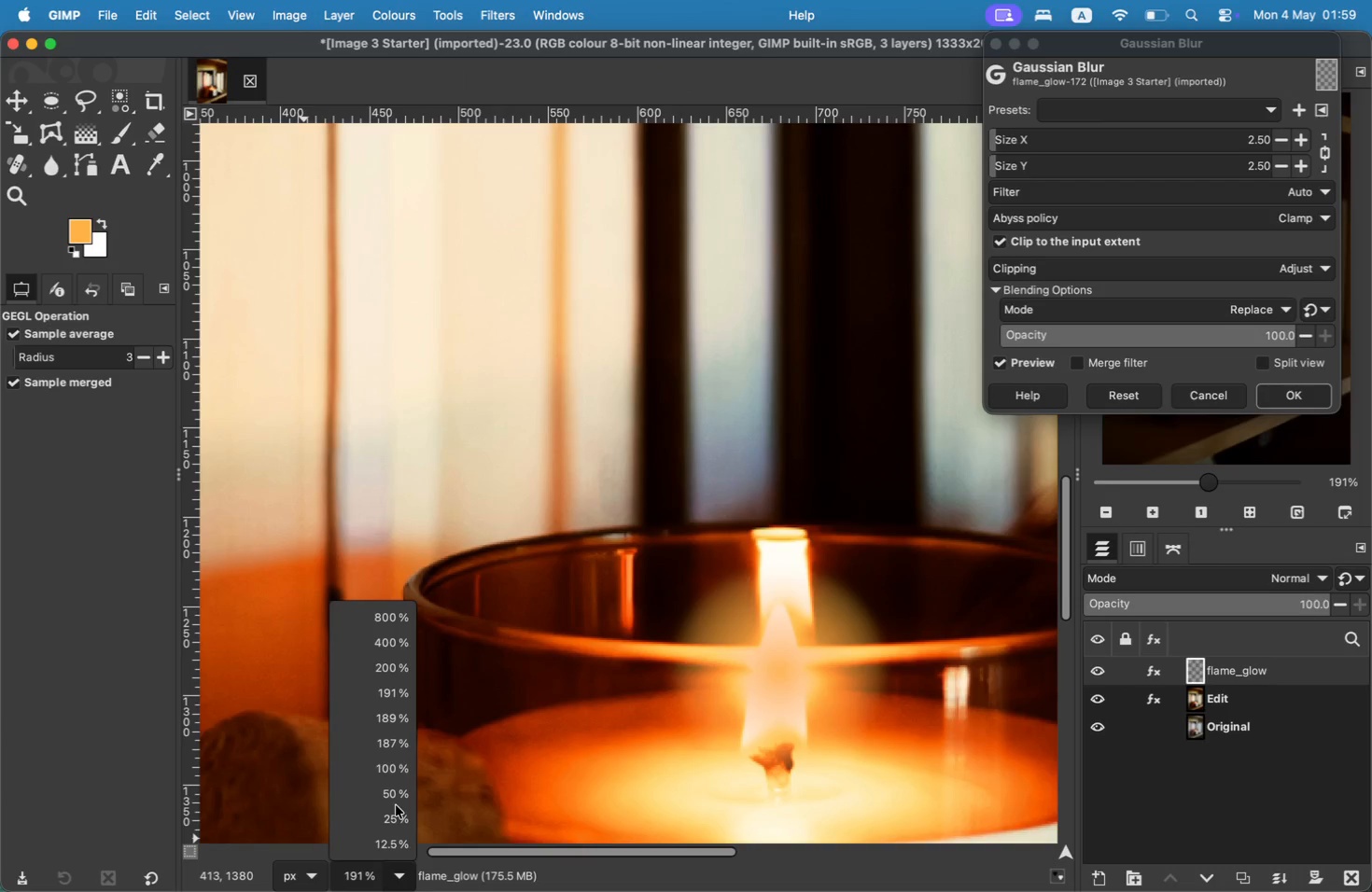 
left_click([396, 796])
 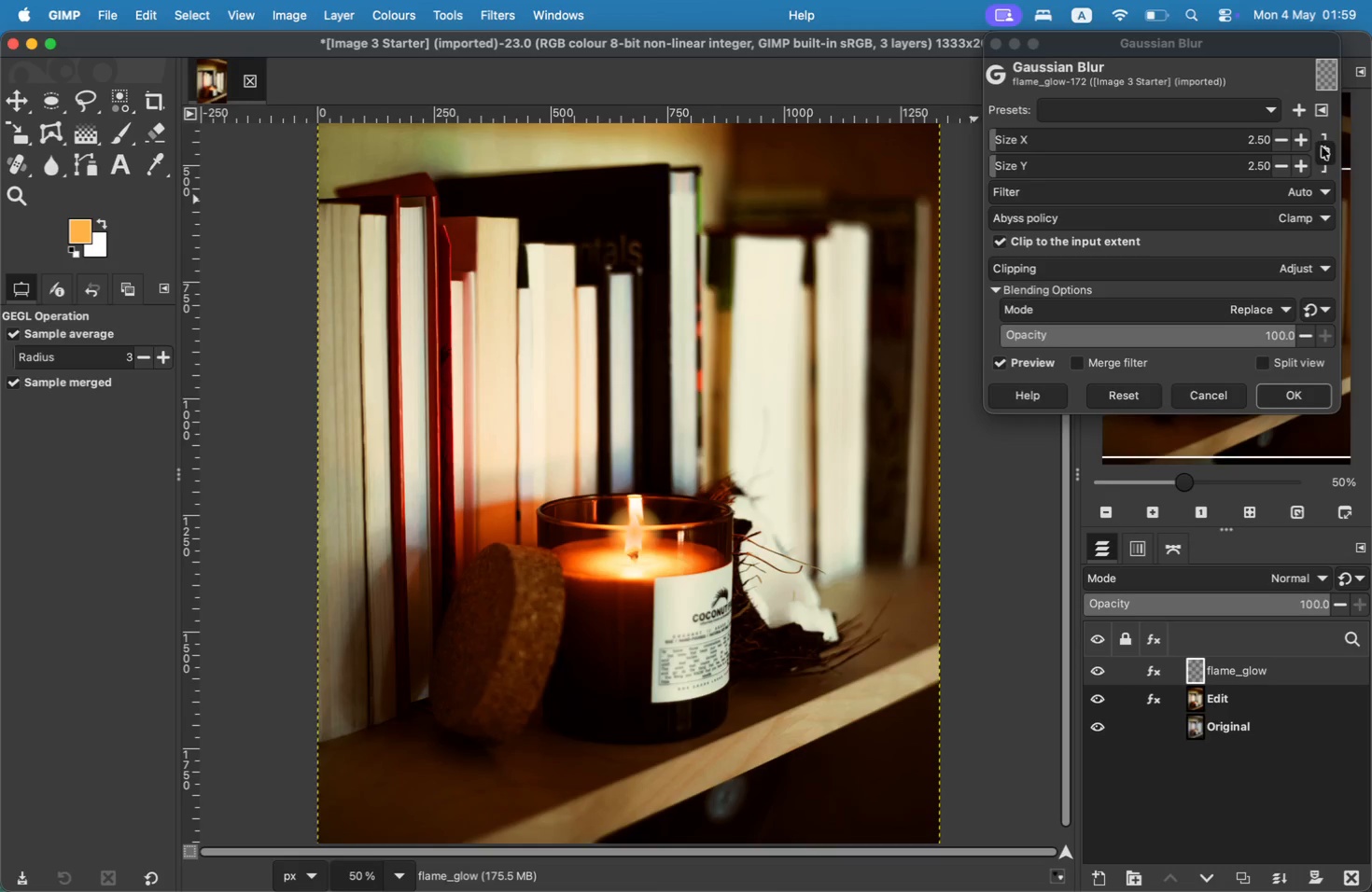 
left_click([1304, 142])
 